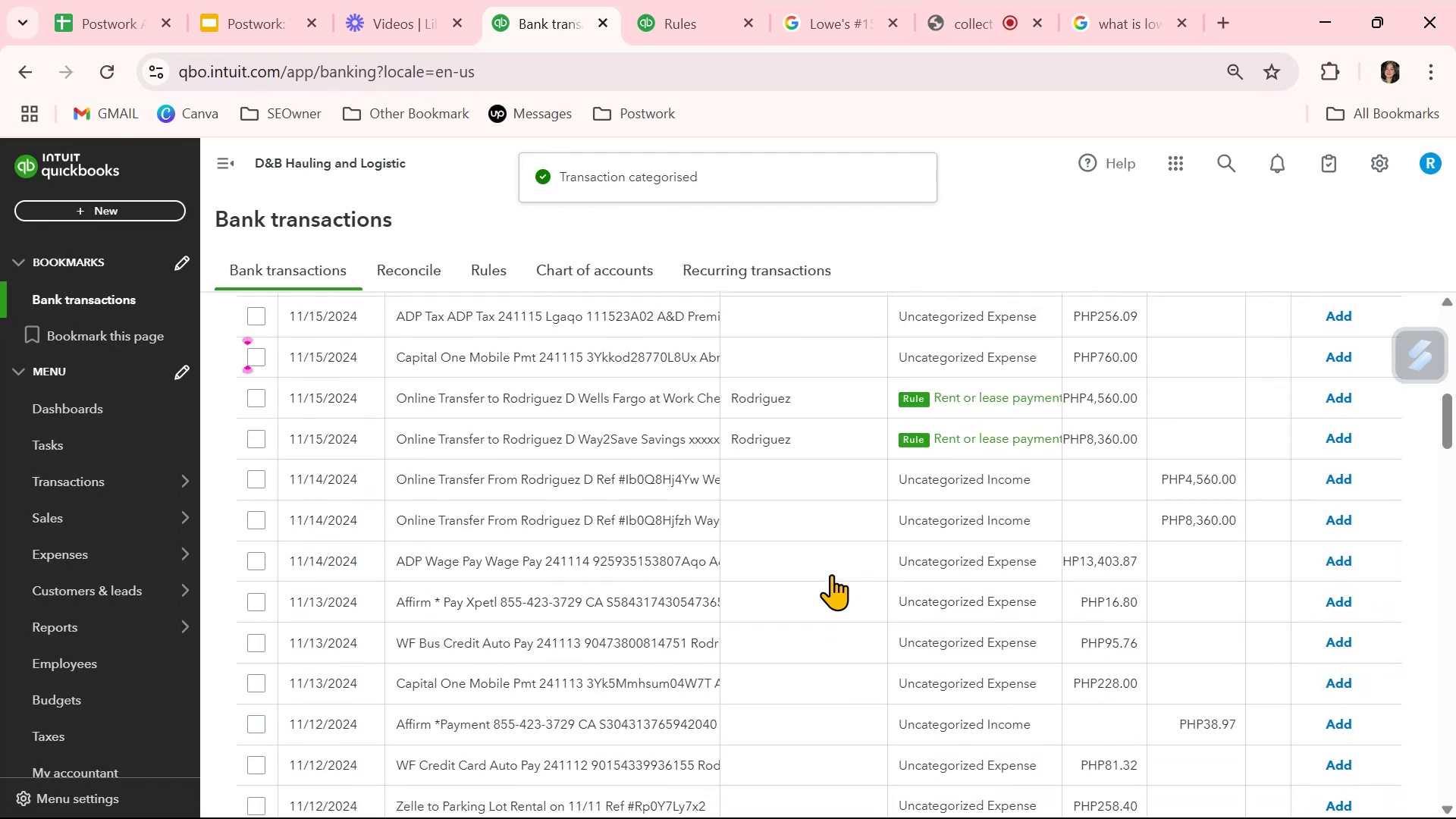 
scroll: coordinate [831, 574], scroll_direction: down, amount: 1.0
 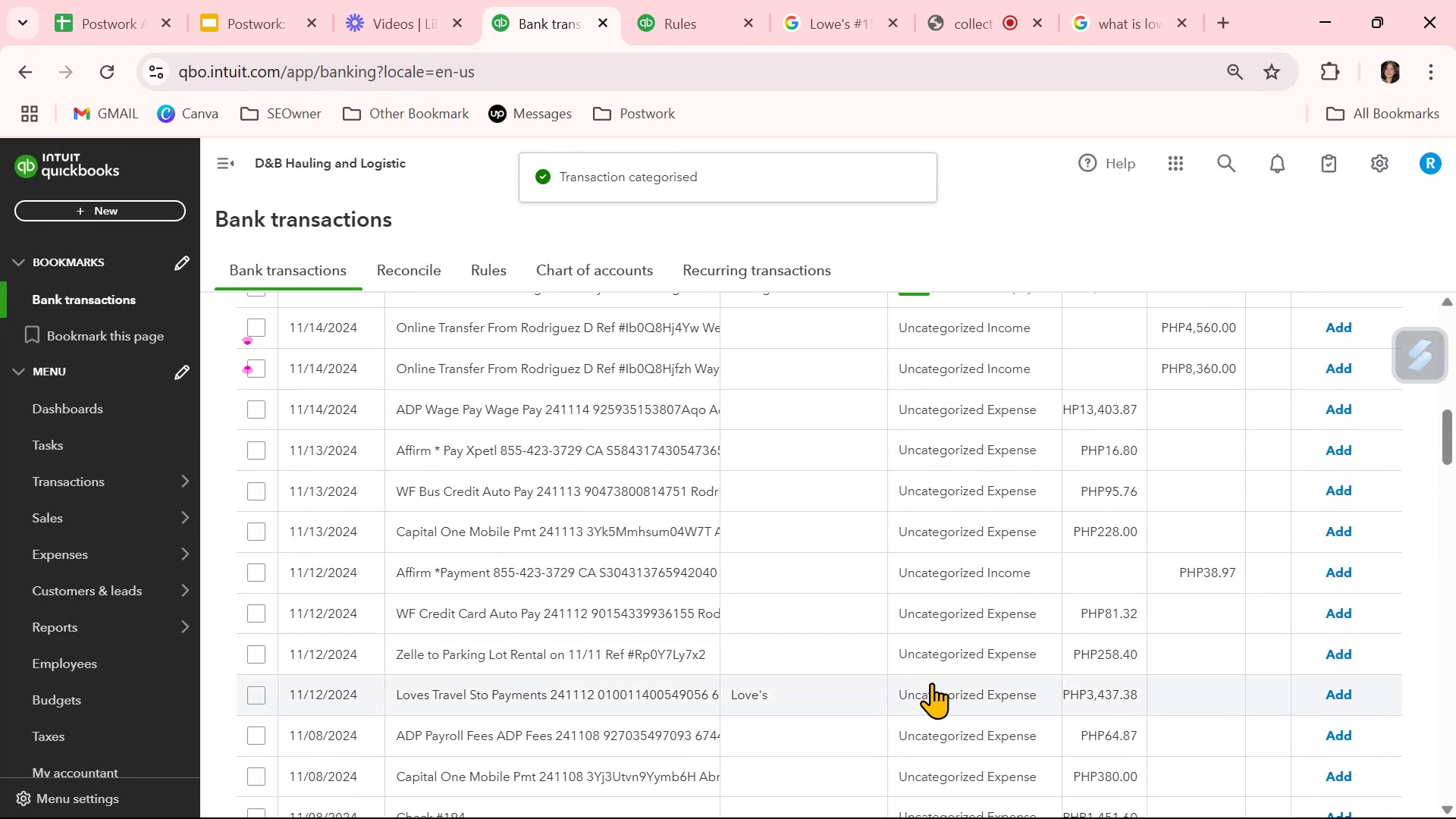 
left_click([932, 685])
 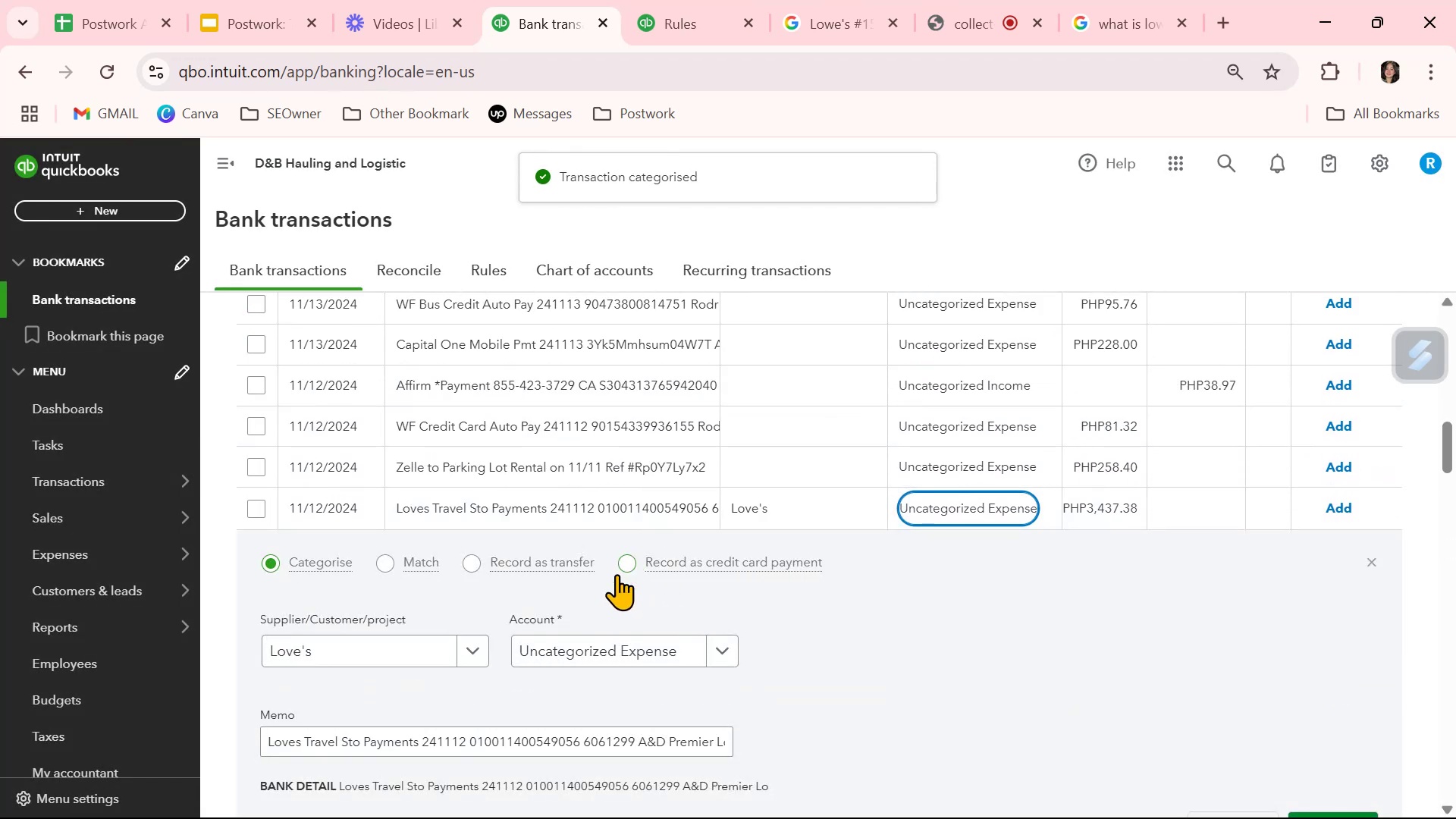 
left_click([576, 629])
 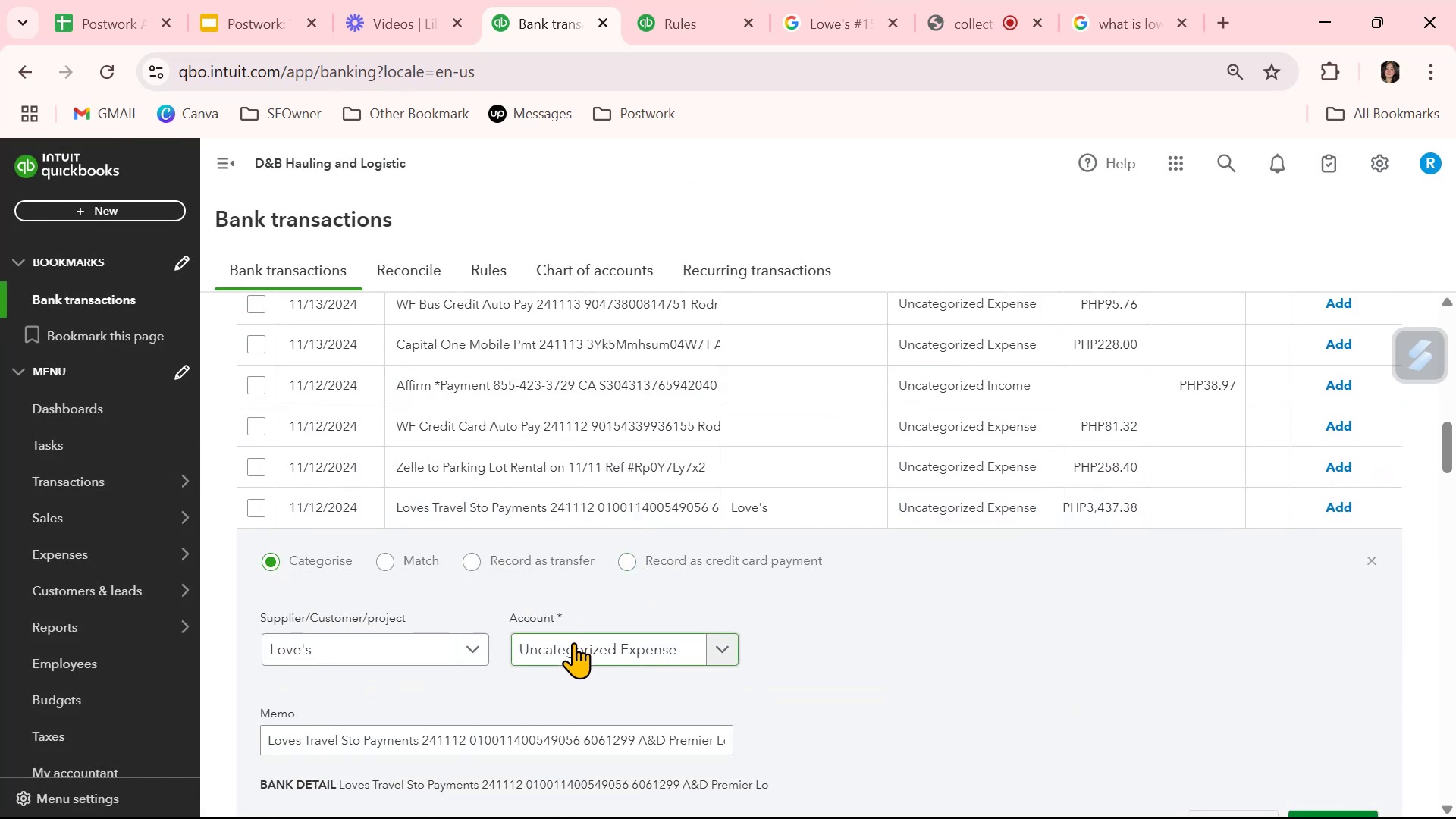 
left_click([573, 642])
 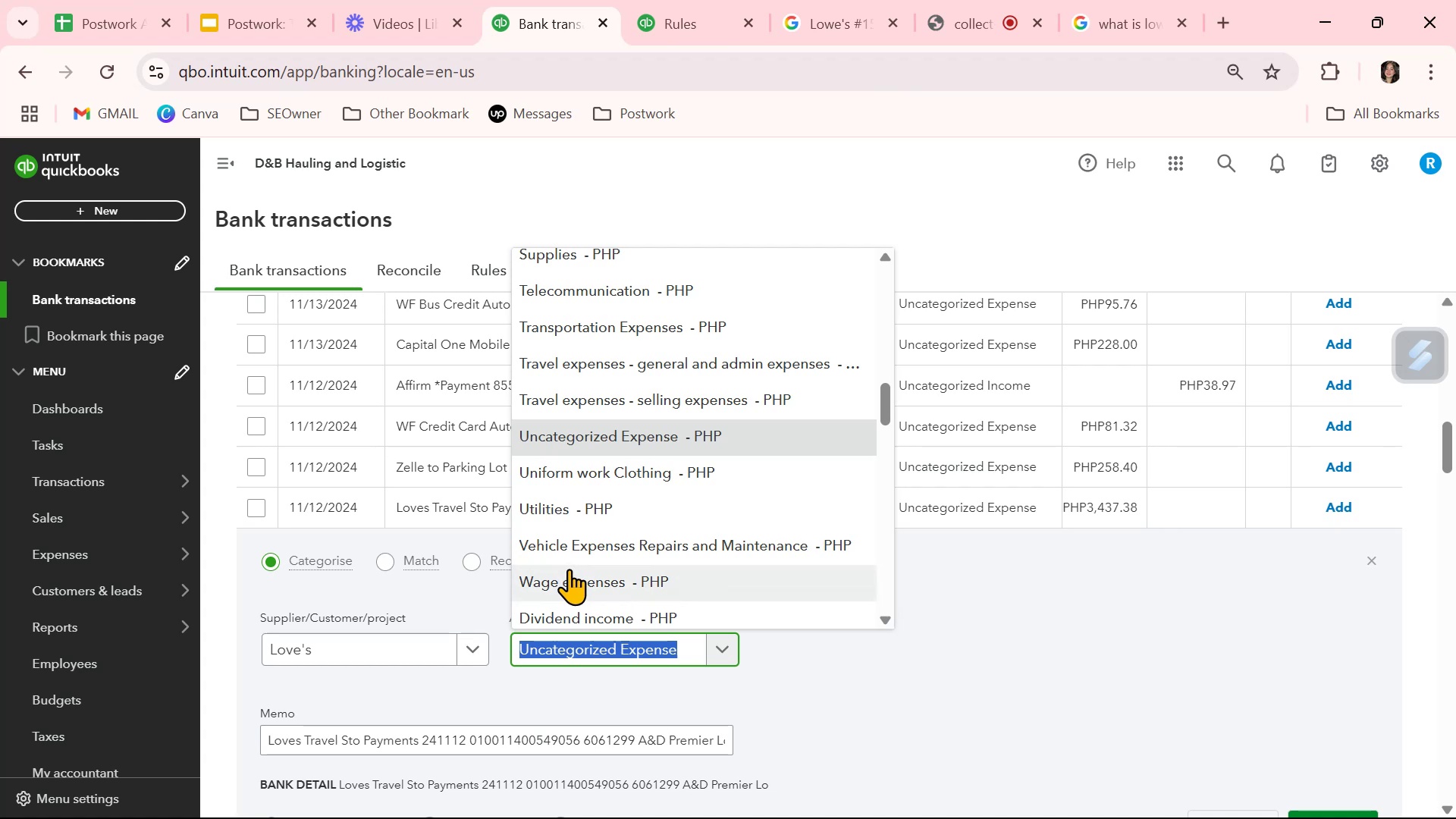 
type(tra)
 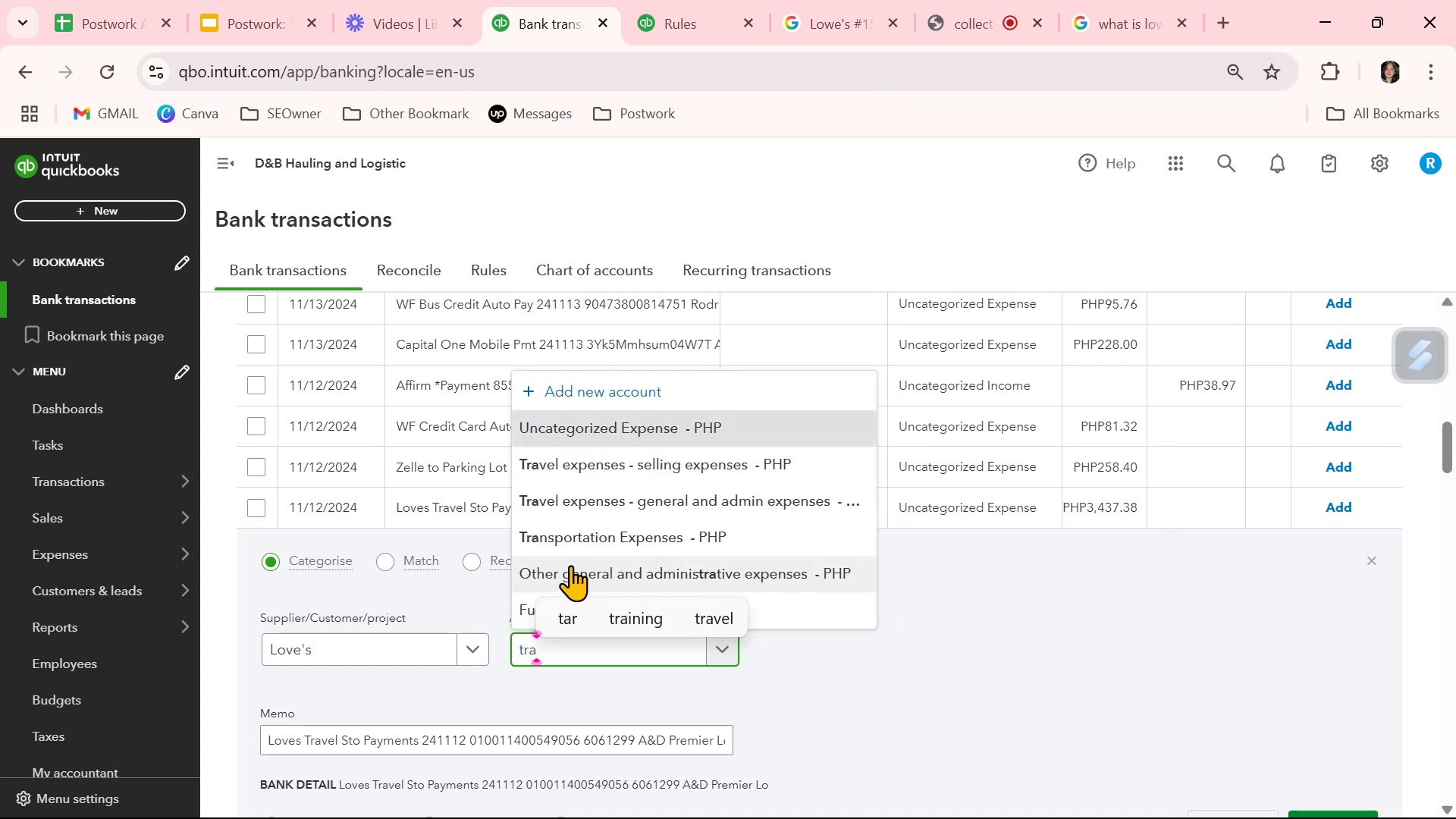 
left_click([584, 538])
 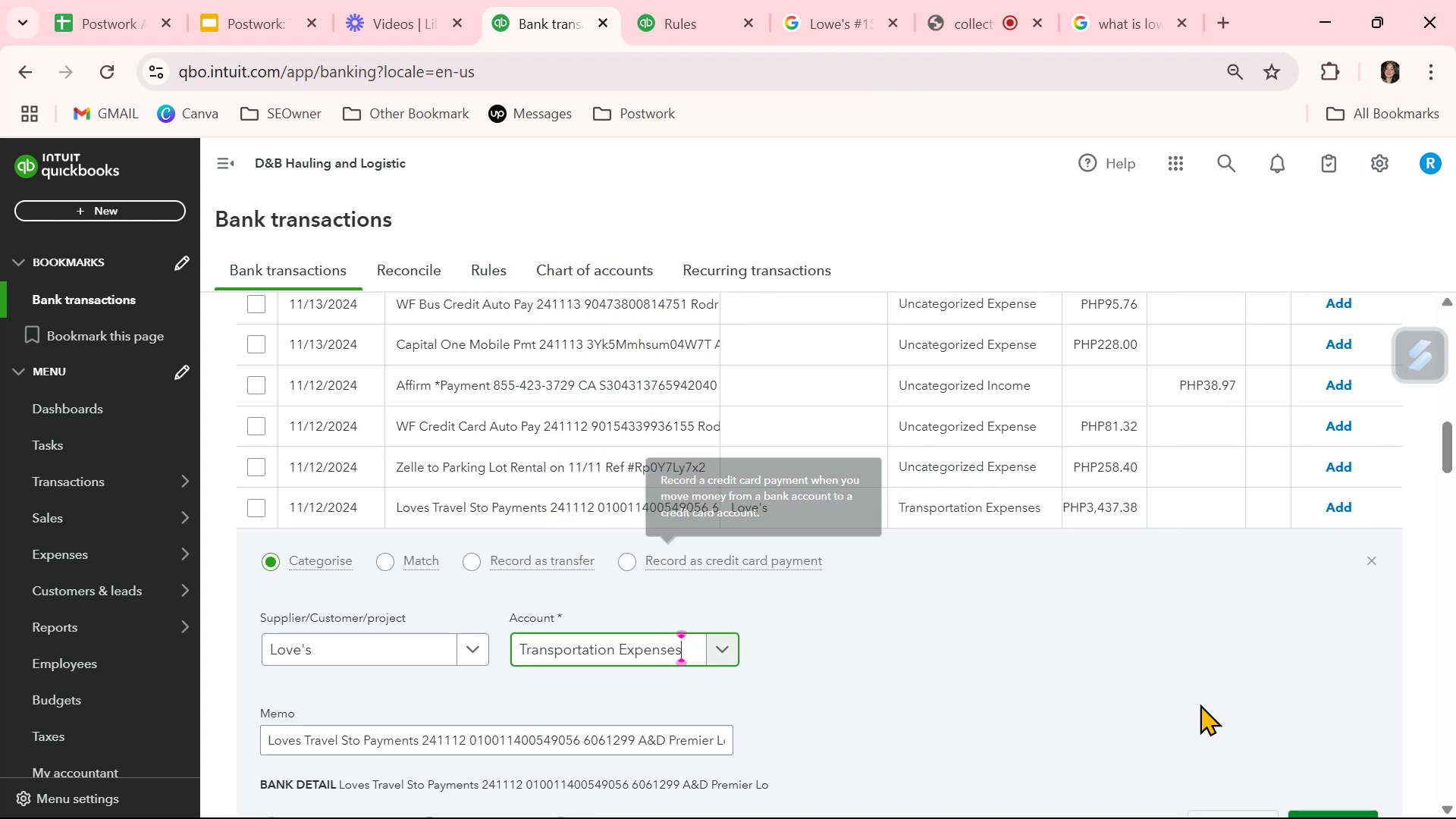 
scroll: coordinate [1207, 710], scroll_direction: down, amount: 1.0
 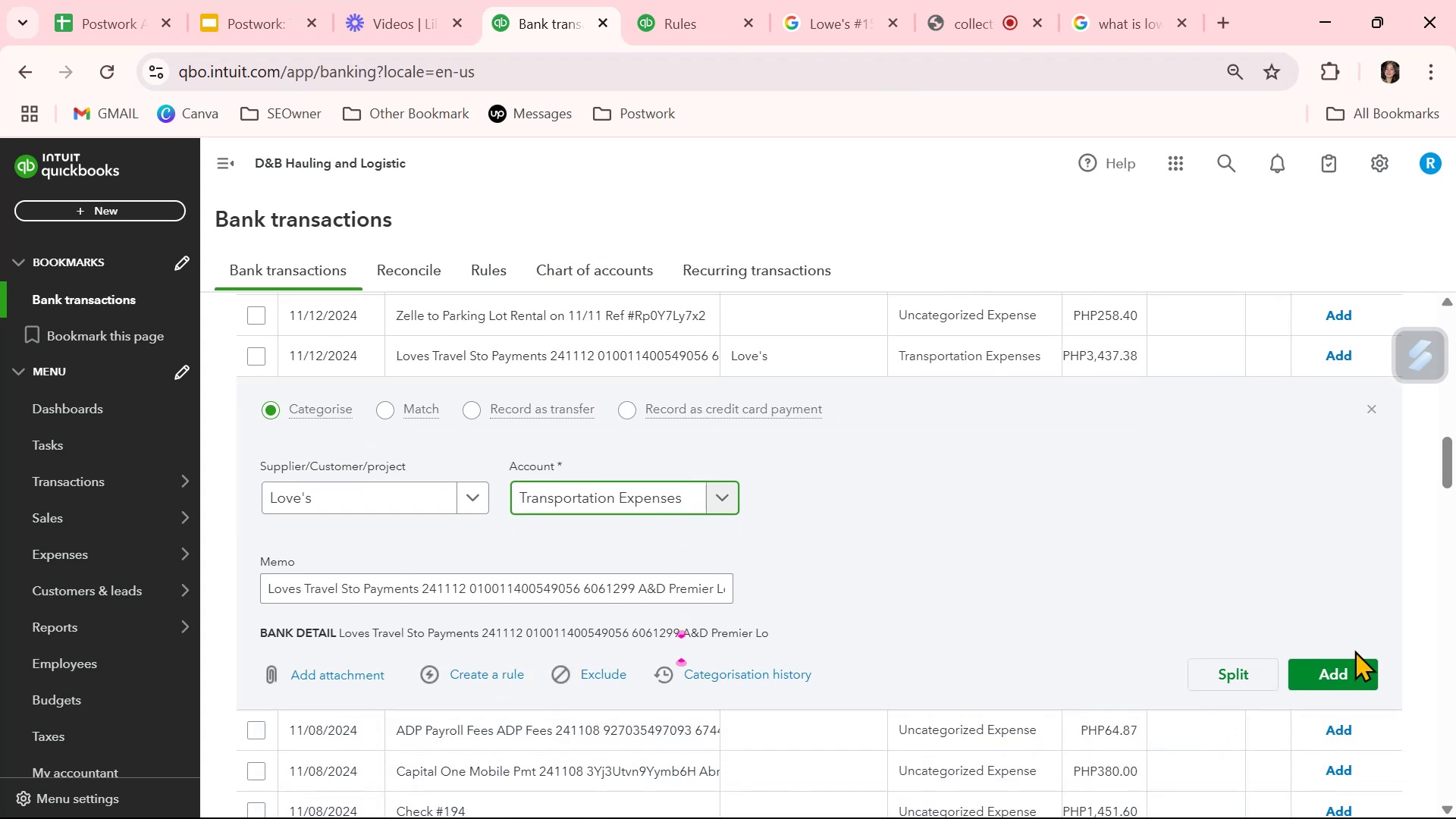 
left_click([1360, 656])
 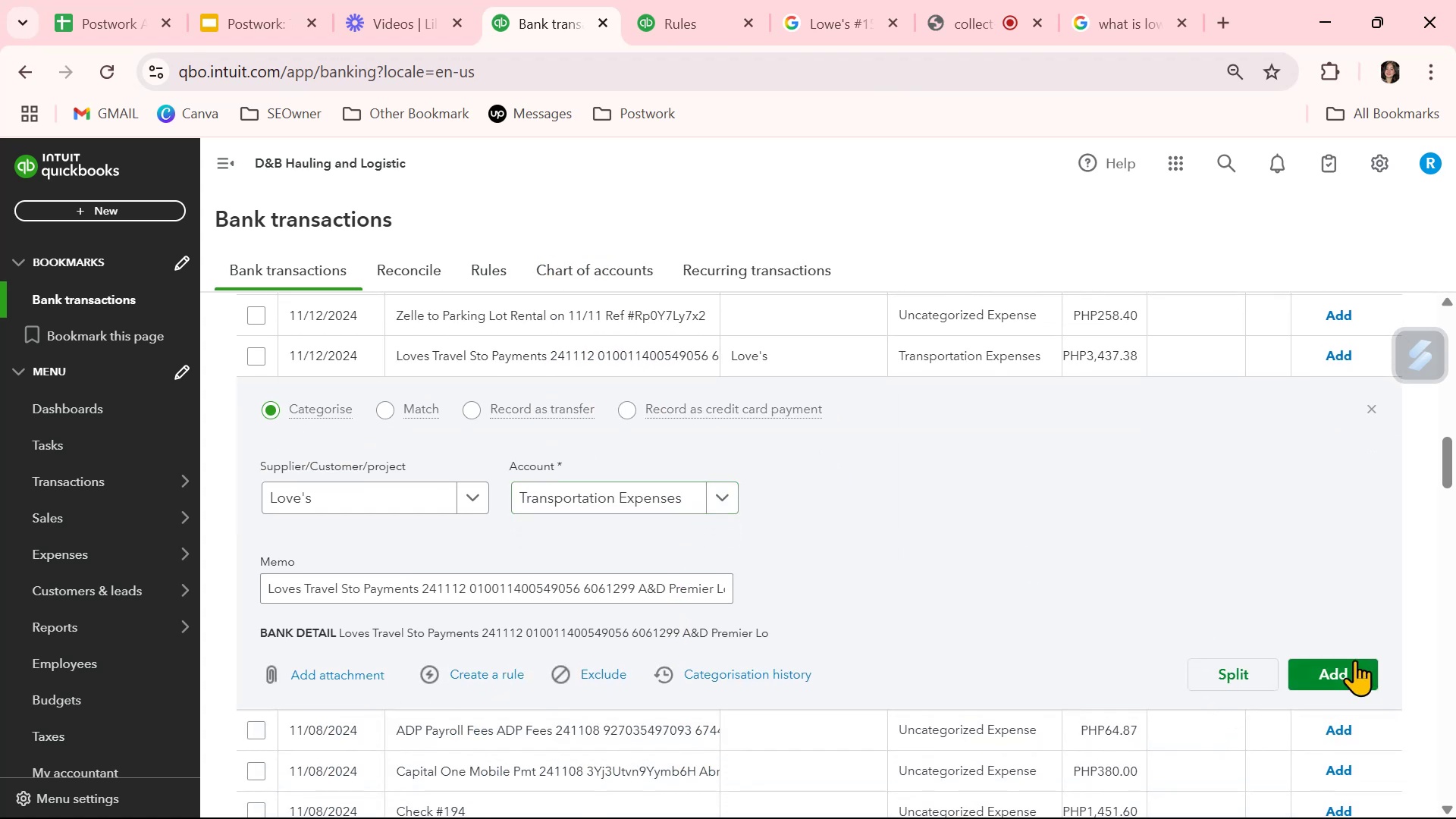 
left_click([1352, 663])
 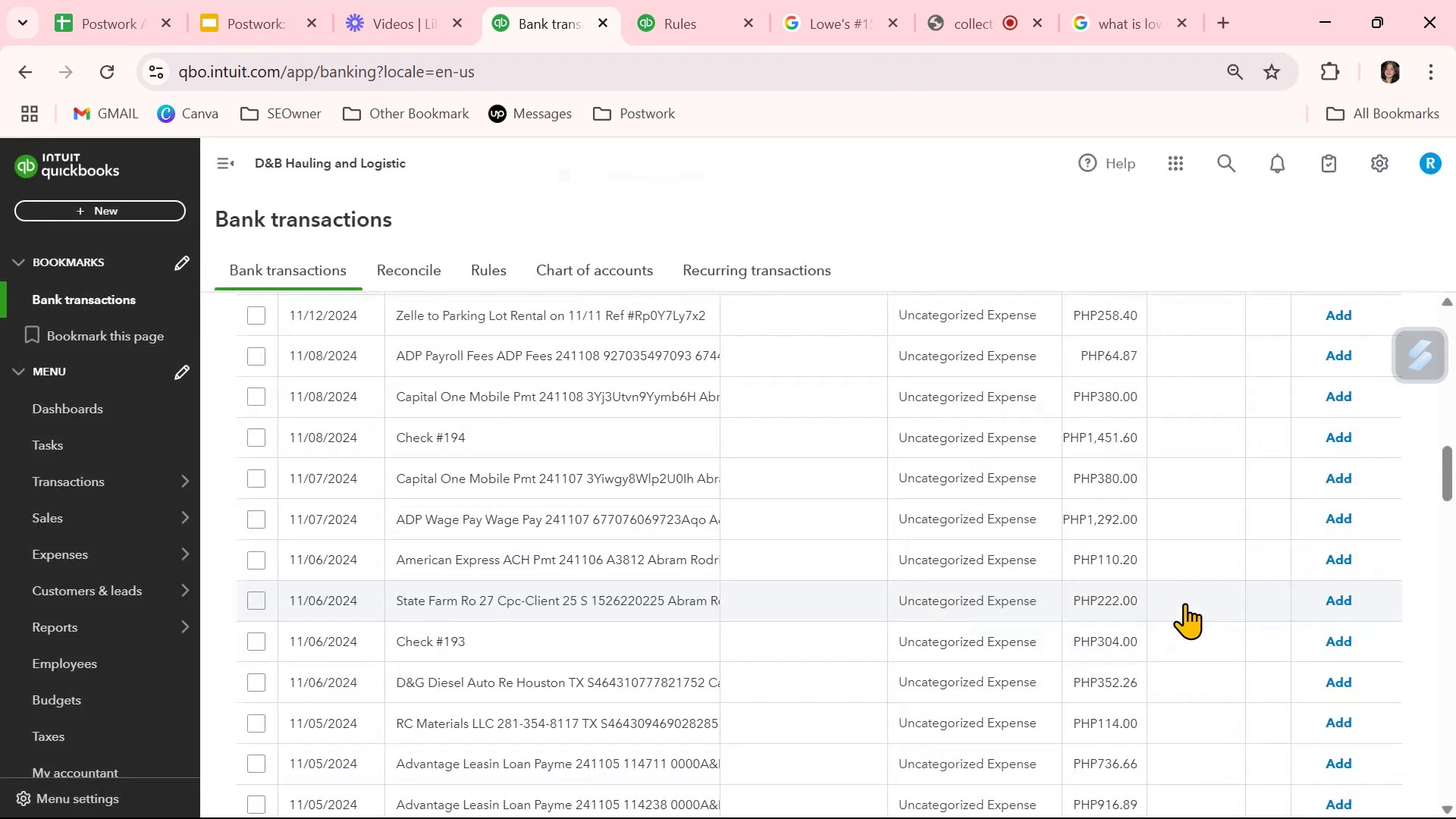 
scroll: coordinate [962, 665], scroll_direction: up, amount: 3.0
 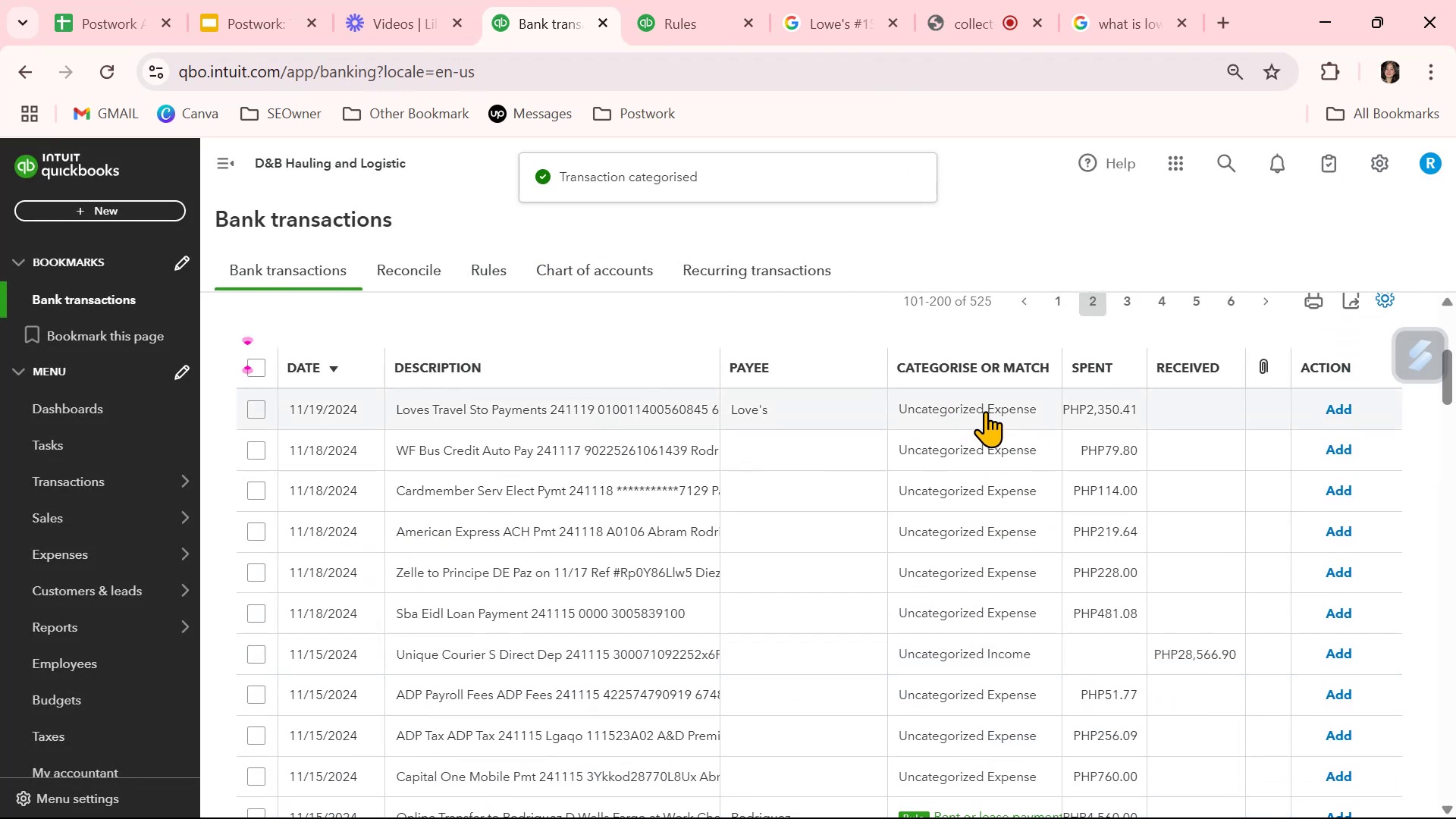 
left_click([984, 411])
 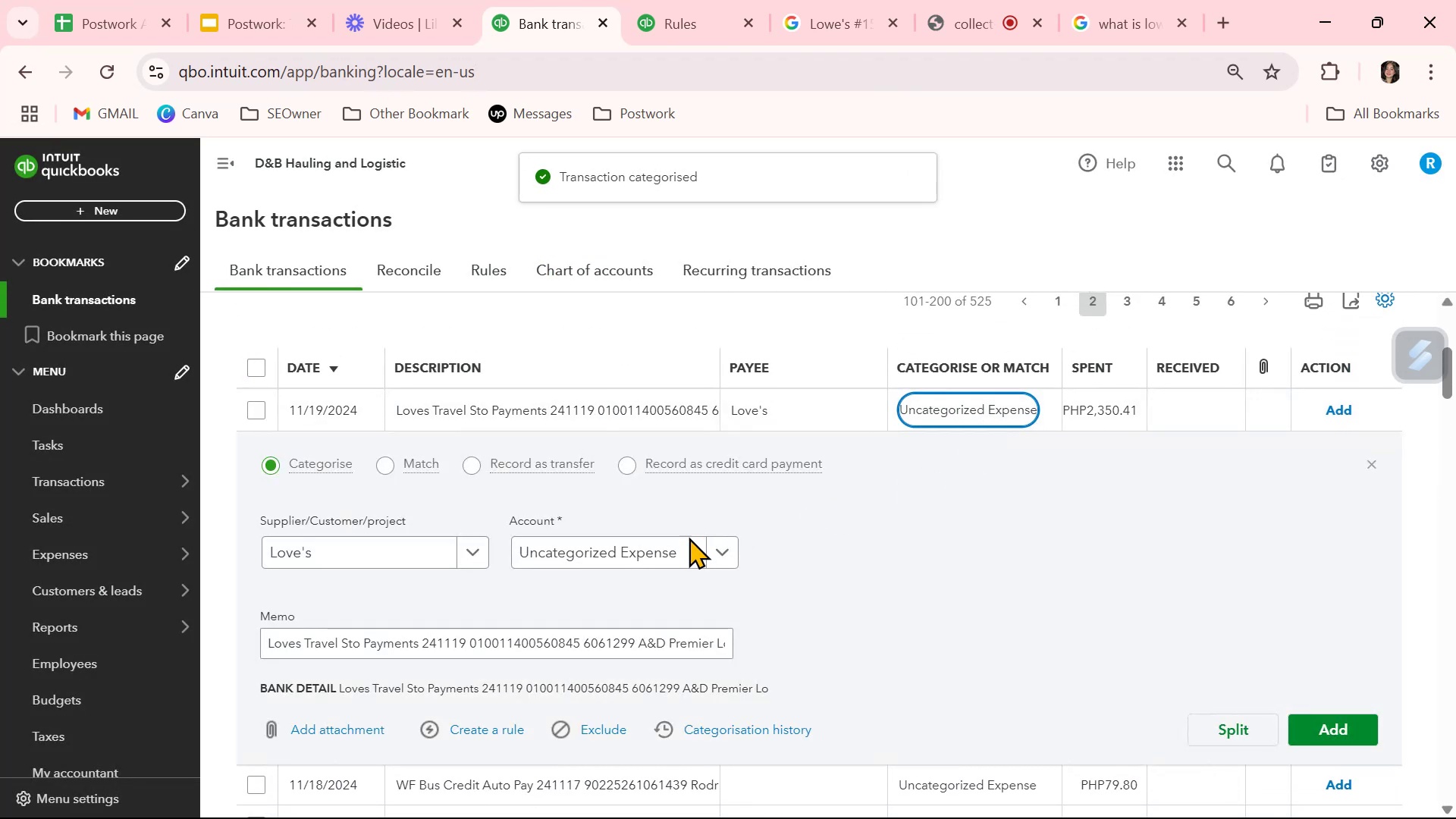 
left_click([637, 554])
 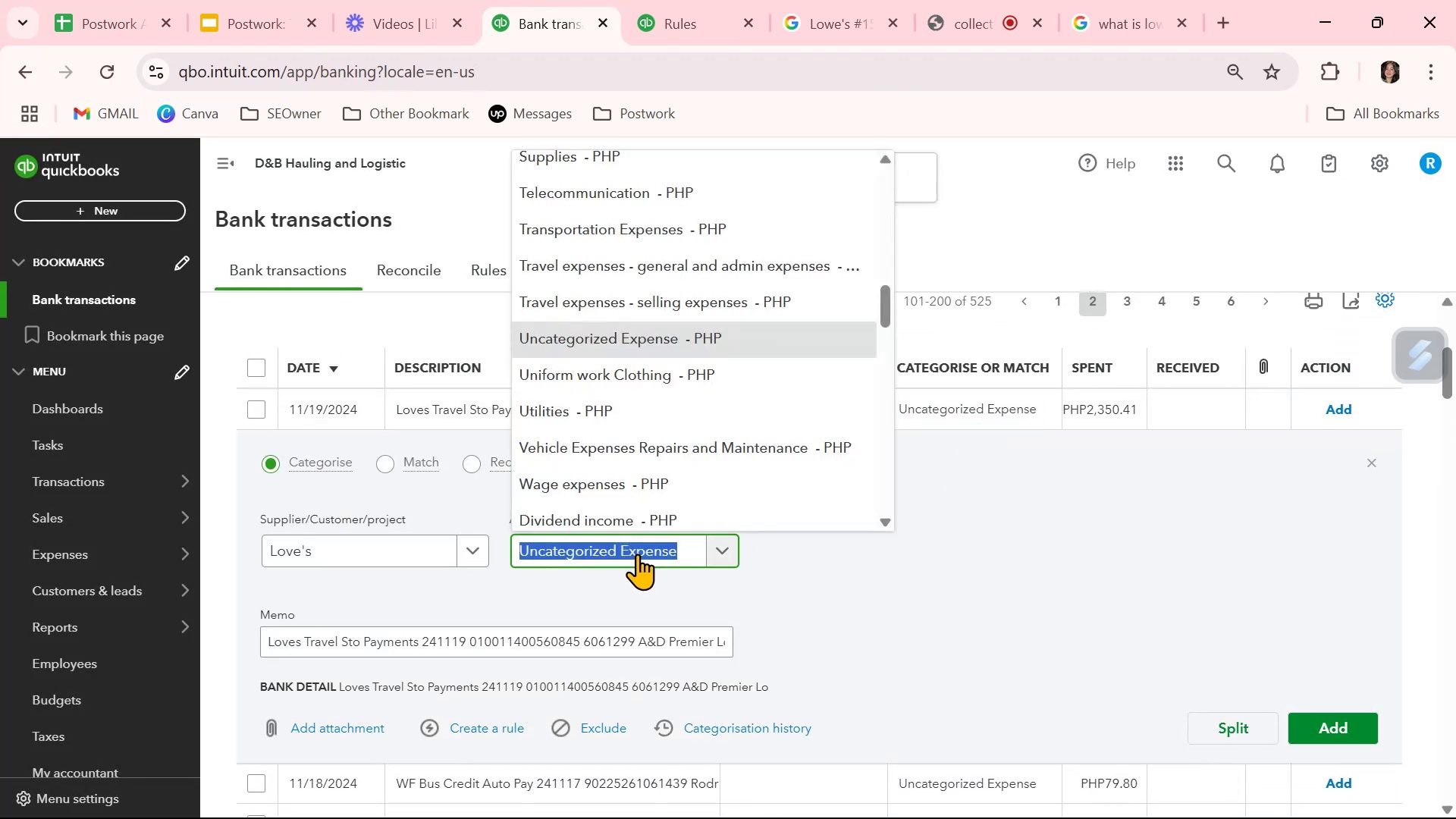 
type(tran)
 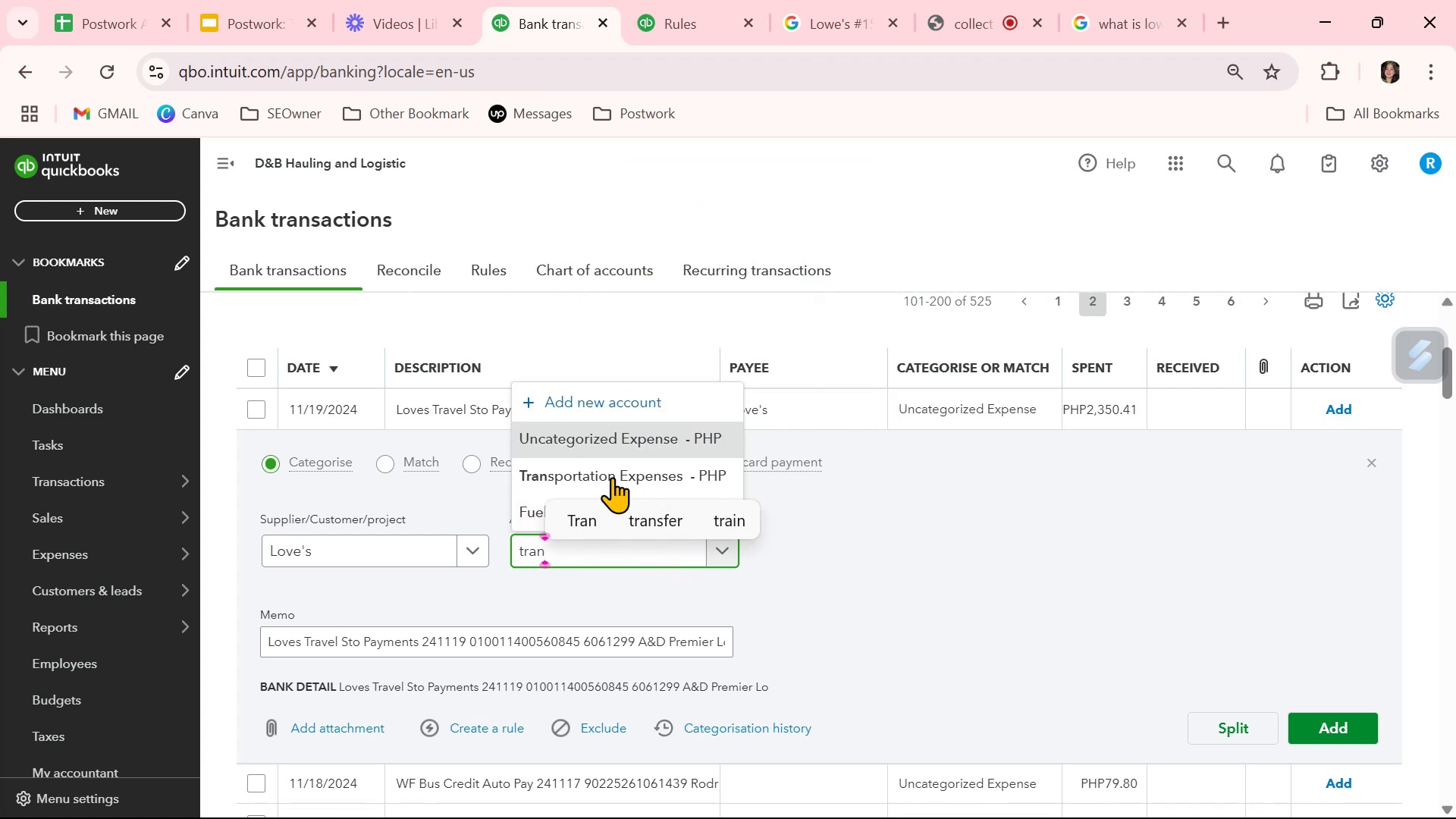 
left_click([607, 477])
 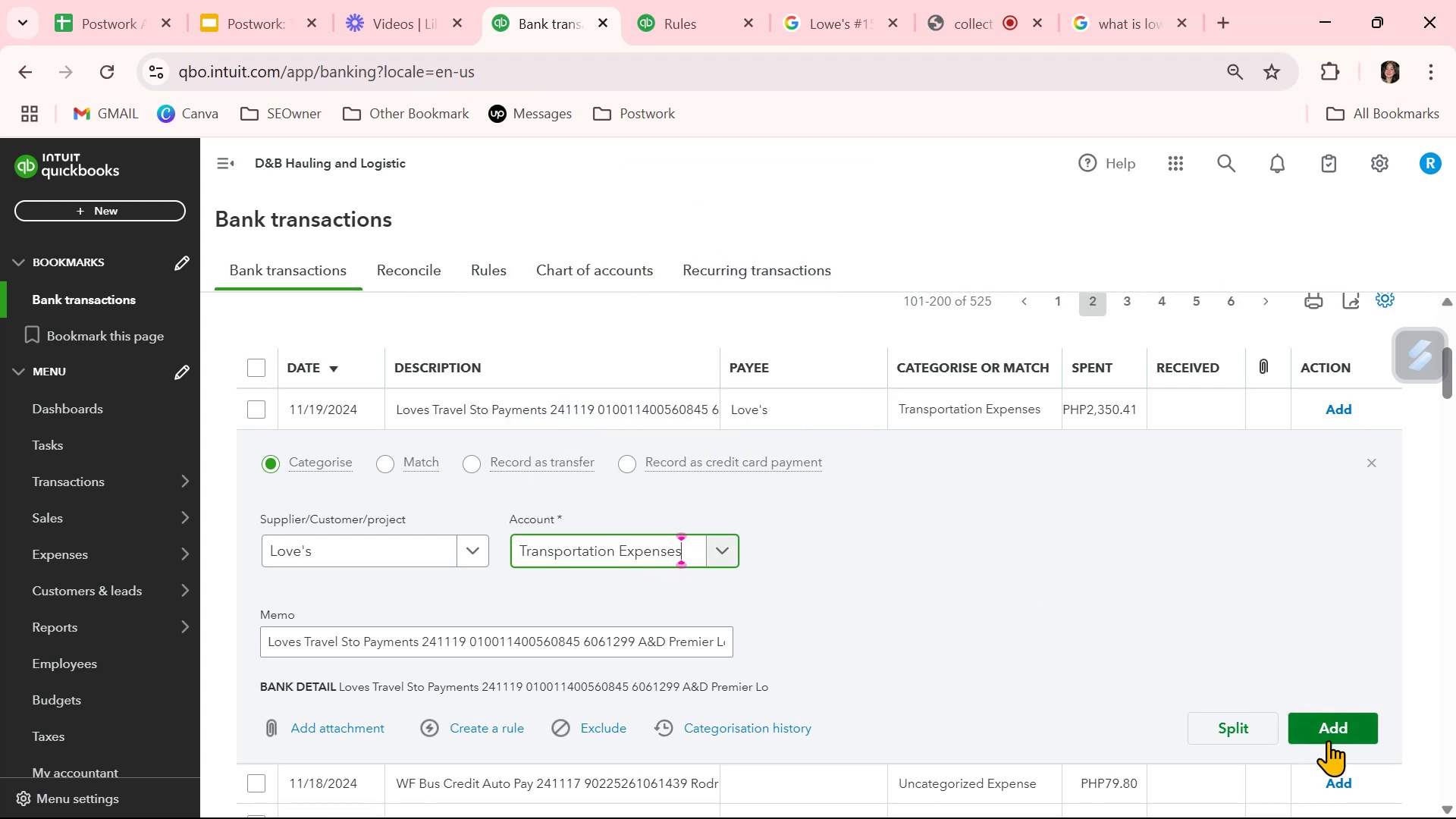 
left_click([1338, 728])
 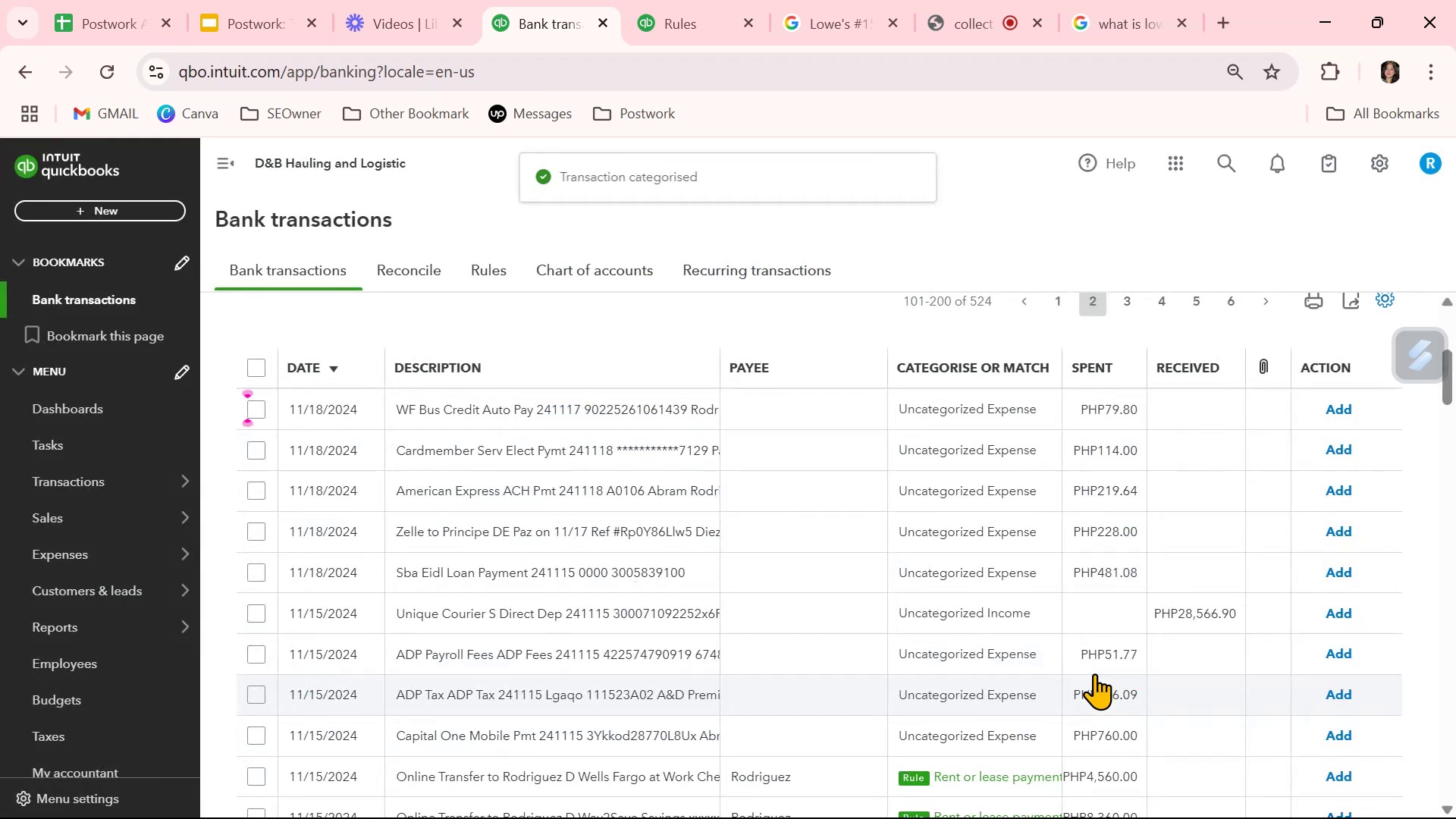 
scroll: coordinate [973, 661], scroll_direction: down, amount: 17.0
 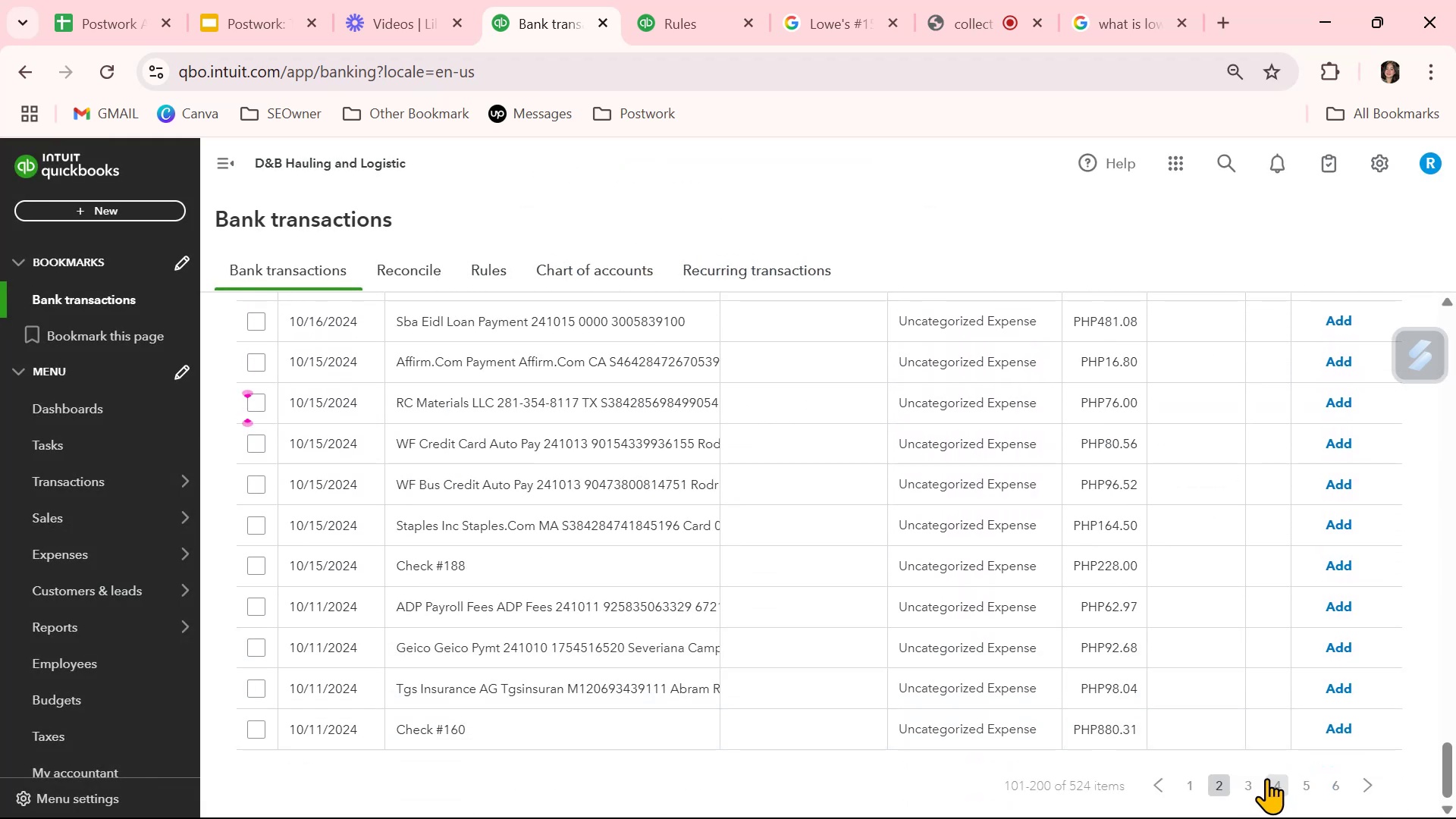 
left_click([1251, 783])
 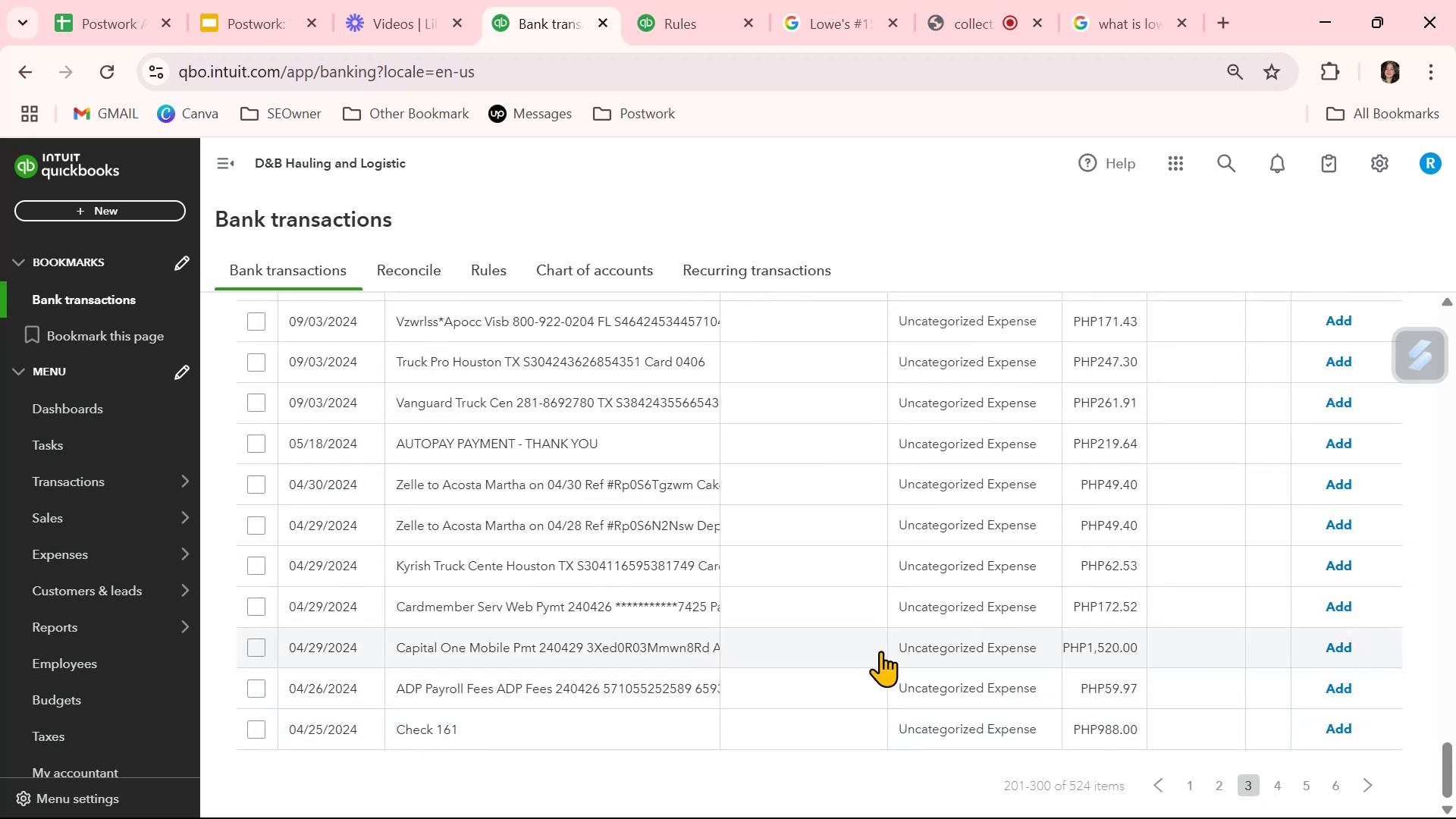 
scroll: coordinate [843, 629], scroll_direction: up, amount: 28.0
 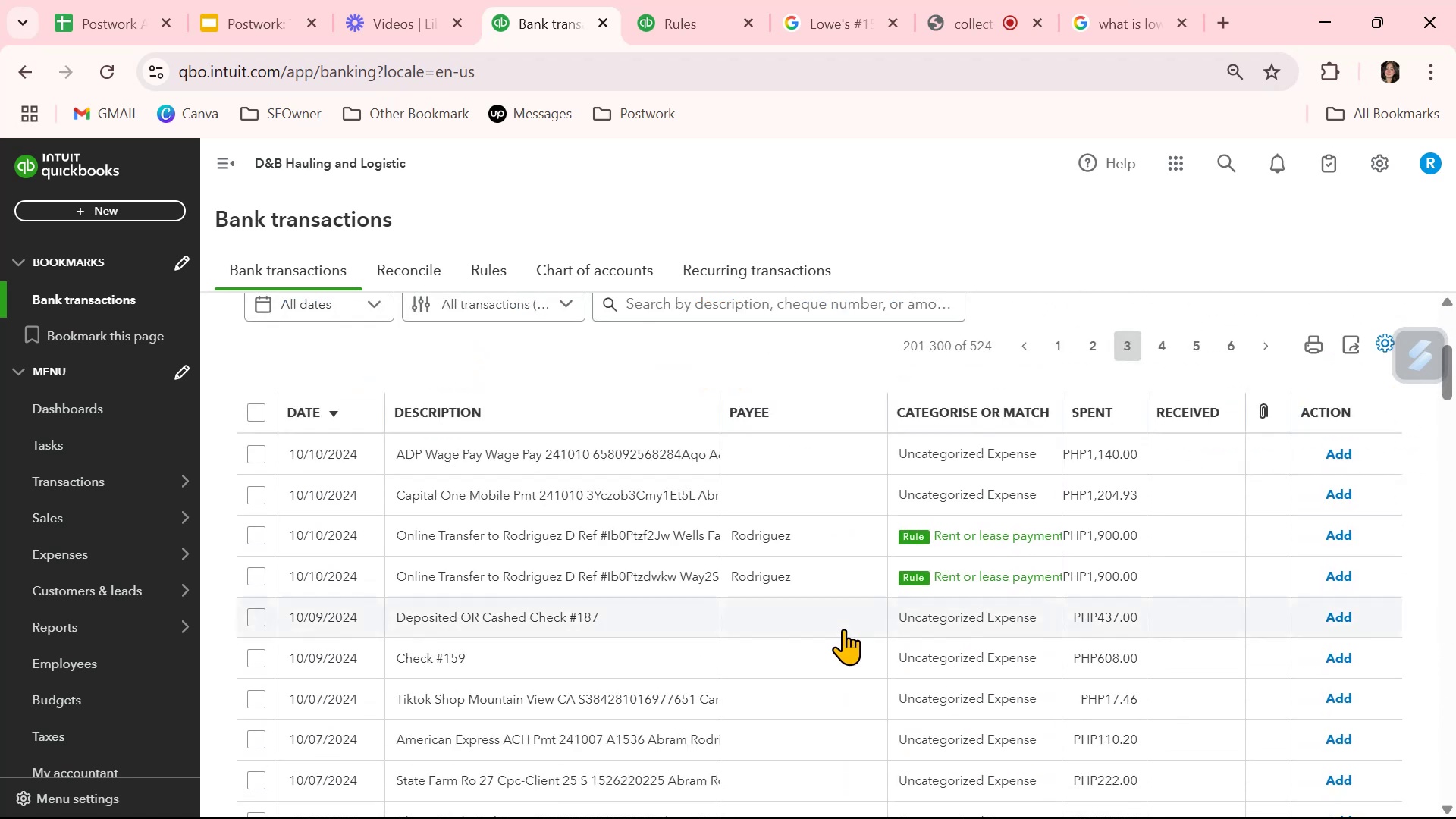 
scroll: coordinate [843, 629], scroll_direction: down, amount: 2.0
 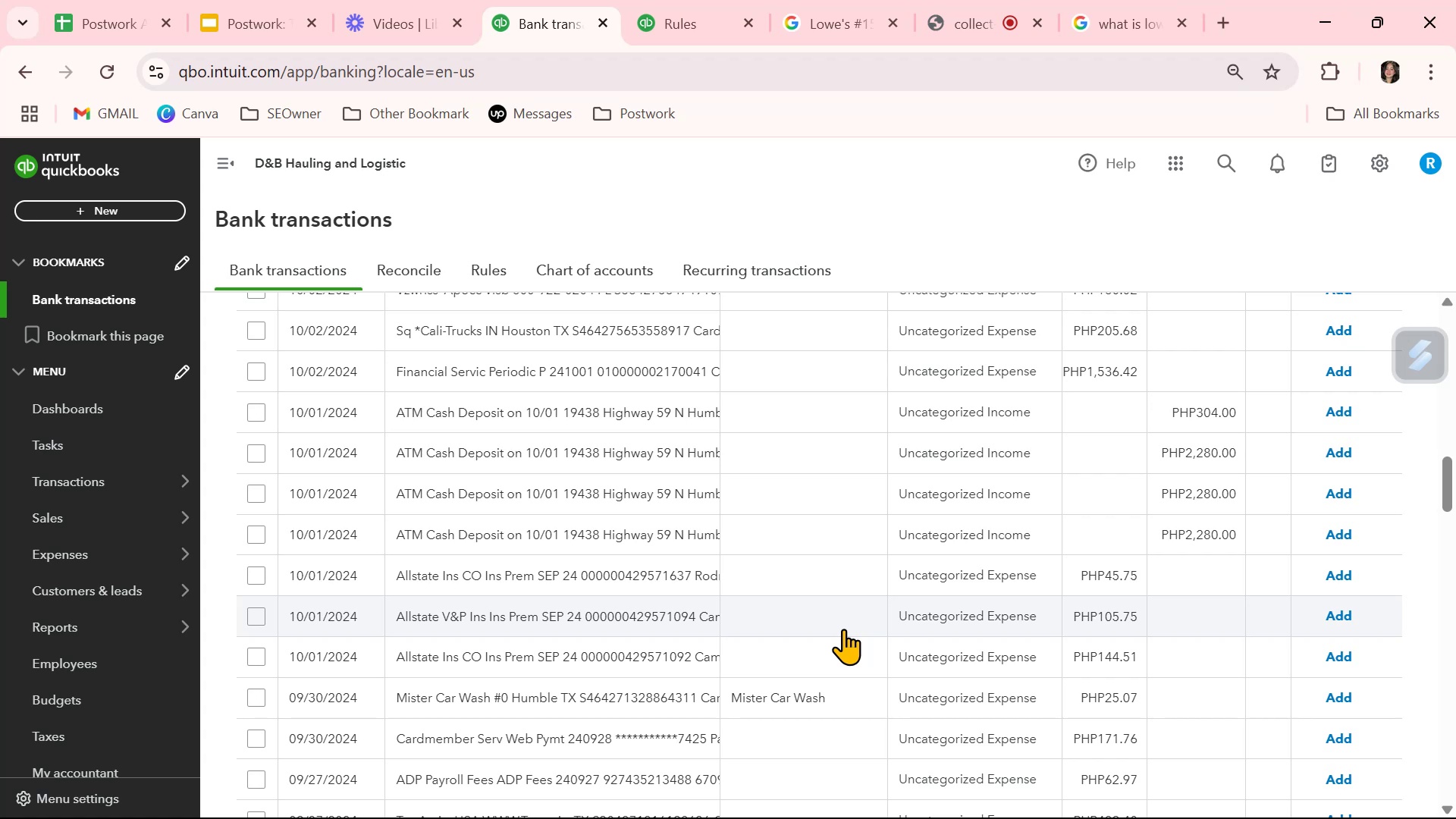 
wait(13.82)
 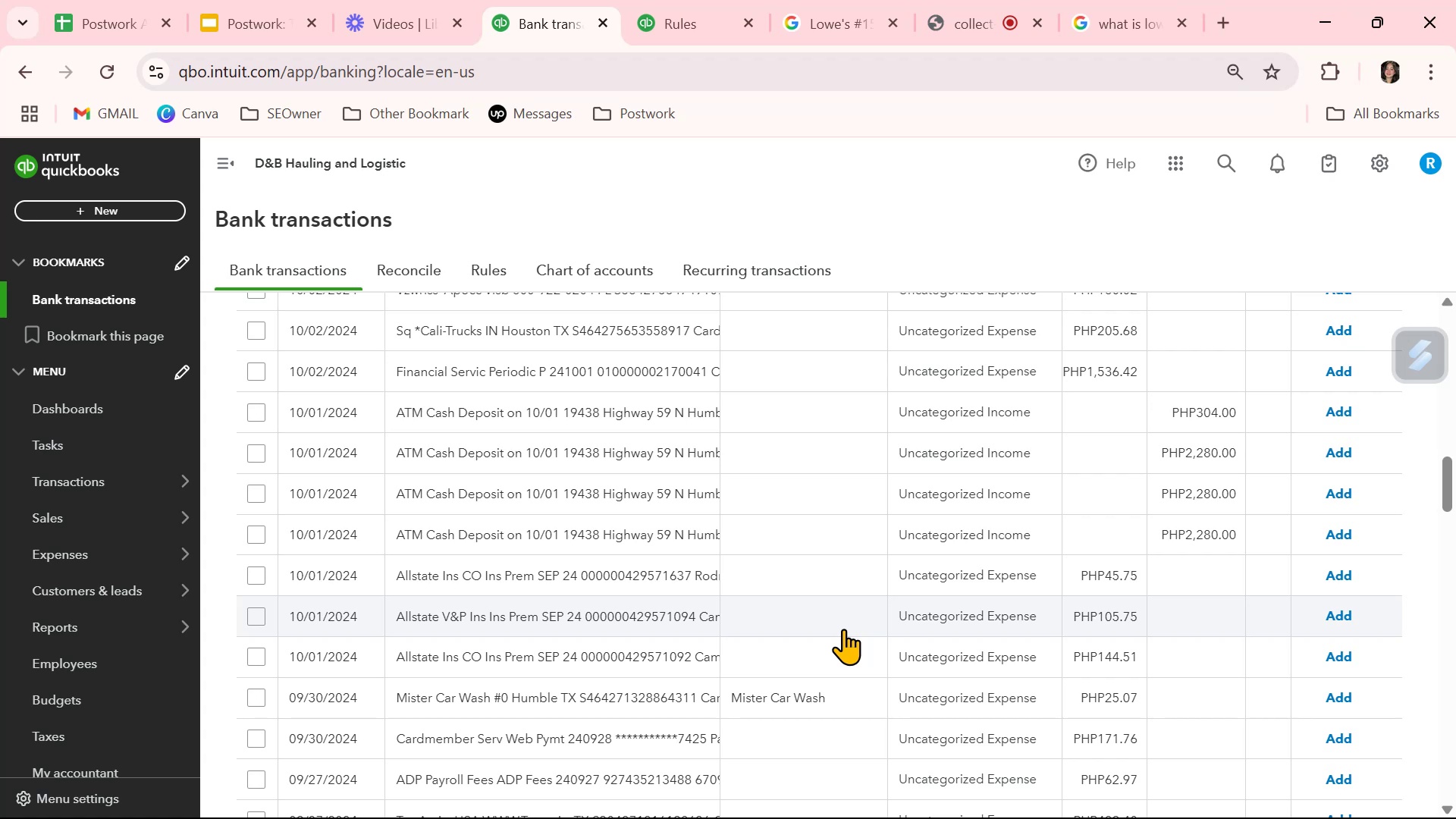 
scroll: coordinate [613, 650], scroll_direction: down, amount: 5.0
 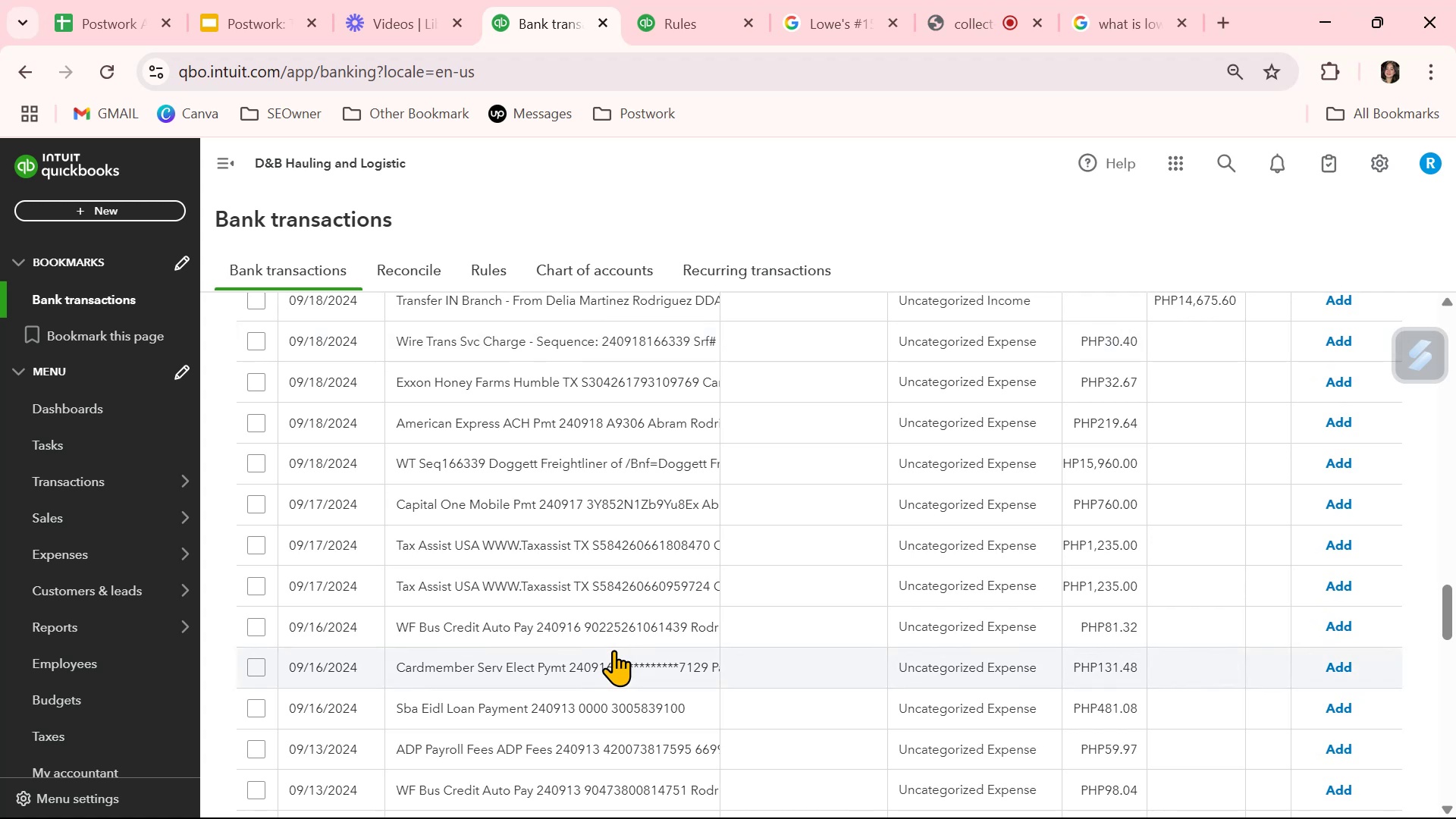 
wait(5.98)
 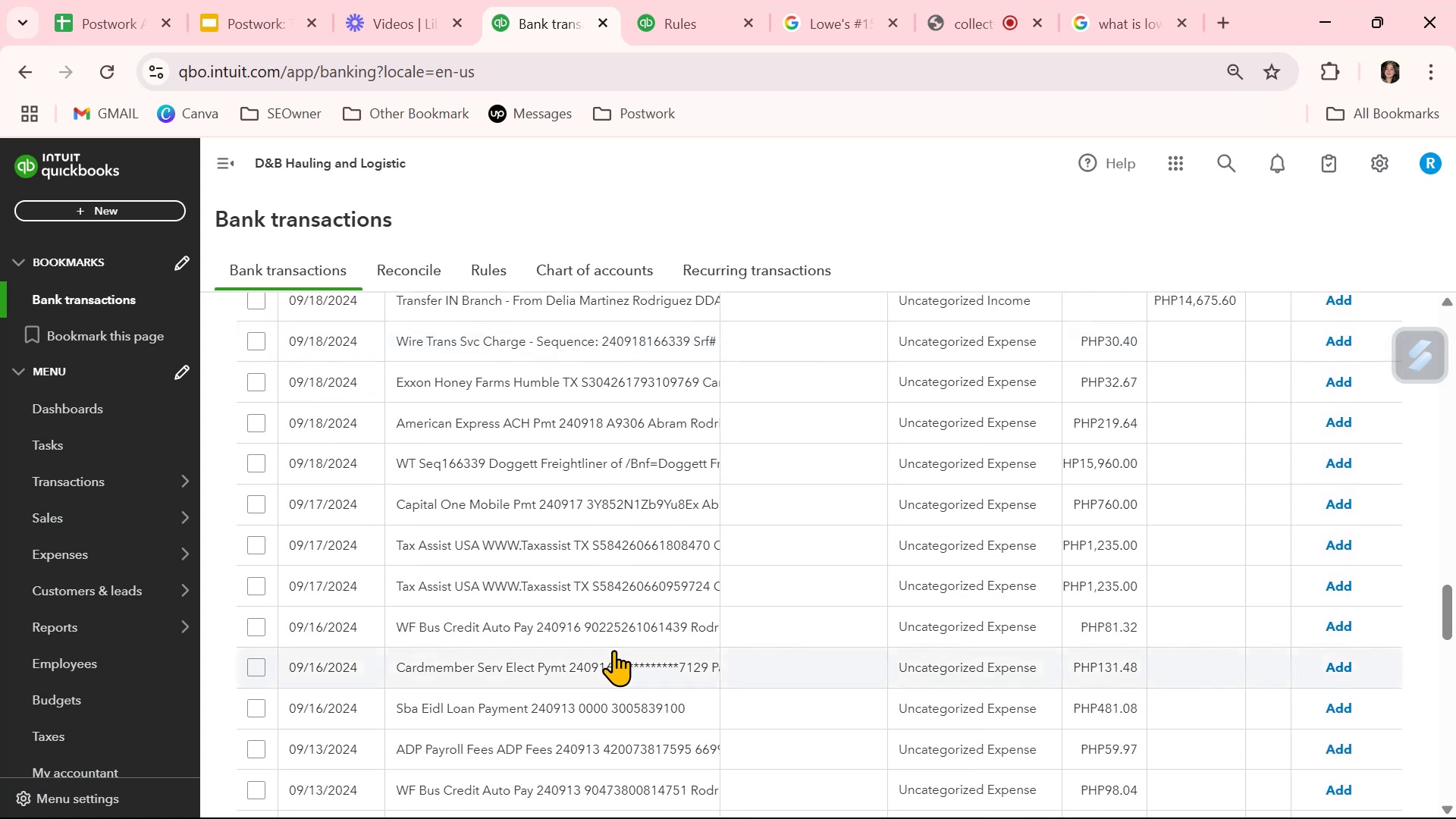 
scroll: coordinate [614, 650], scroll_direction: down, amount: 7.0
 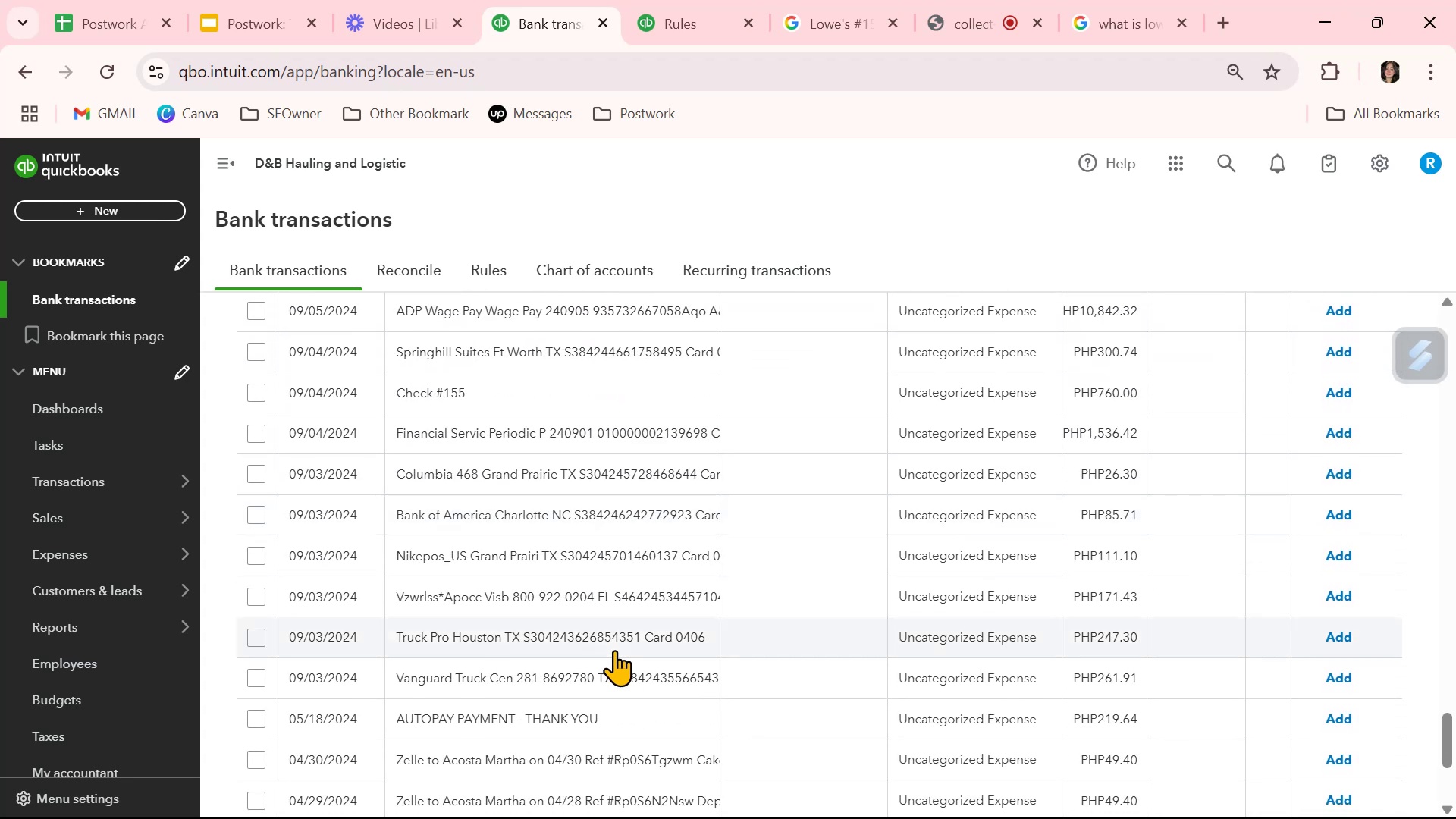 
scroll: coordinate [614, 650], scroll_direction: down, amount: 1.0
 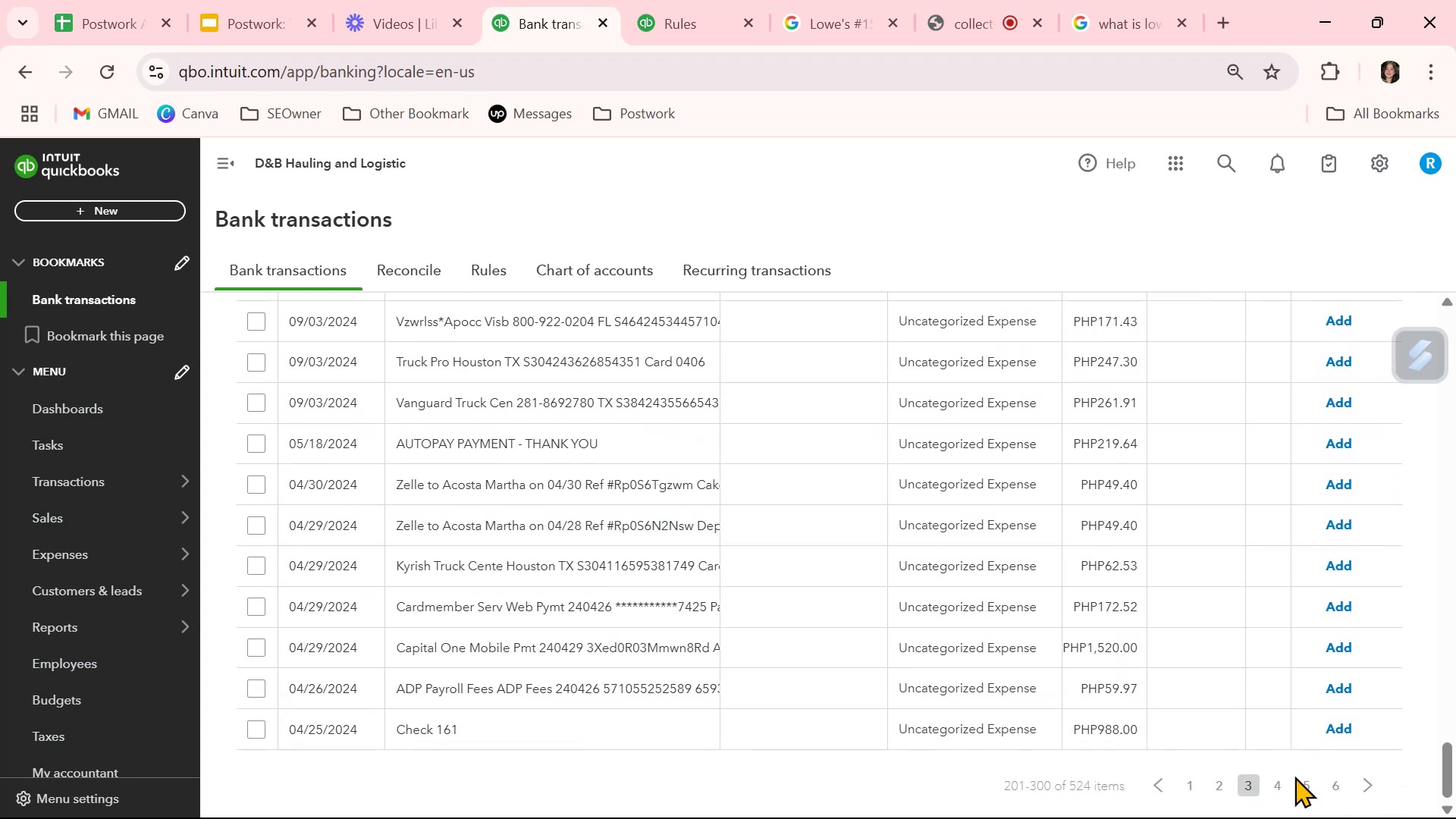 
left_click([1283, 788])
 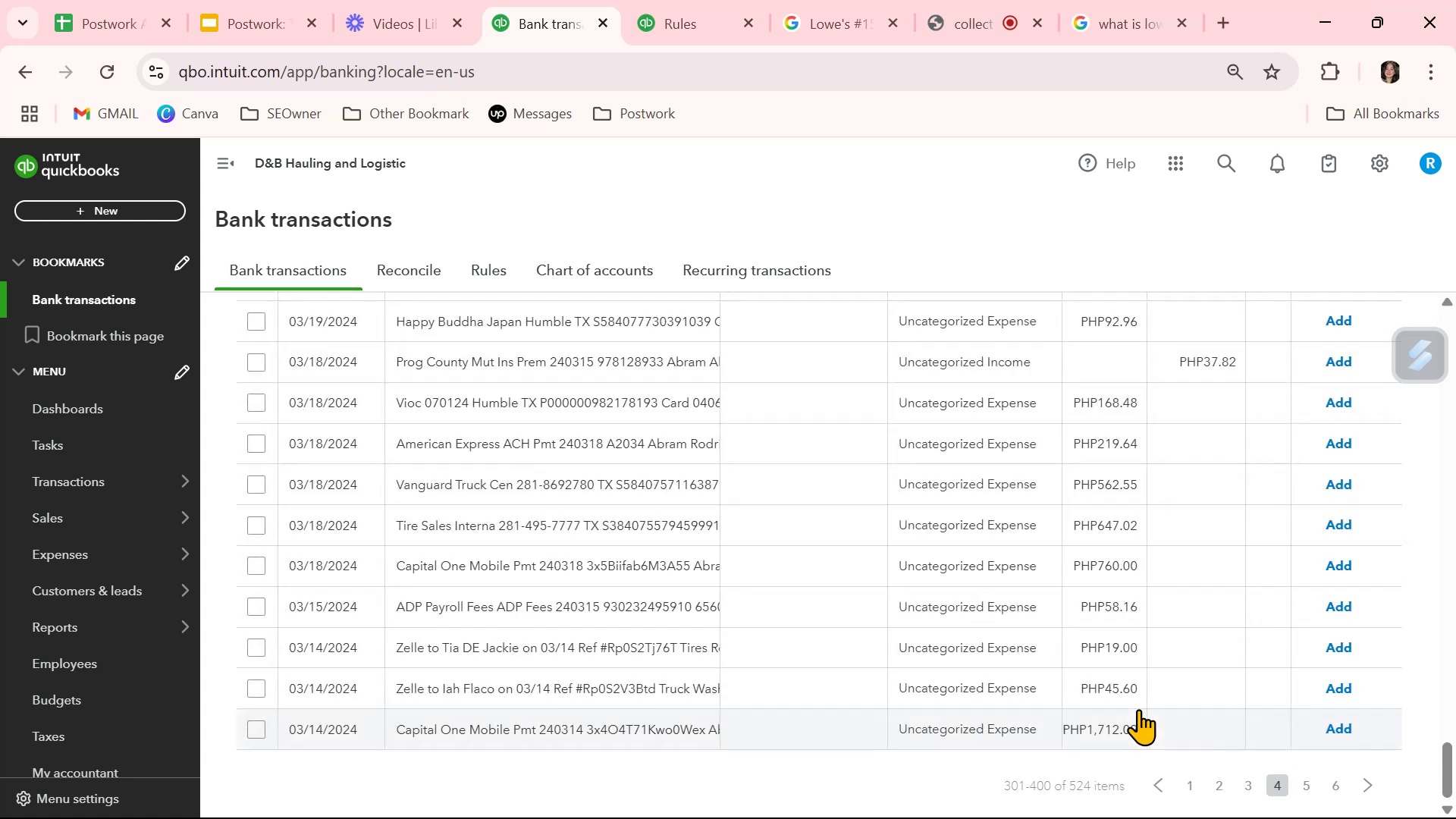 
scroll: coordinate [1138, 709], scroll_direction: up, amount: 27.0
 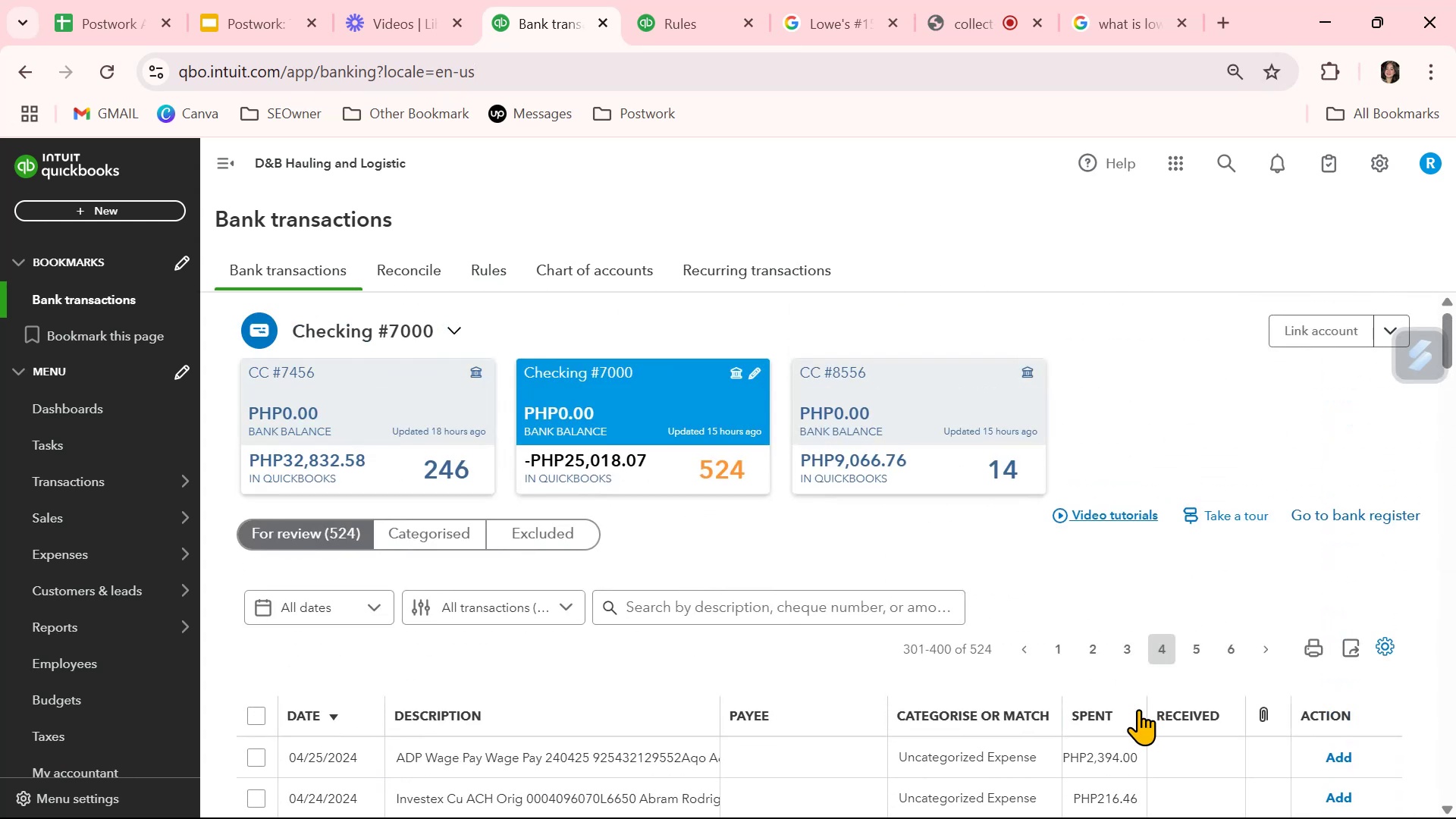 
scroll: coordinate [1138, 709], scroll_direction: down, amount: 4.0
 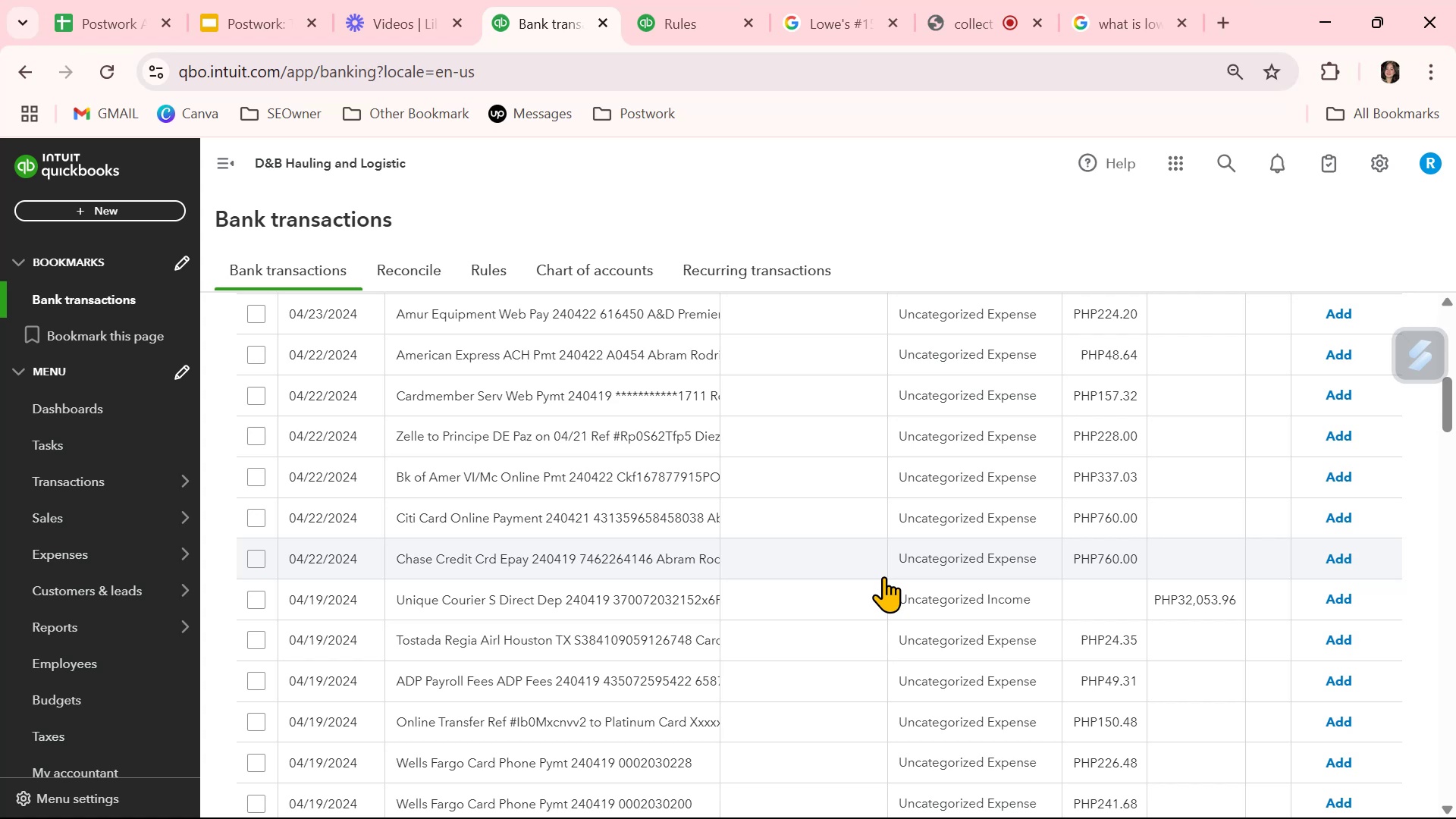 
wait(11.3)
 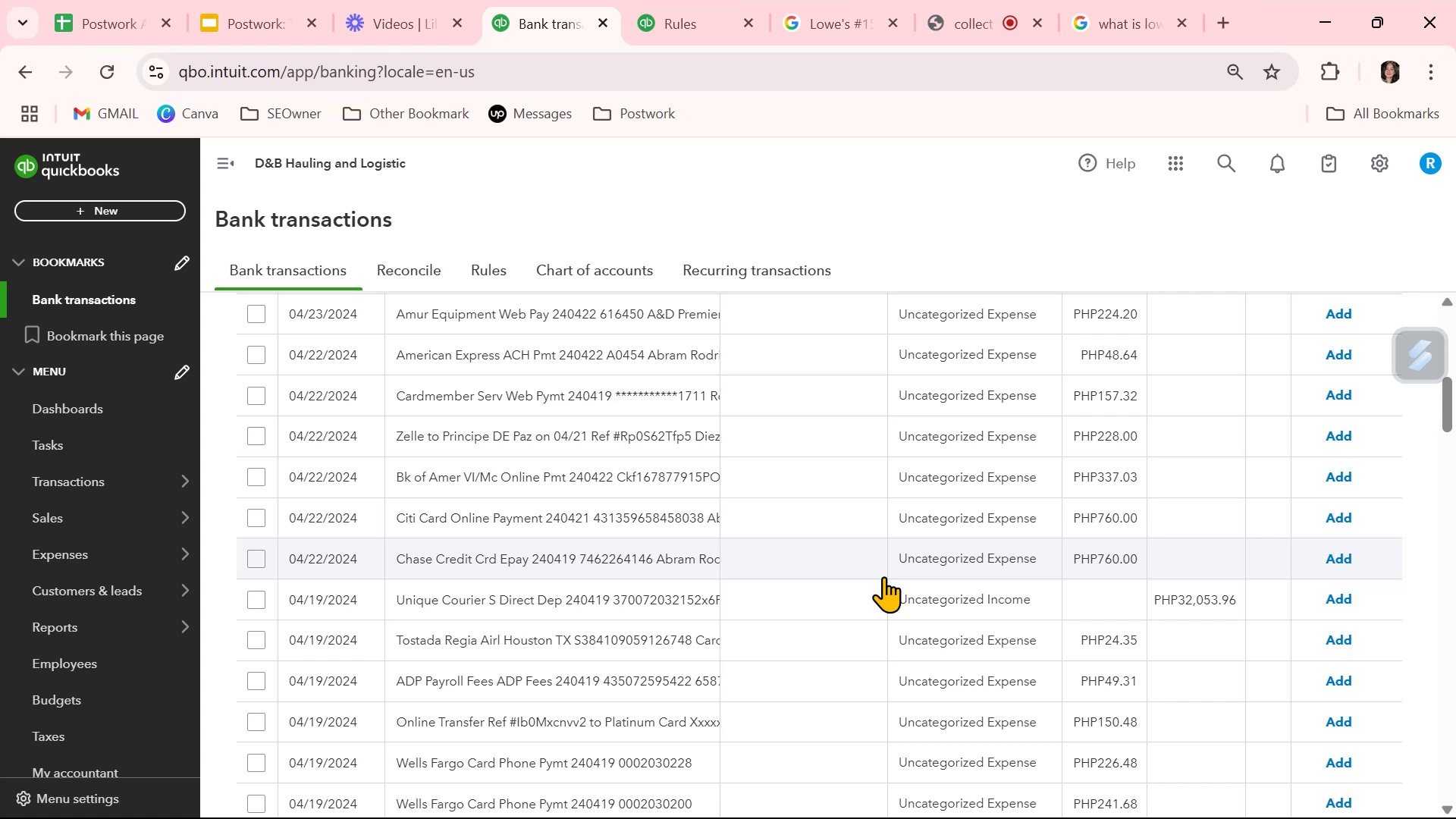 
scroll: coordinate [883, 576], scroll_direction: down, amount: 3.0
 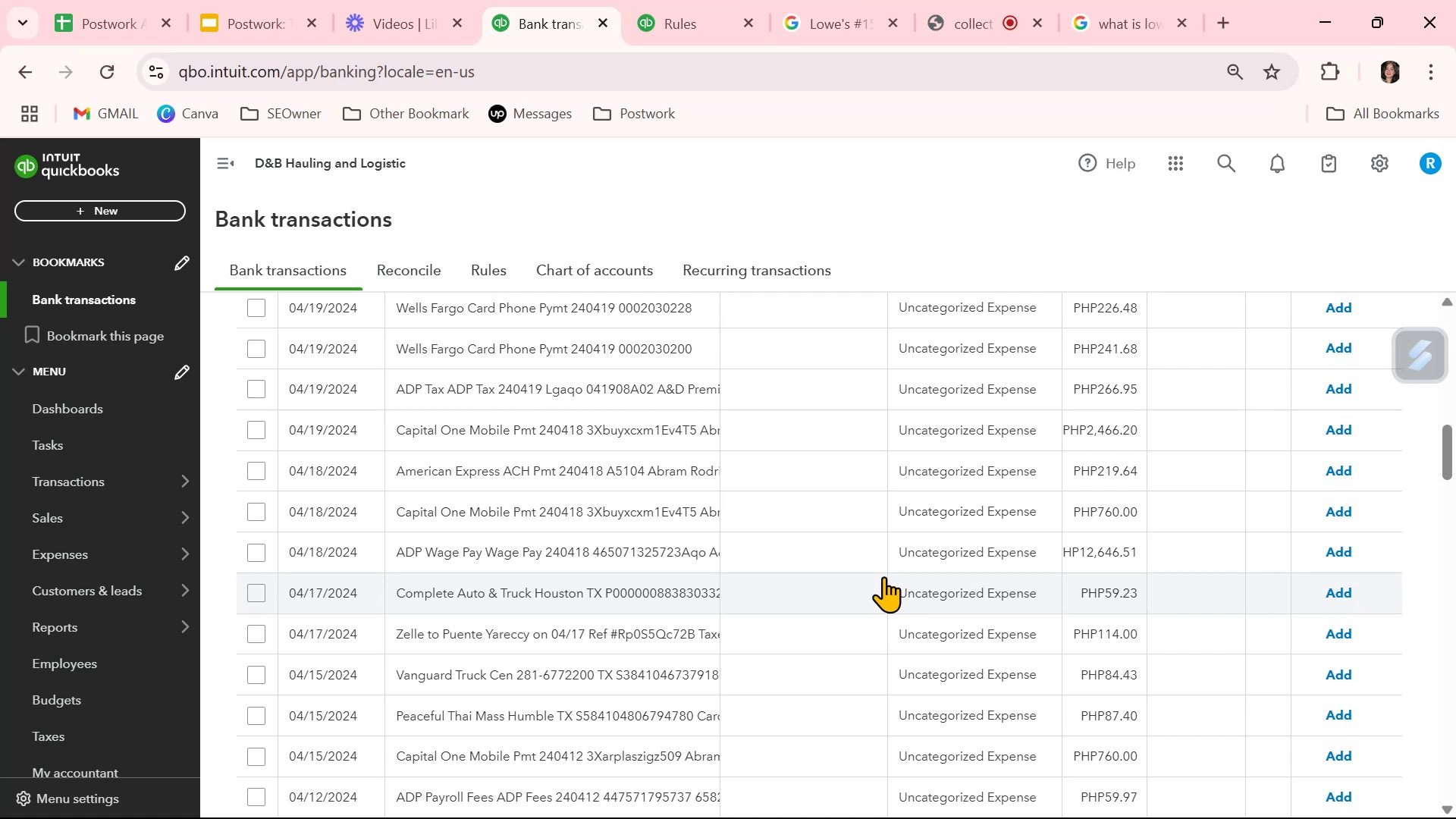 
wait(9.53)
 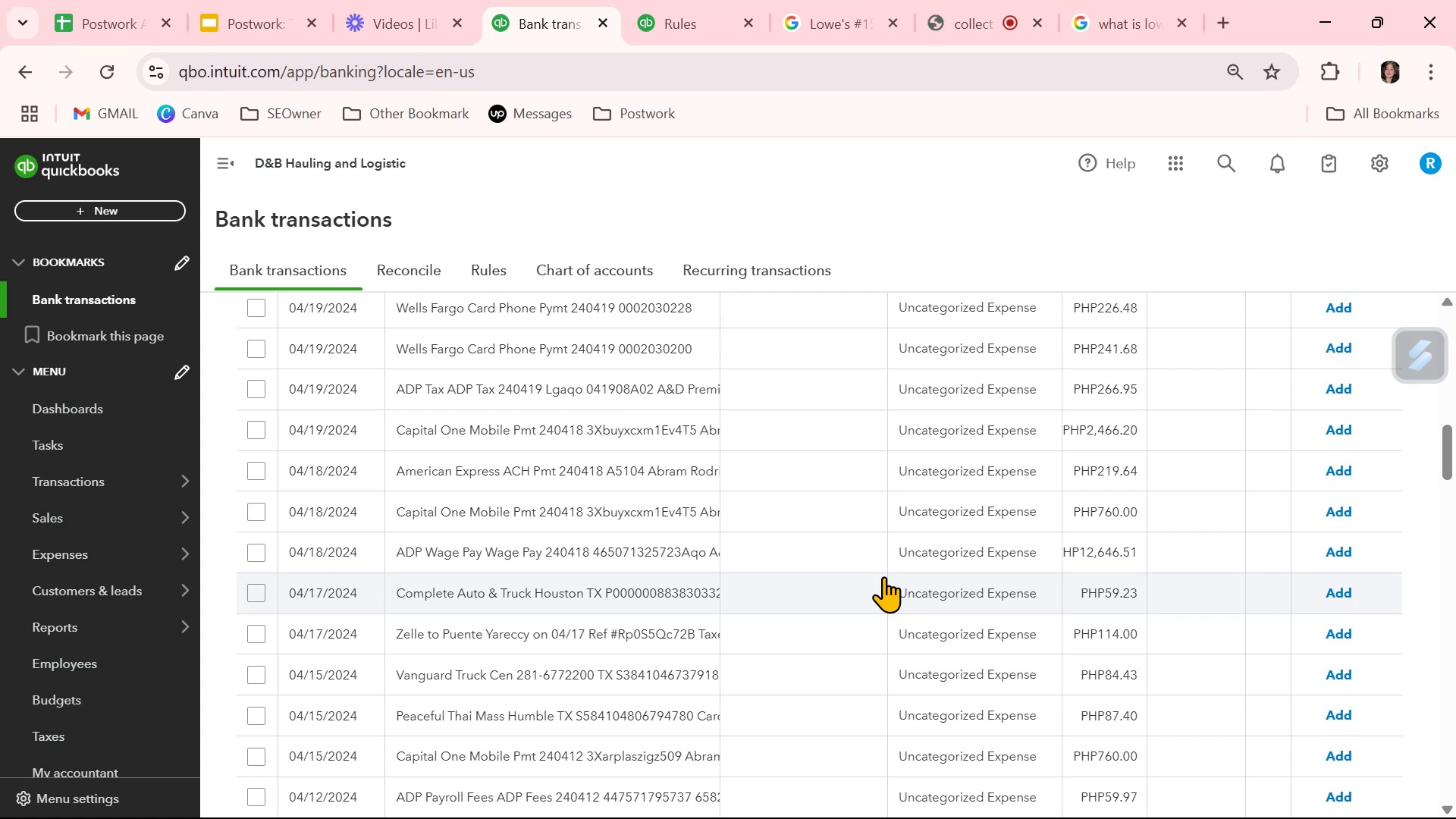 
scroll: coordinate [883, 576], scroll_direction: down, amount: 2.0
 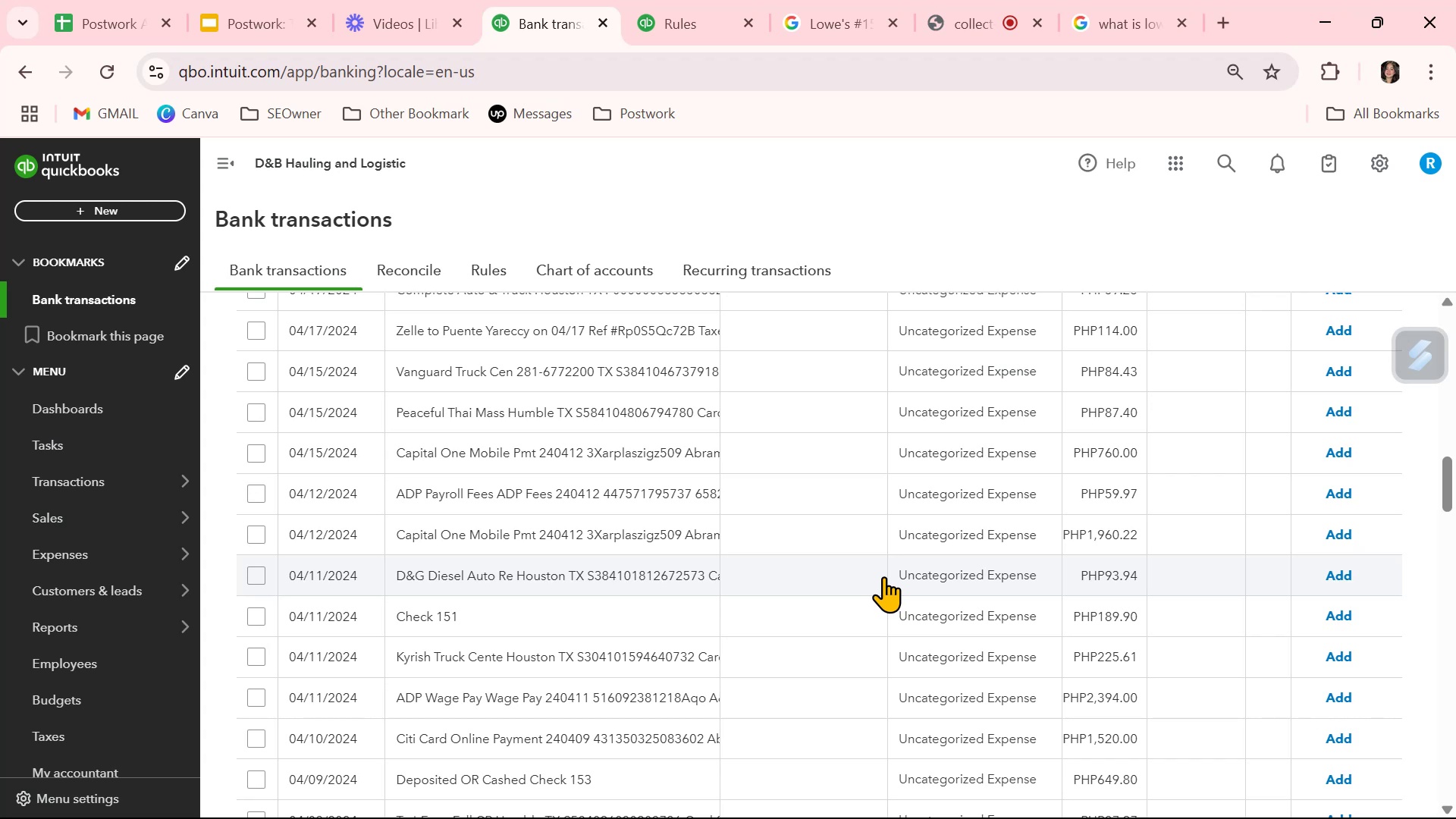 
wait(6.83)
 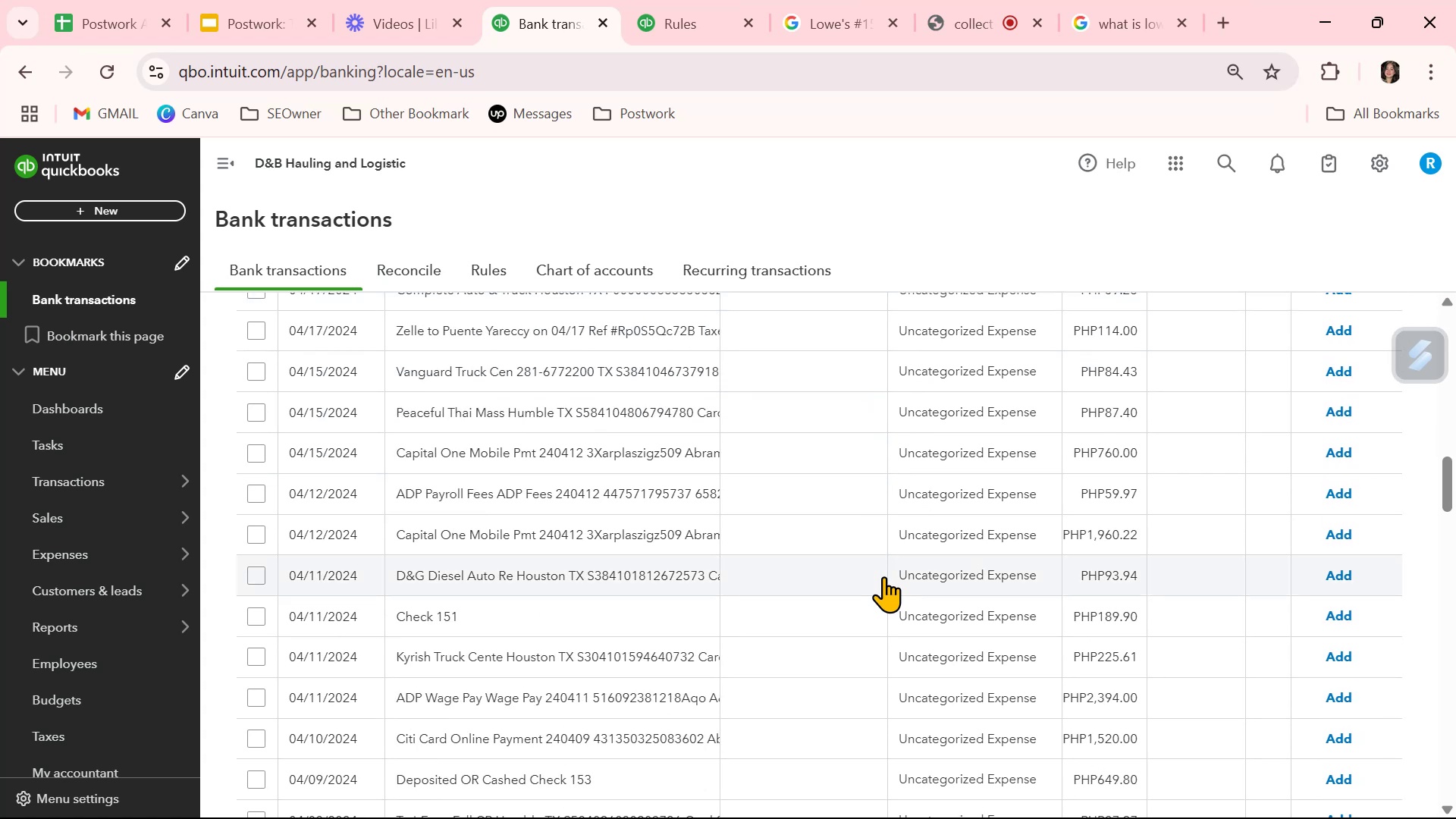 
scroll: coordinate [883, 576], scroll_direction: down, amount: 2.0
 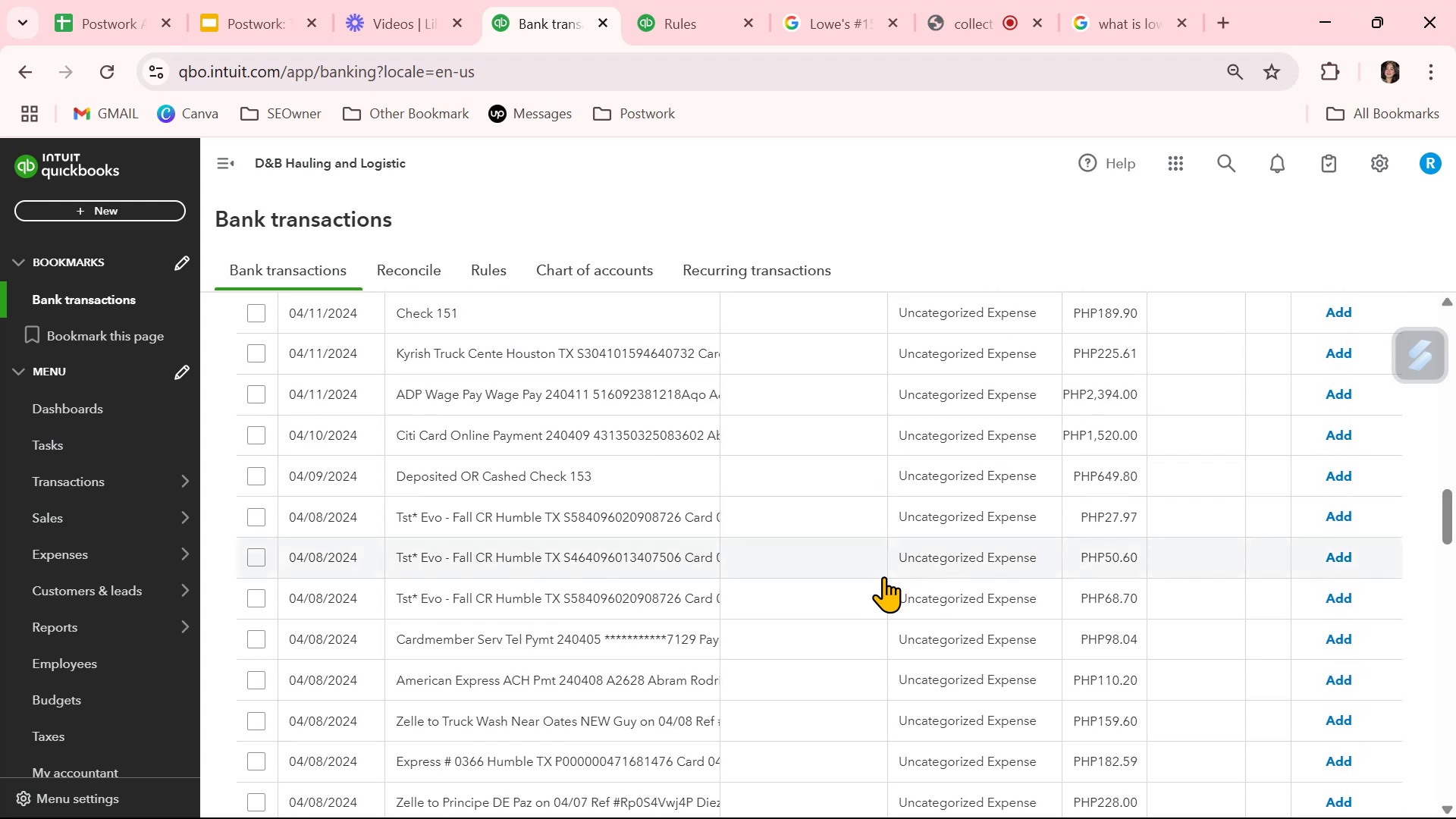 
left_click([632, 531])
 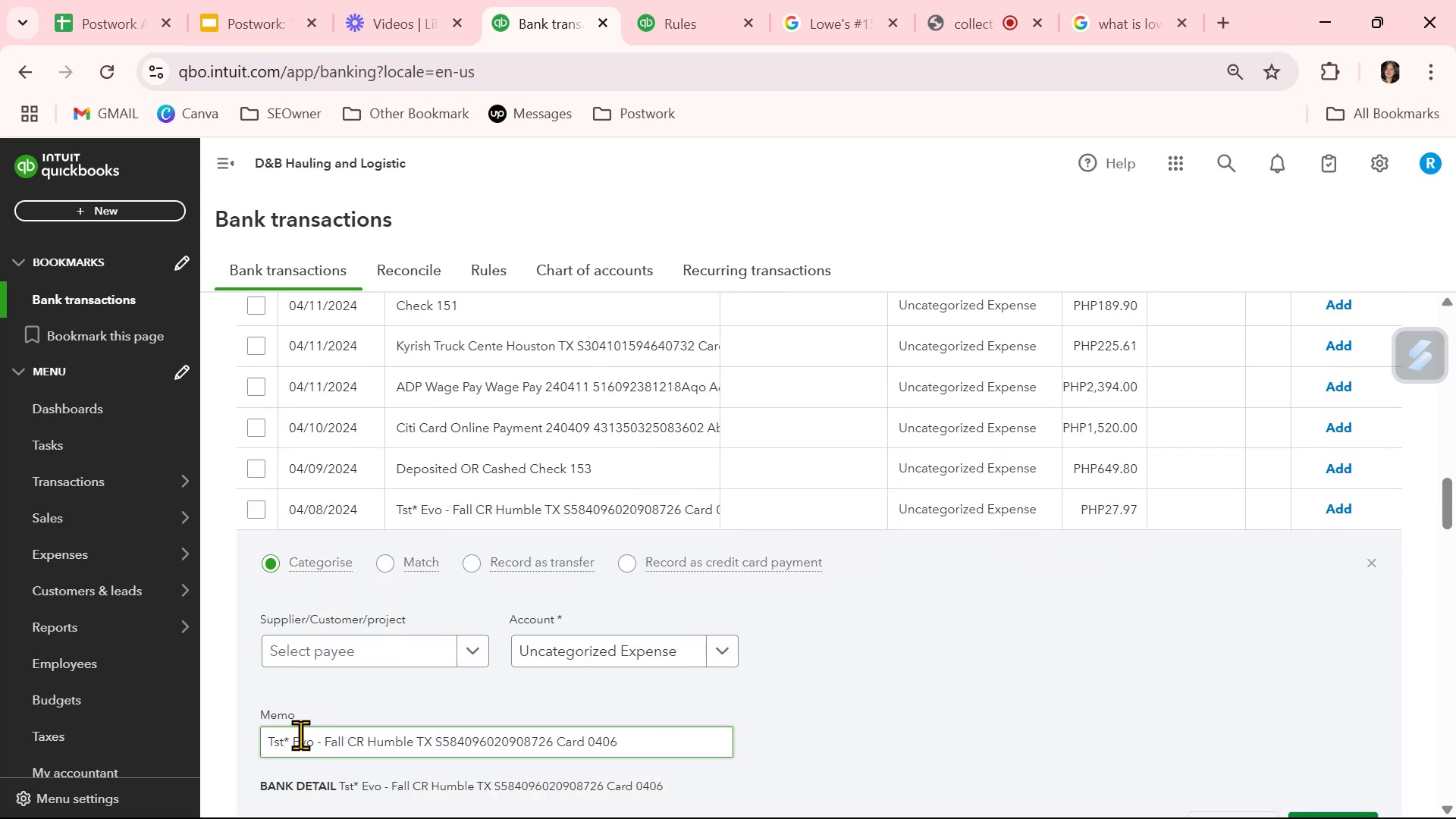 
left_click_drag(start_coordinate=[293, 740], to_coordinate=[413, 745])
 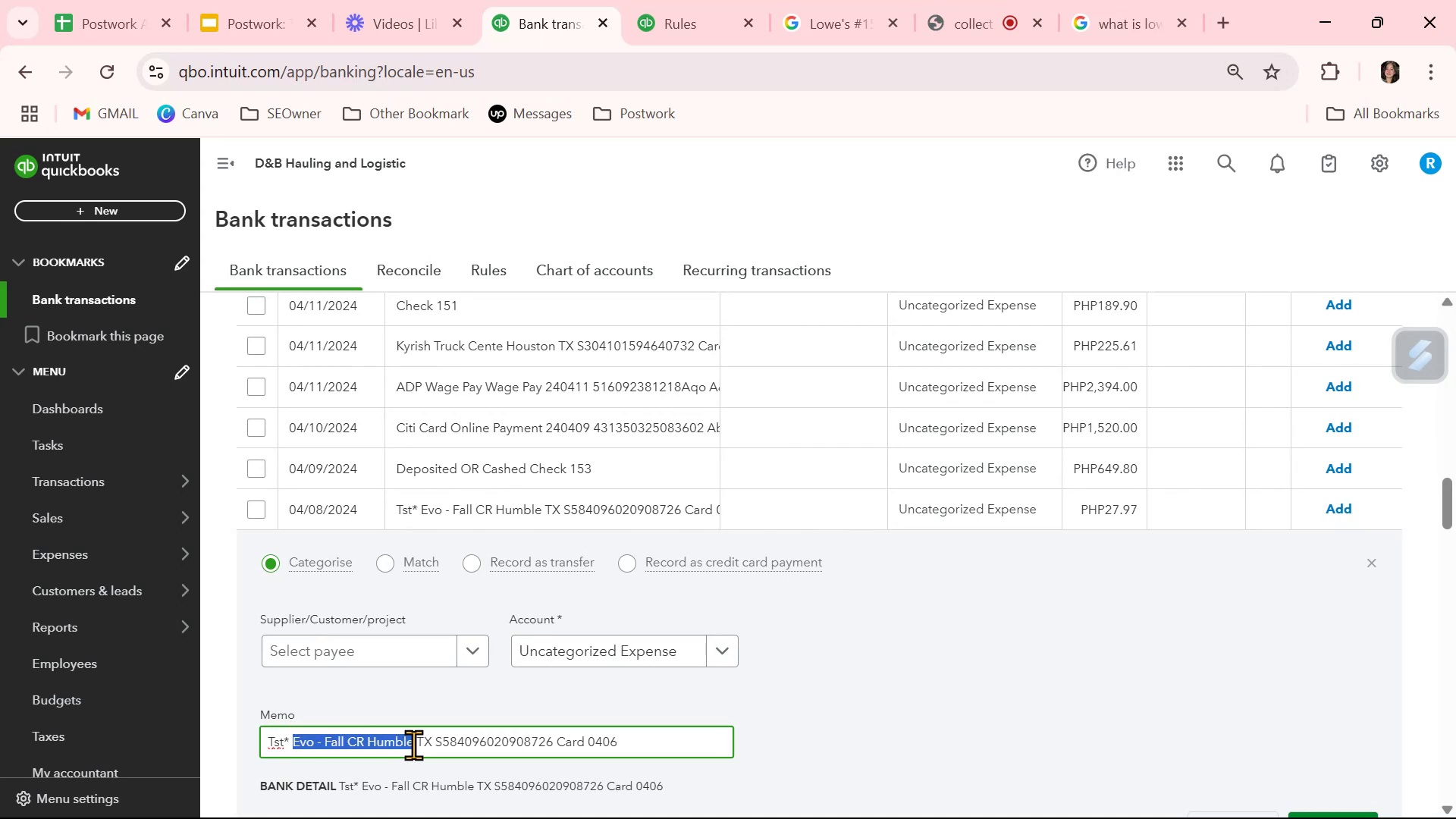 
key(Control+ControlLeft)
 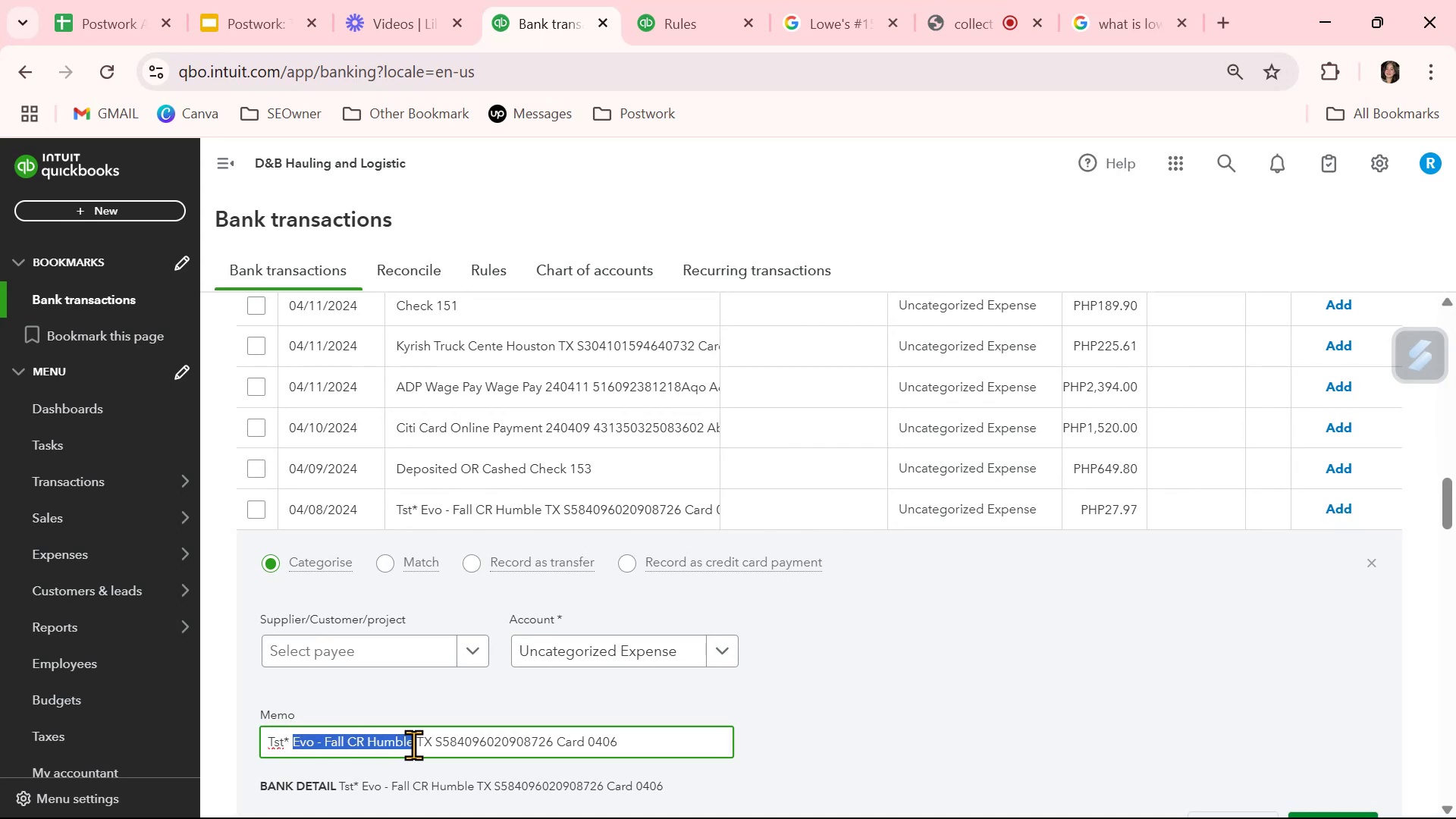 
key(Control+C)
 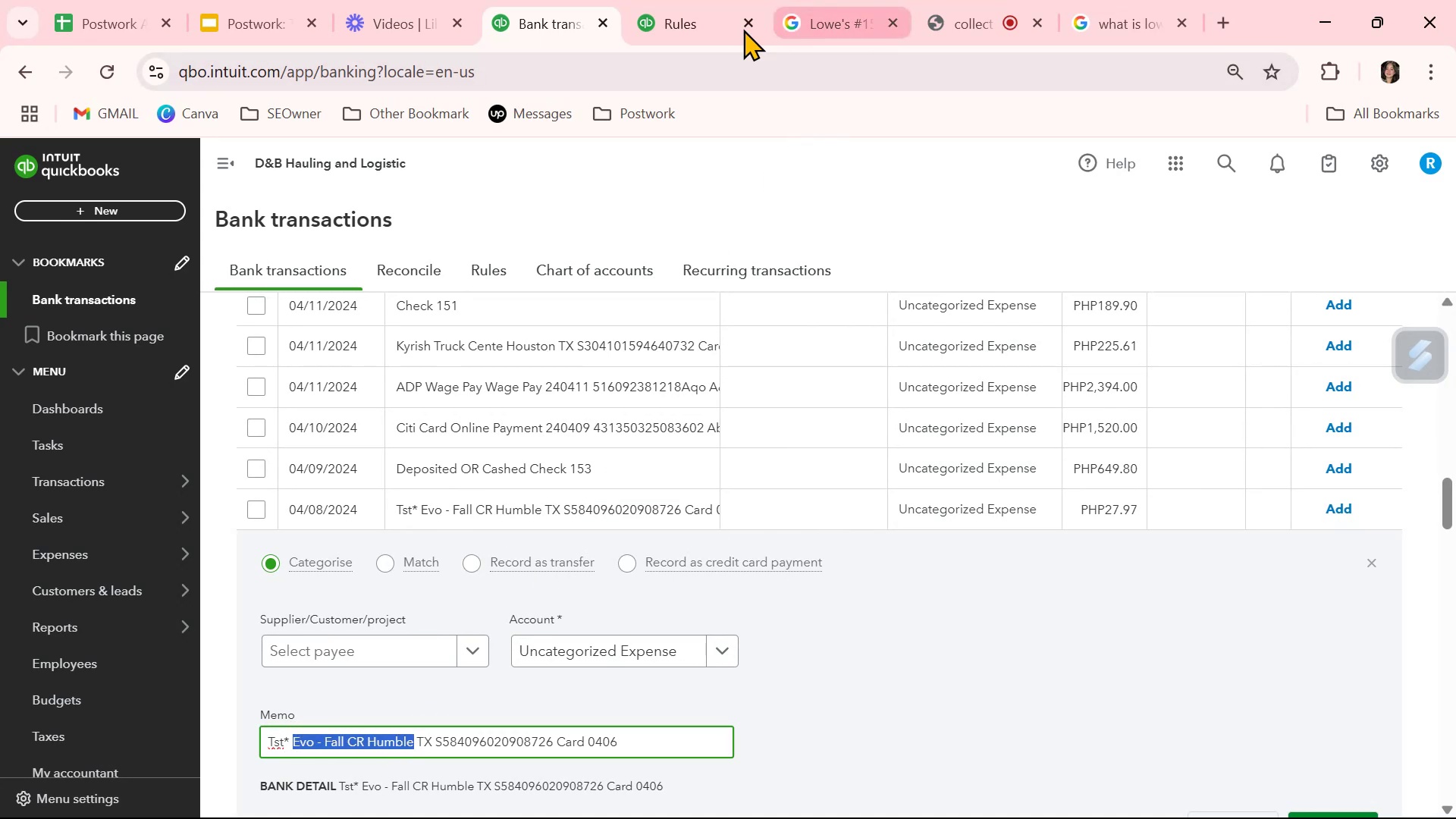 
left_click([839, 29])
 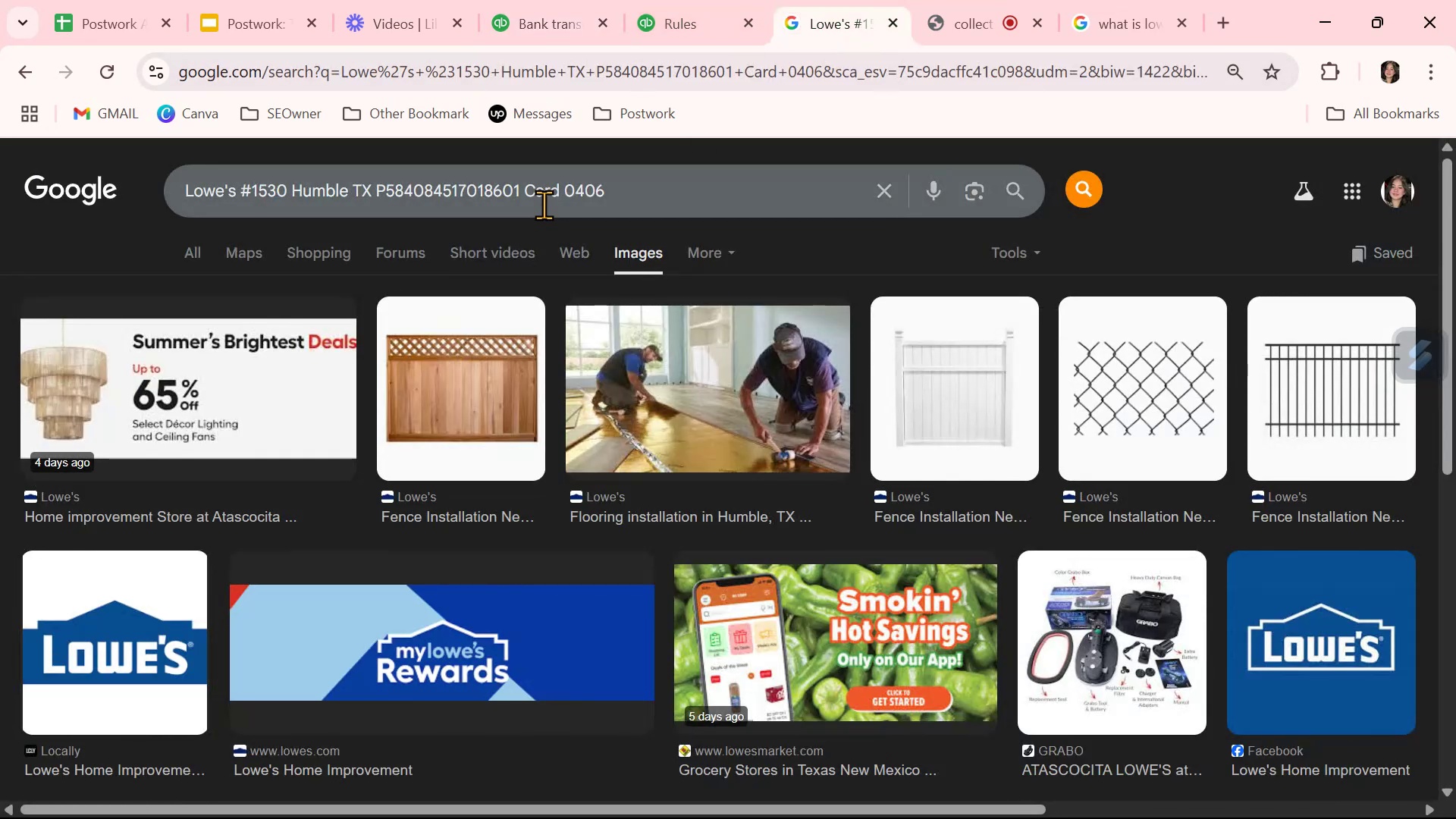 
left_click([579, 190])
 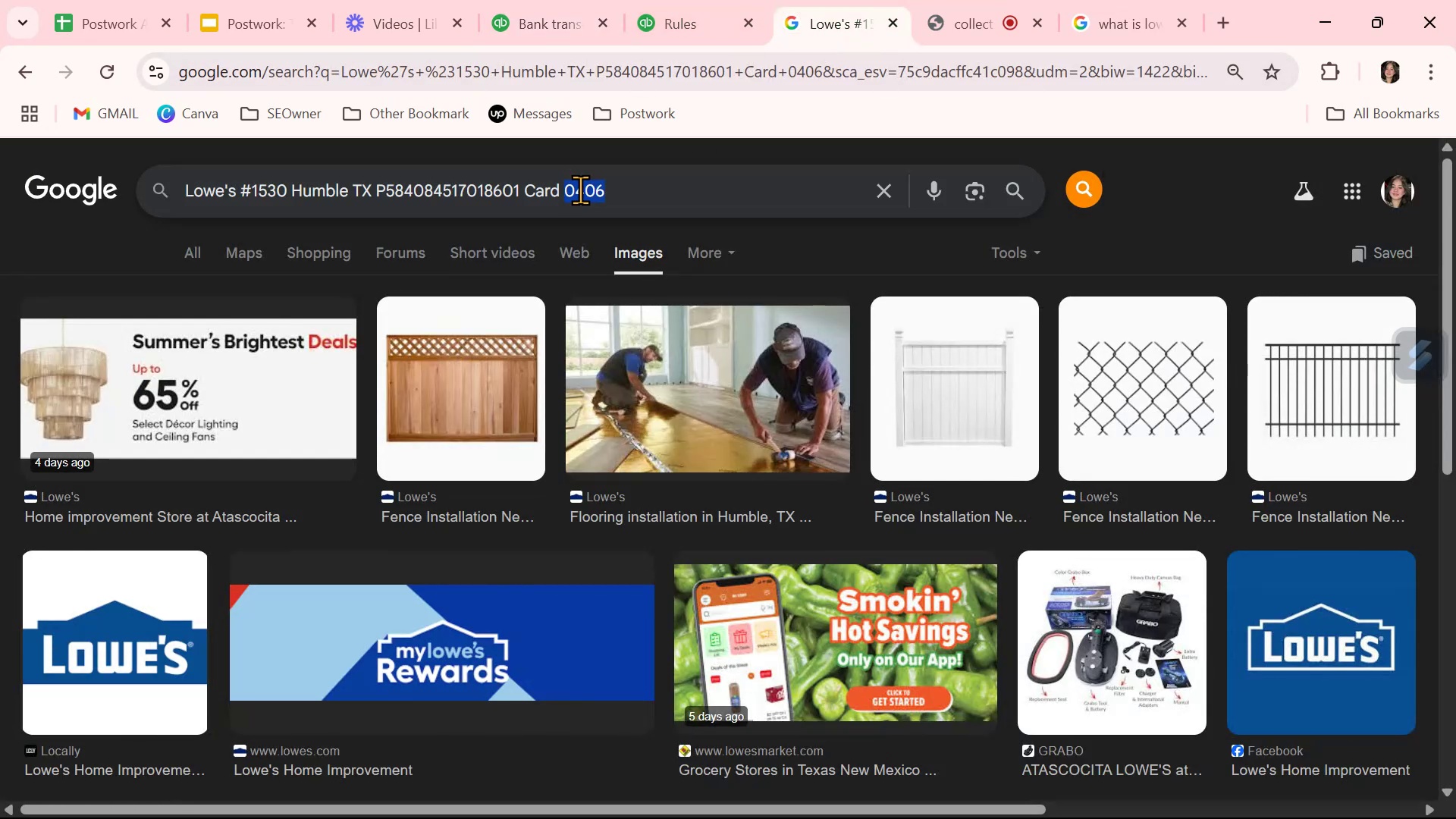 
triple_click([580, 190])
 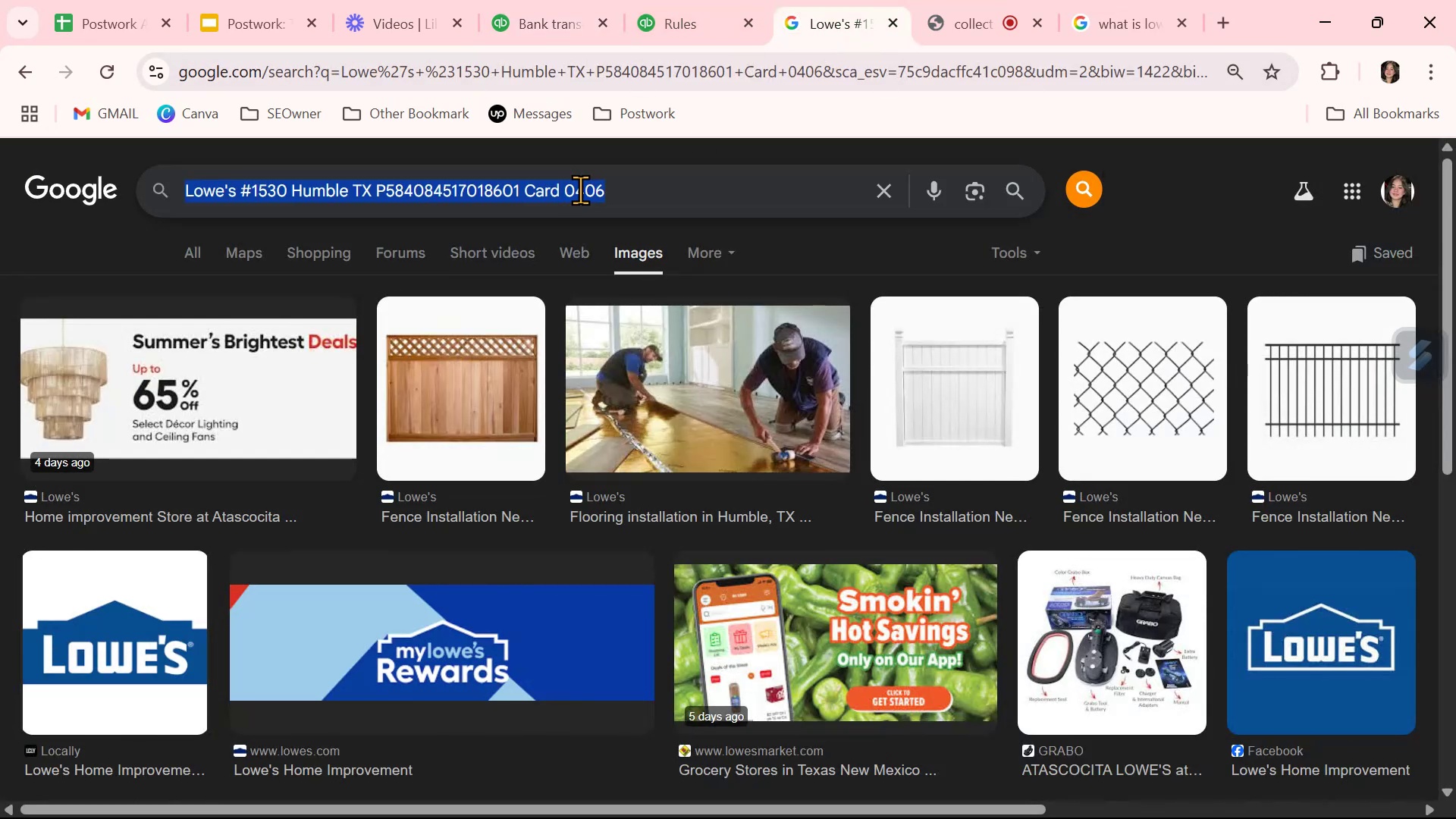 
key(Control+ControlLeft)
 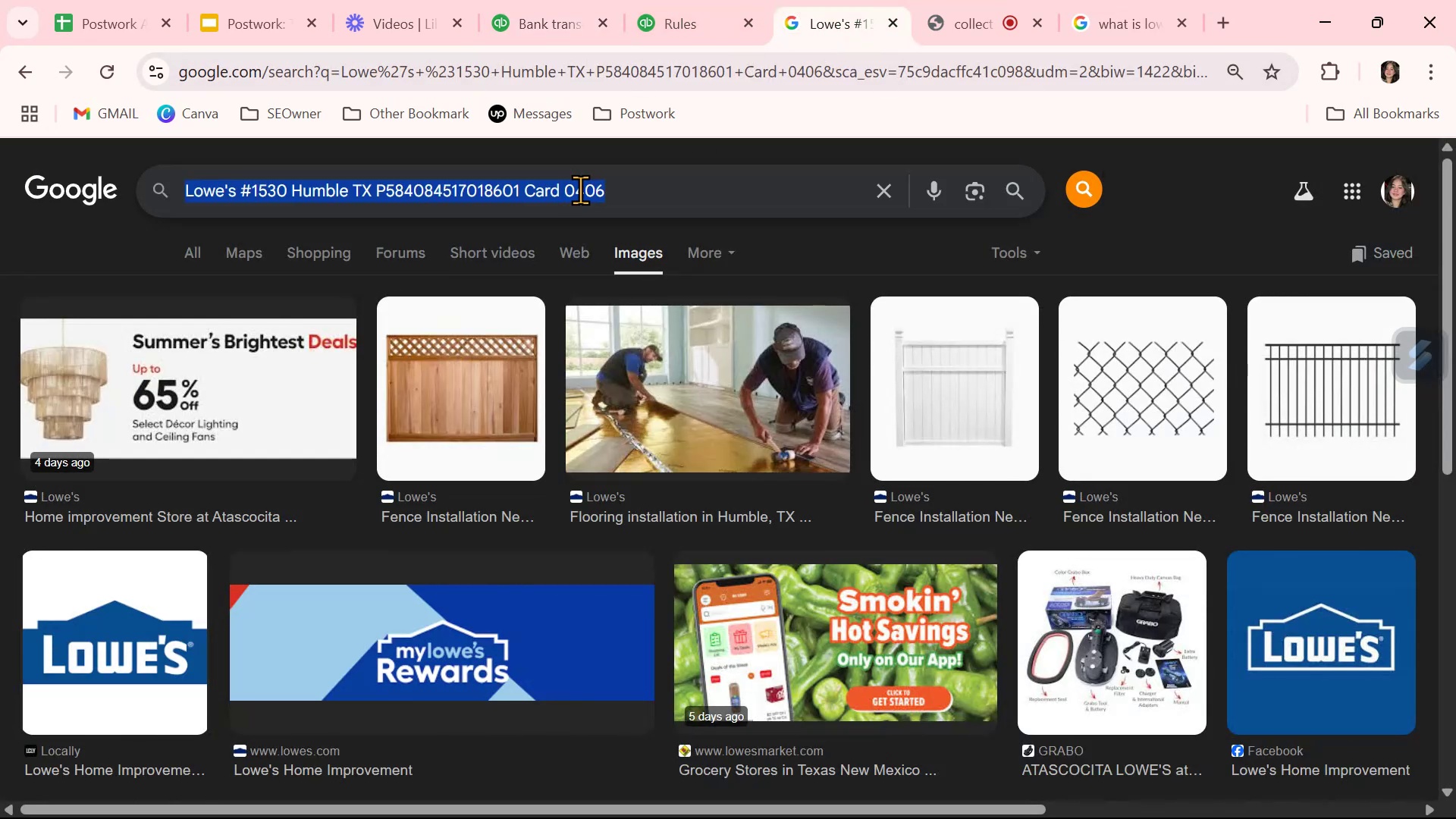 
key(Control+V)
 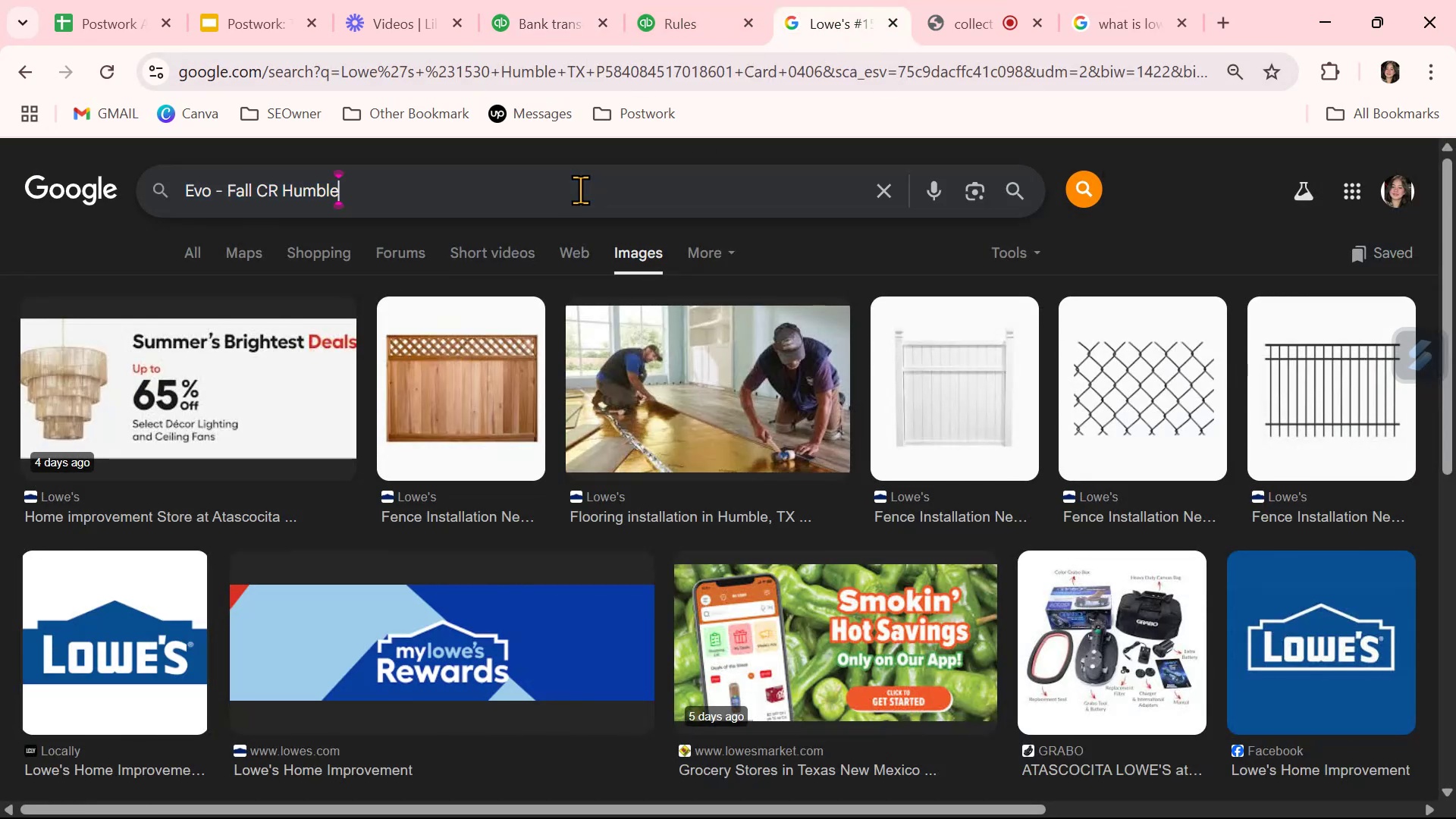 
key(NumpadEnter)
 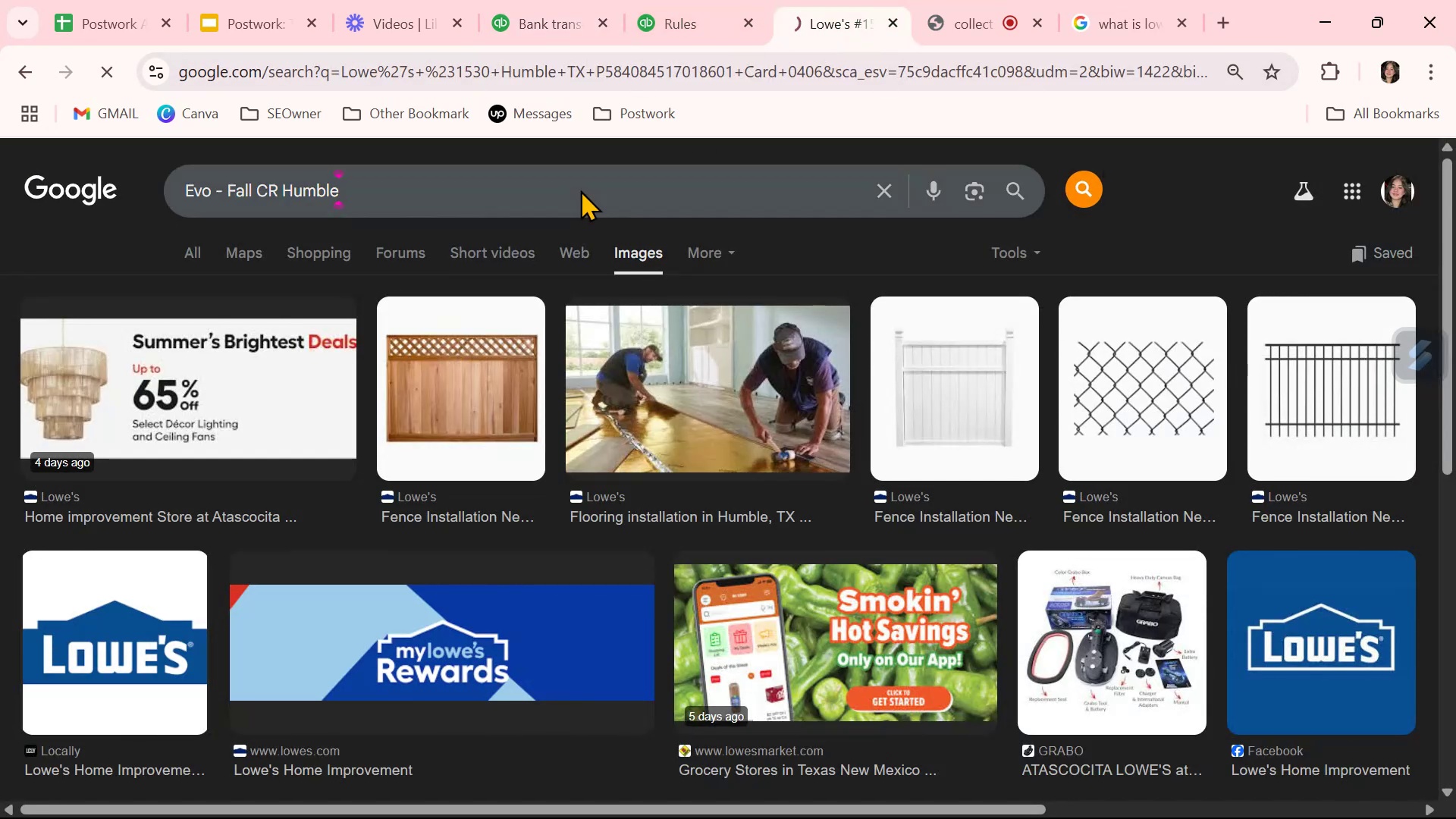 
mouse_move([741, 547])
 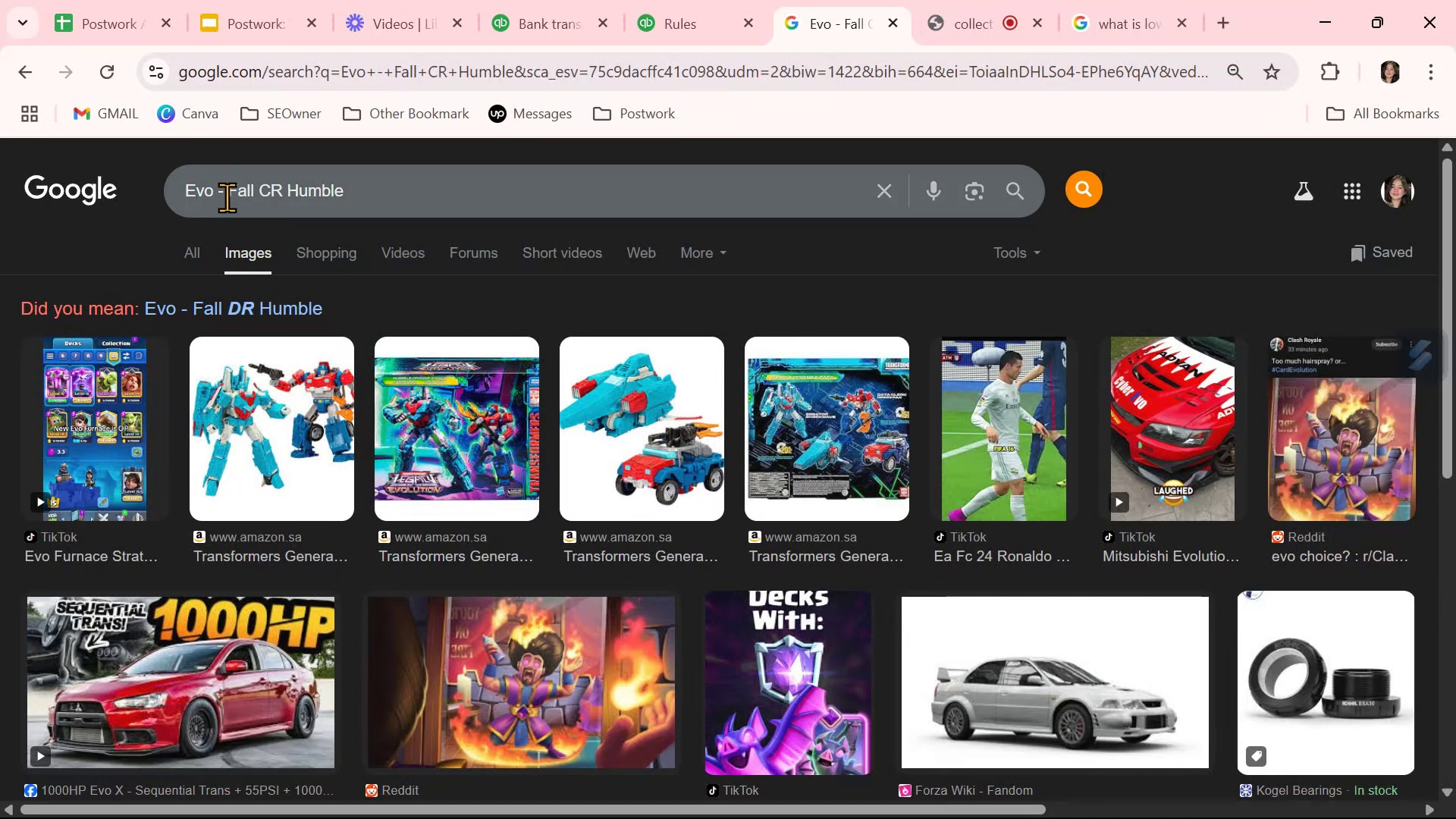 
left_click([221, 195])
 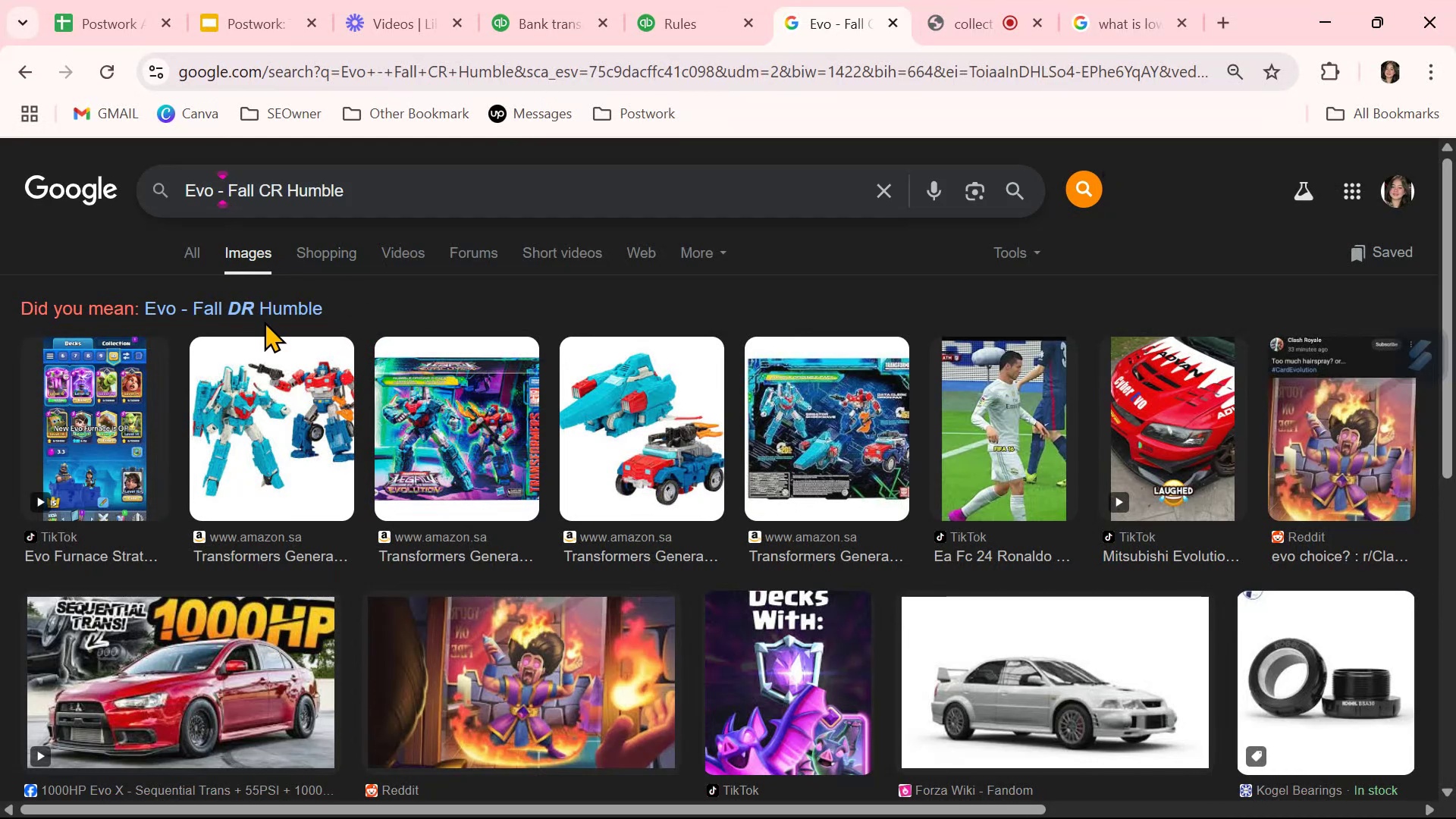 
key(Backspace)
 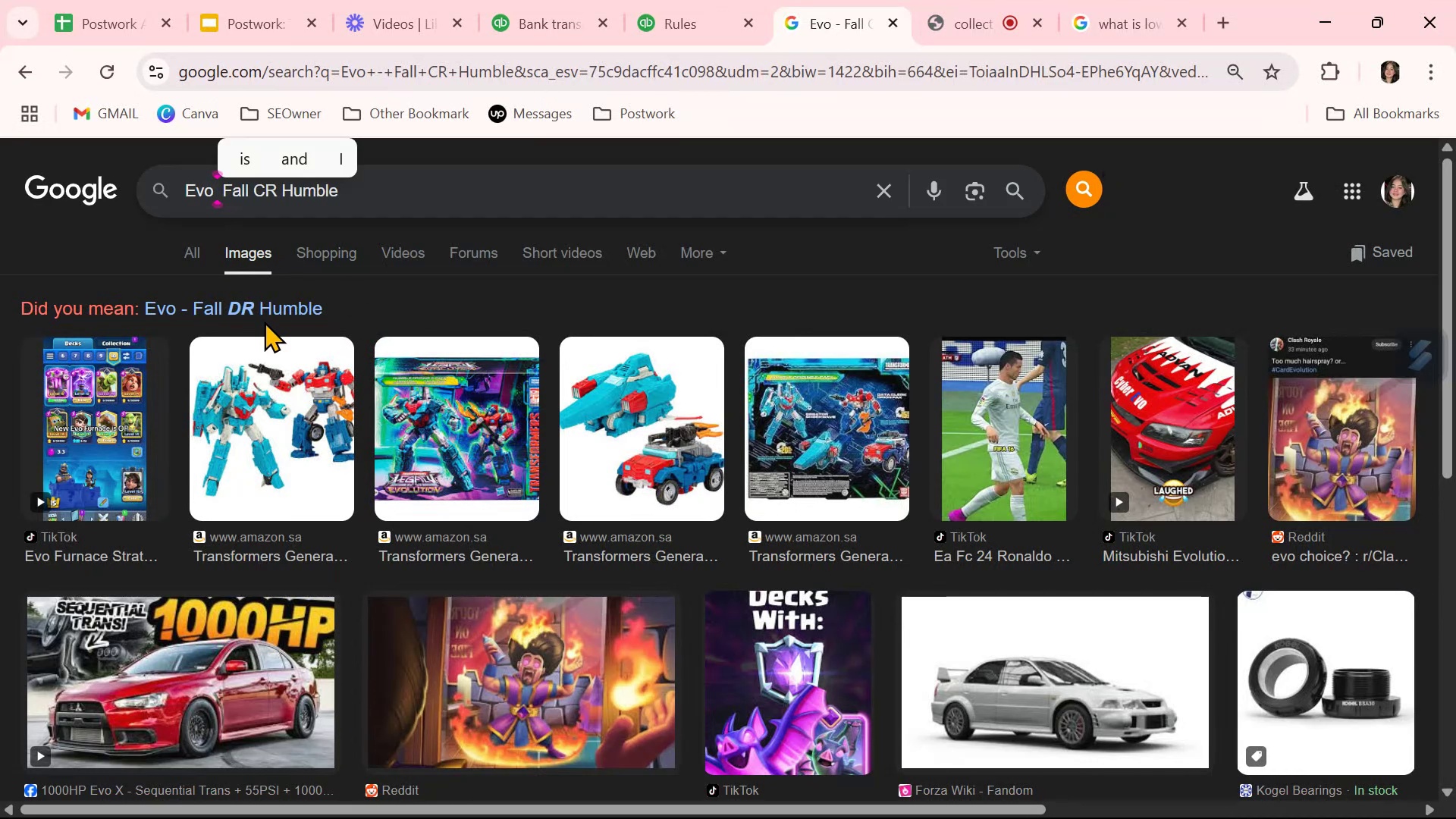 
key(Backspace)
 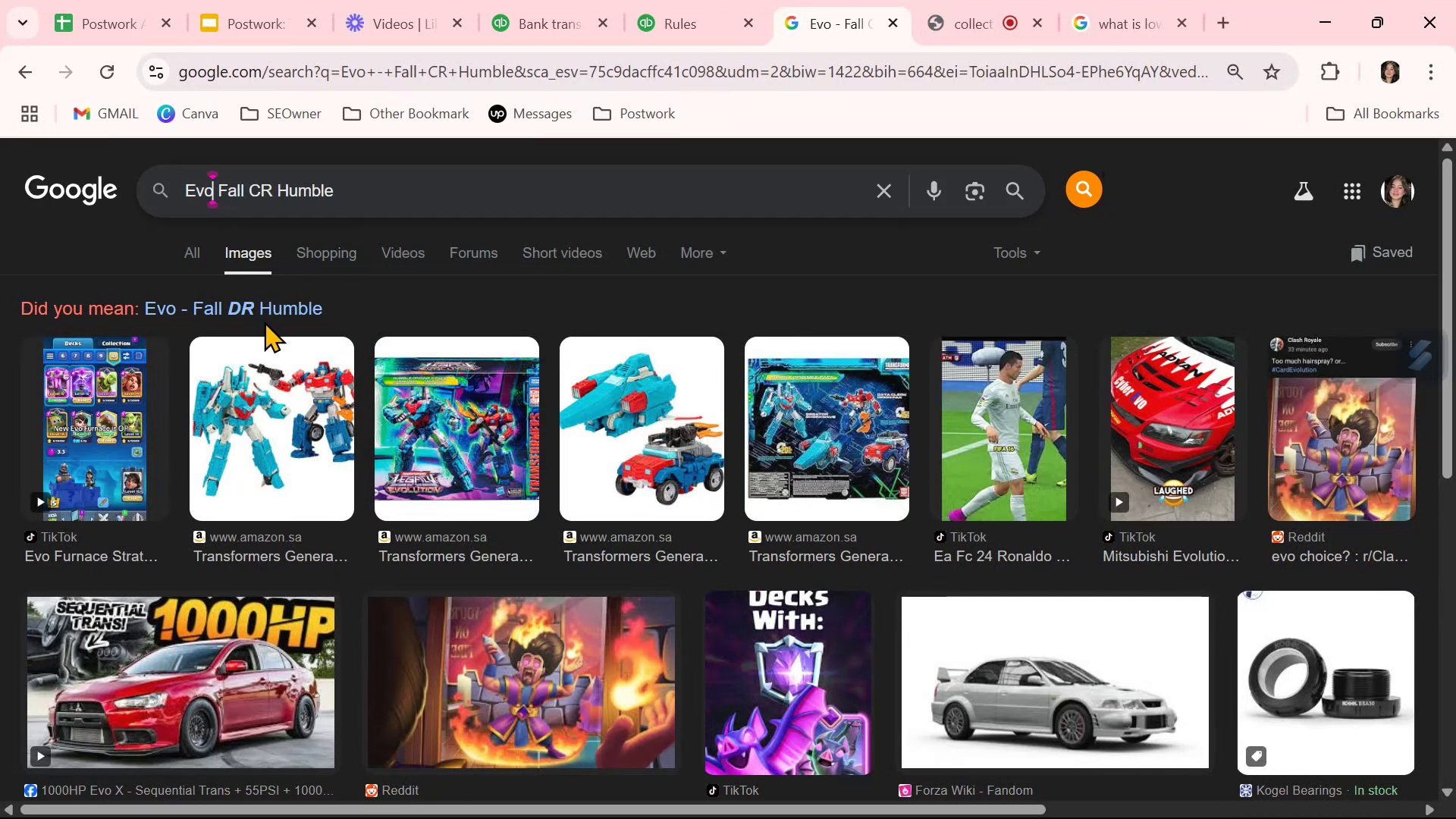 
key(NumpadEnter)
 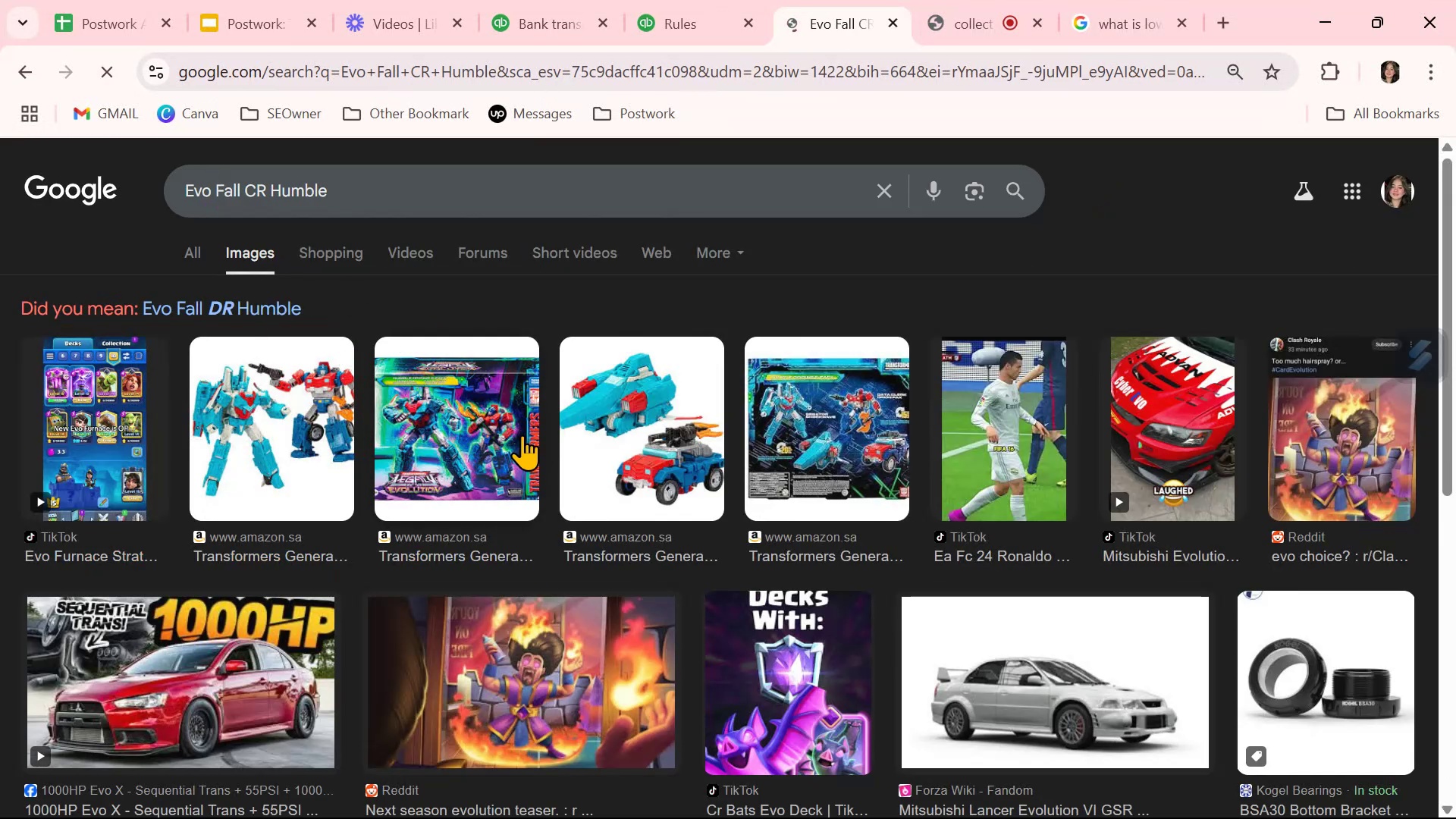 
scroll: coordinate [626, 613], scroll_direction: down, amount: 3.0
 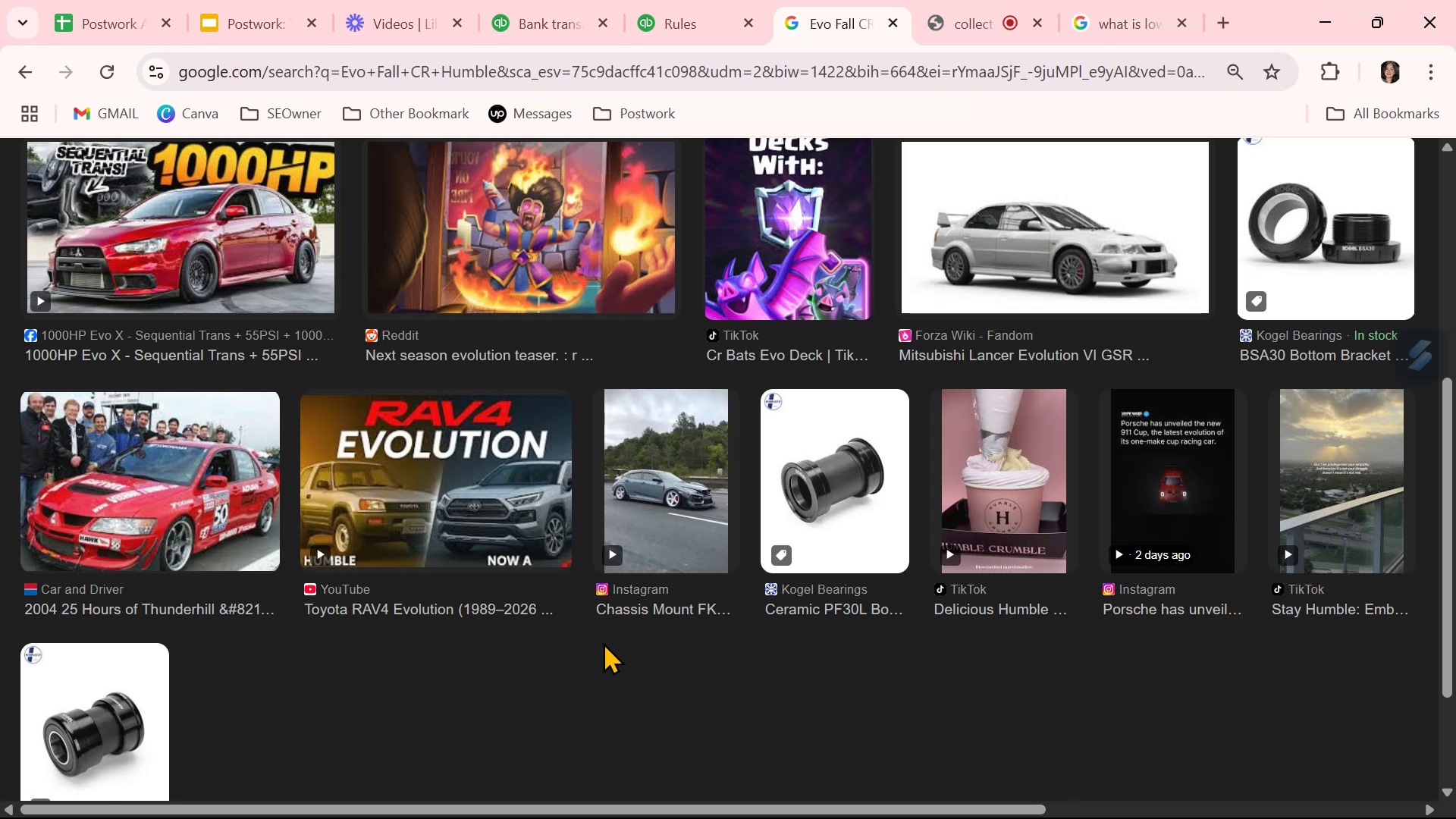 
wait(6.82)
 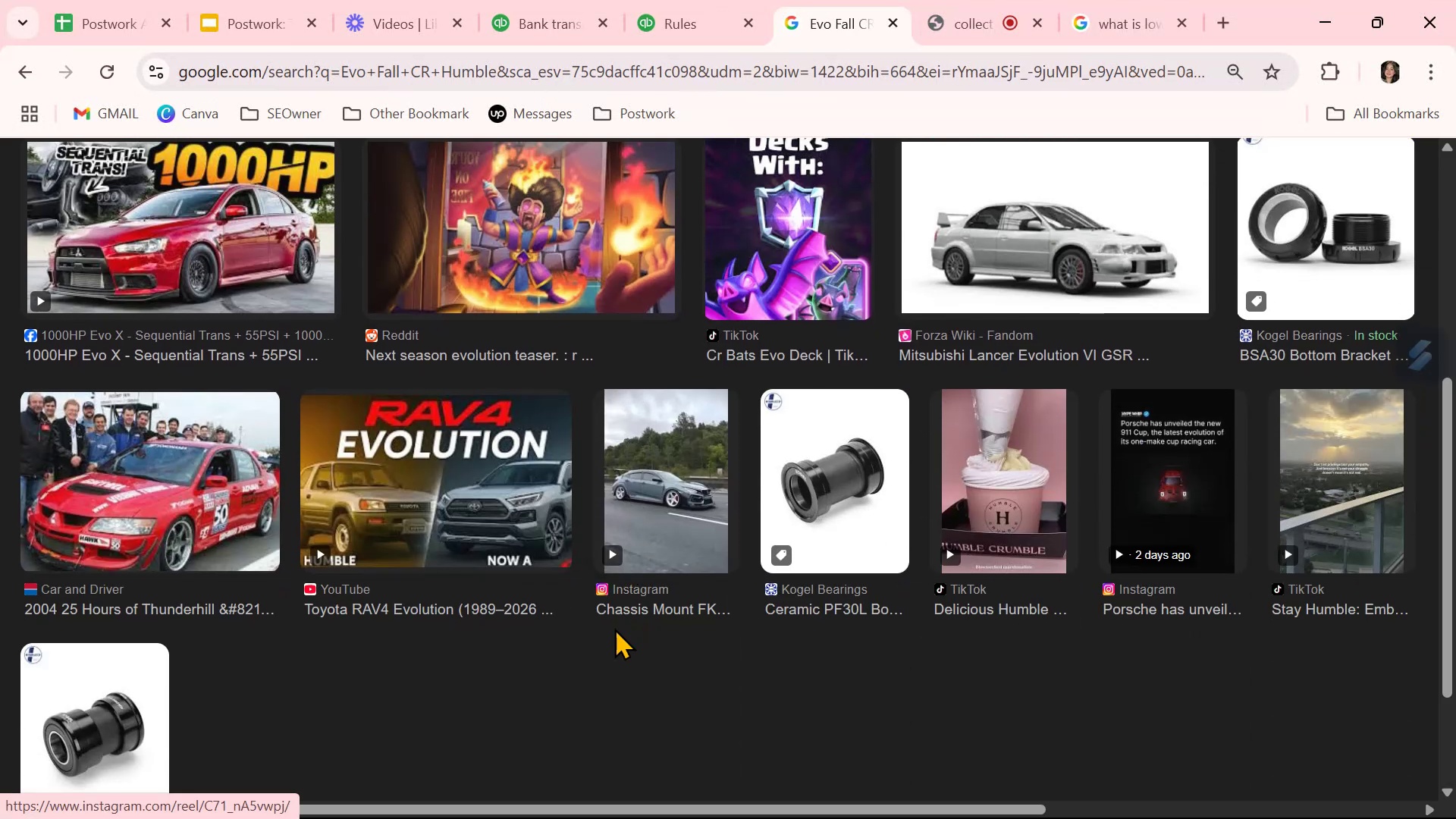 
scroll: coordinate [603, 642], scroll_direction: up, amount: 4.0
 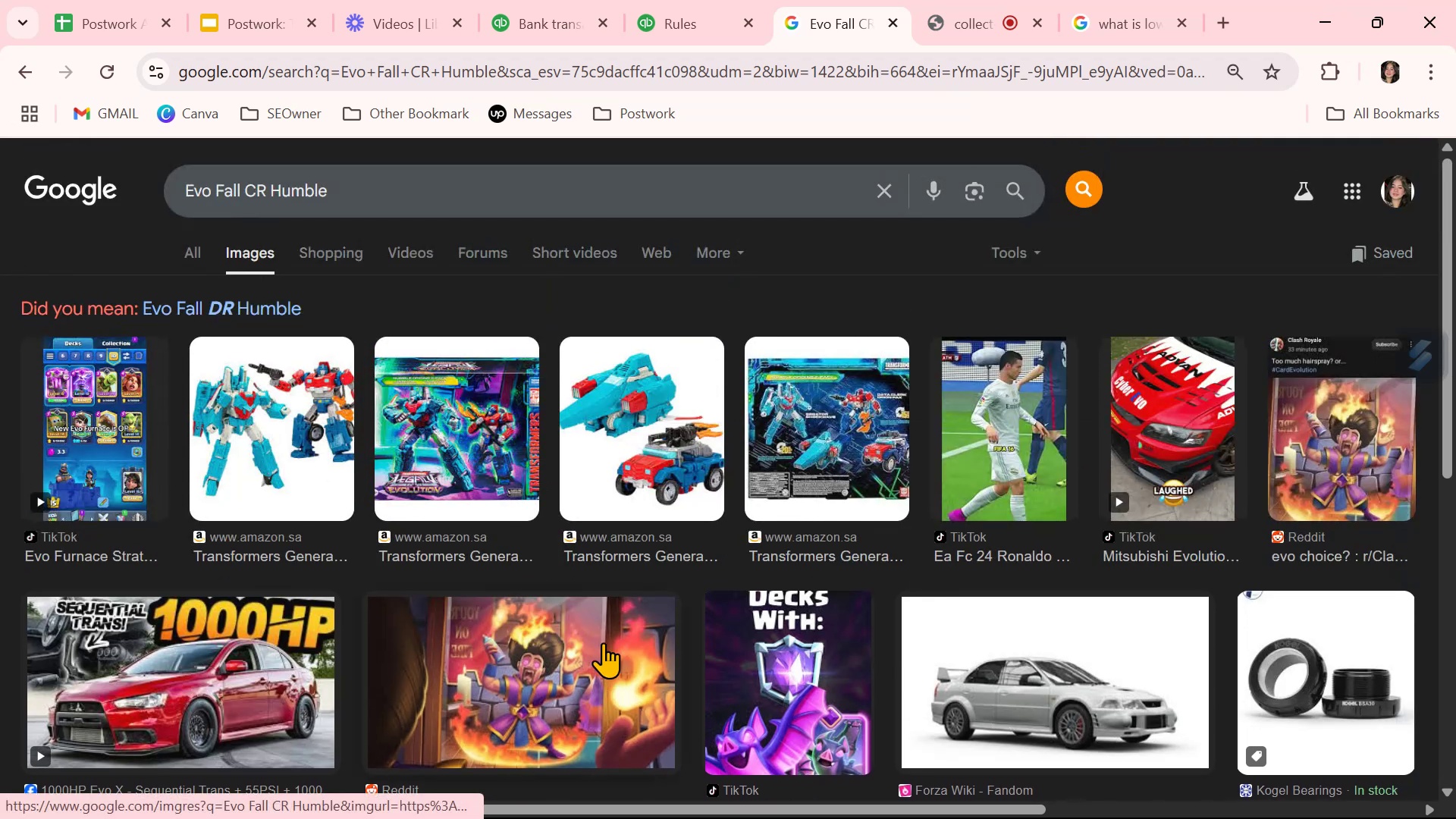 
scroll: coordinate [603, 642], scroll_direction: down, amount: 4.0
 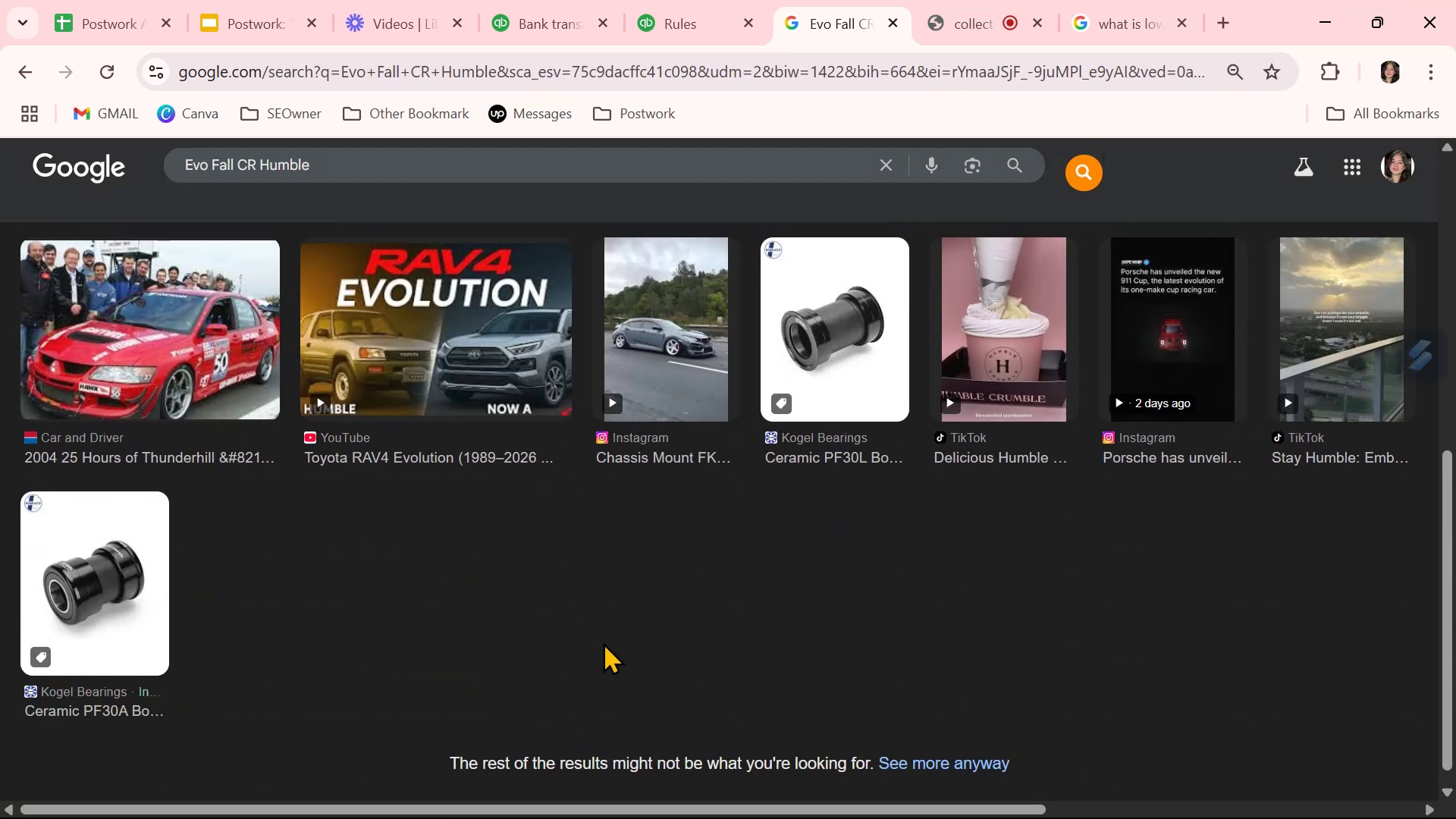 
scroll: coordinate [603, 642], scroll_direction: up, amount: 4.0
 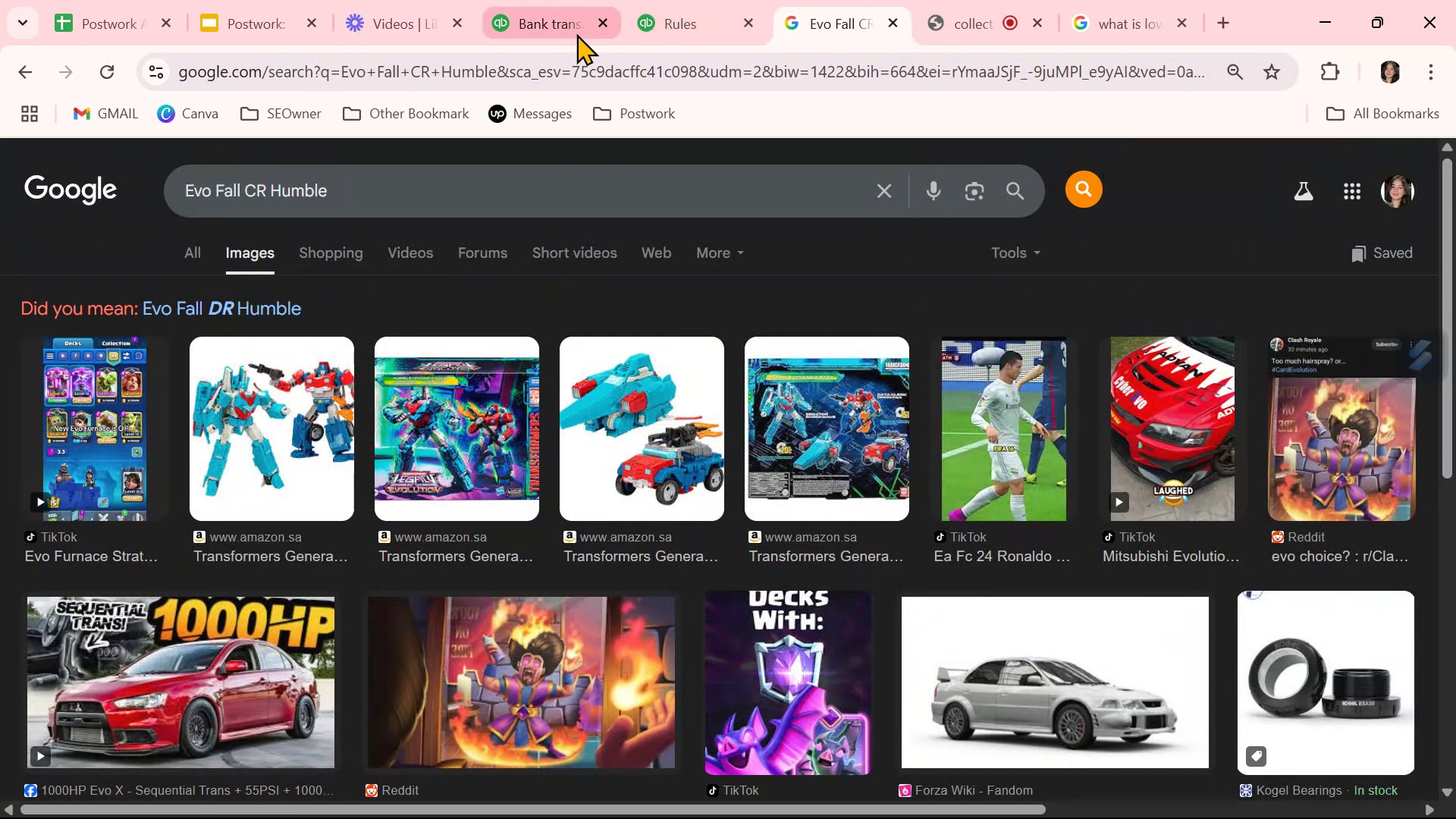 
left_click([511, 26])
 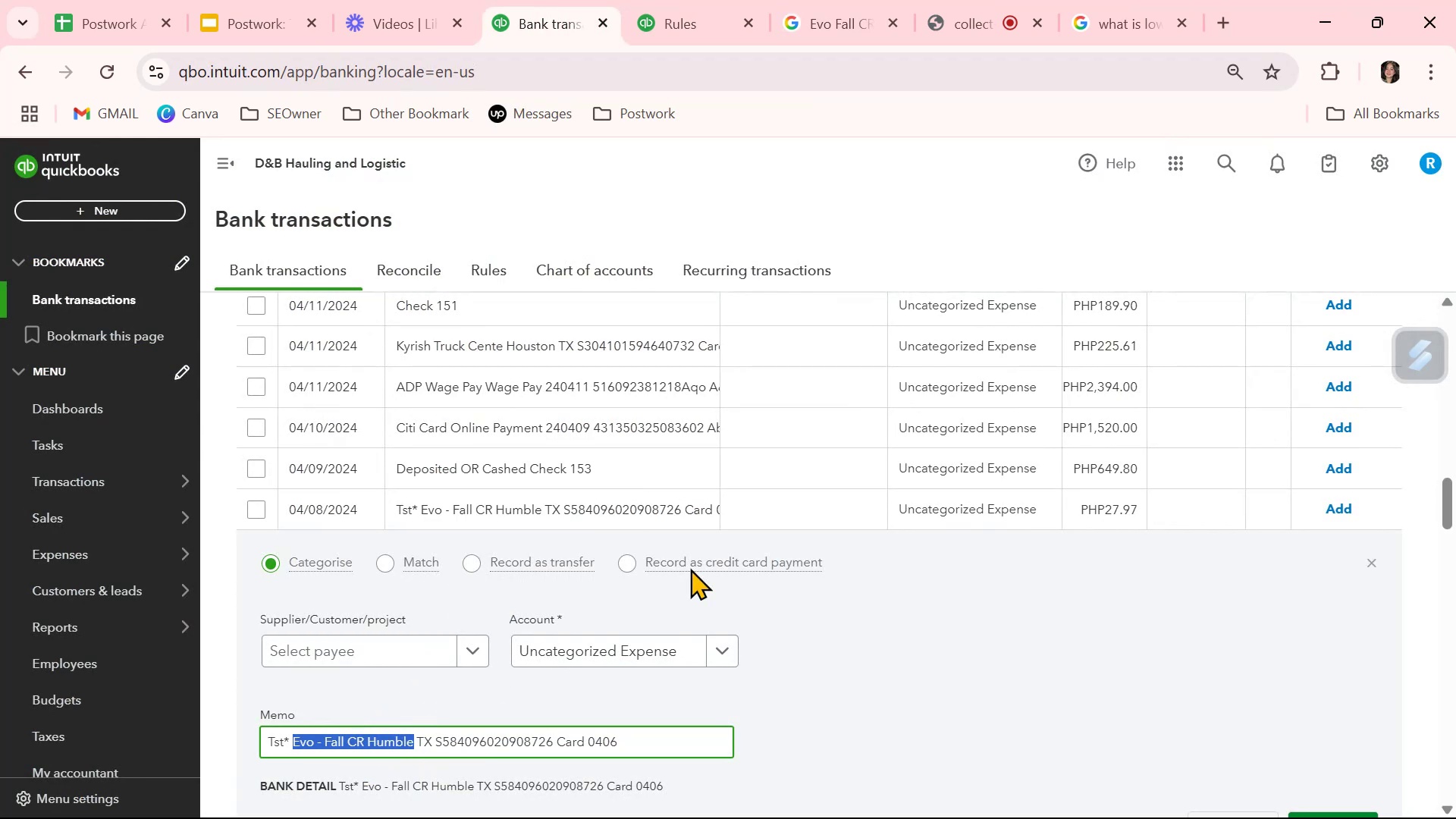 
wait(5.15)
 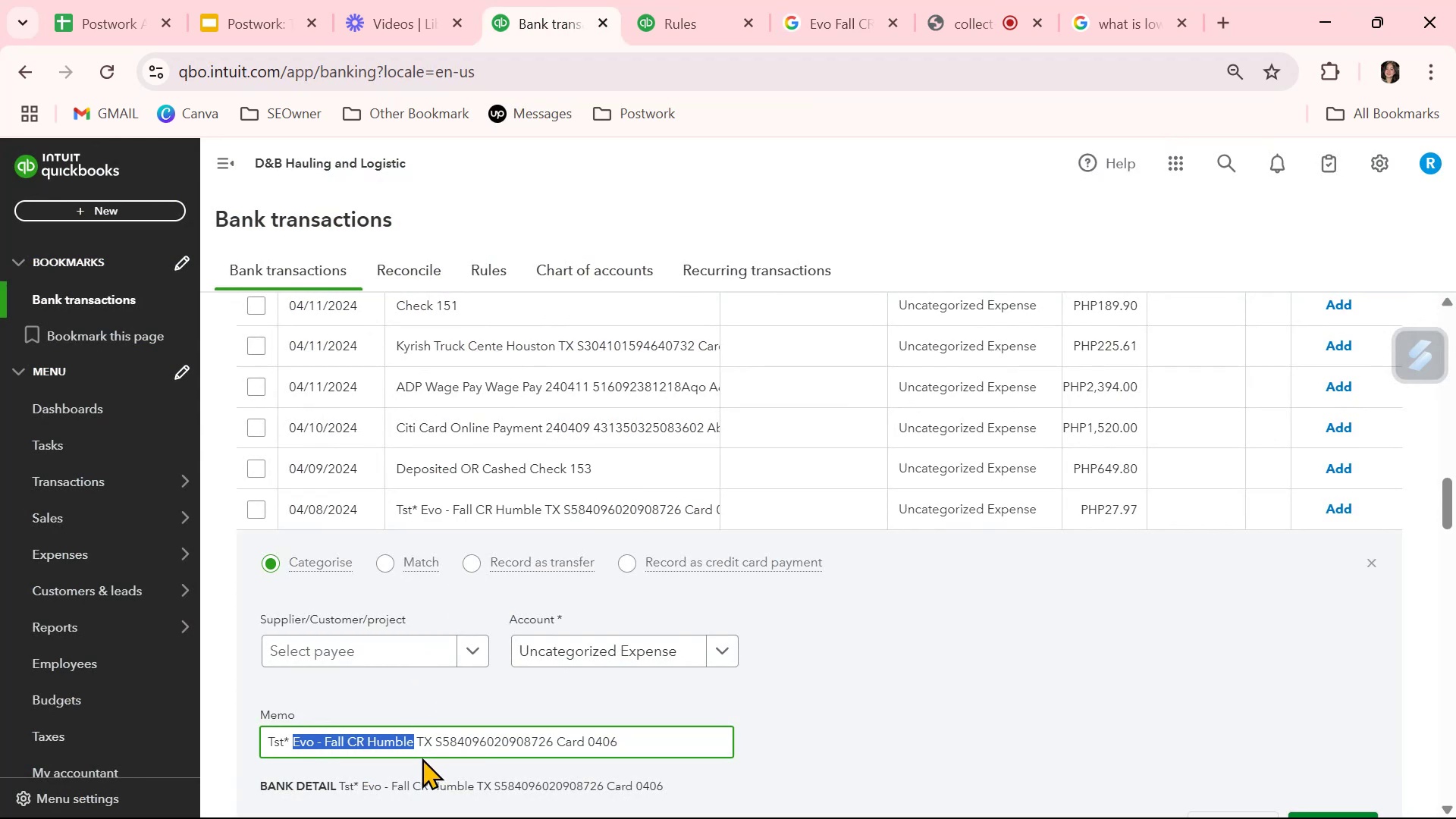 
left_click([1369, 567])
 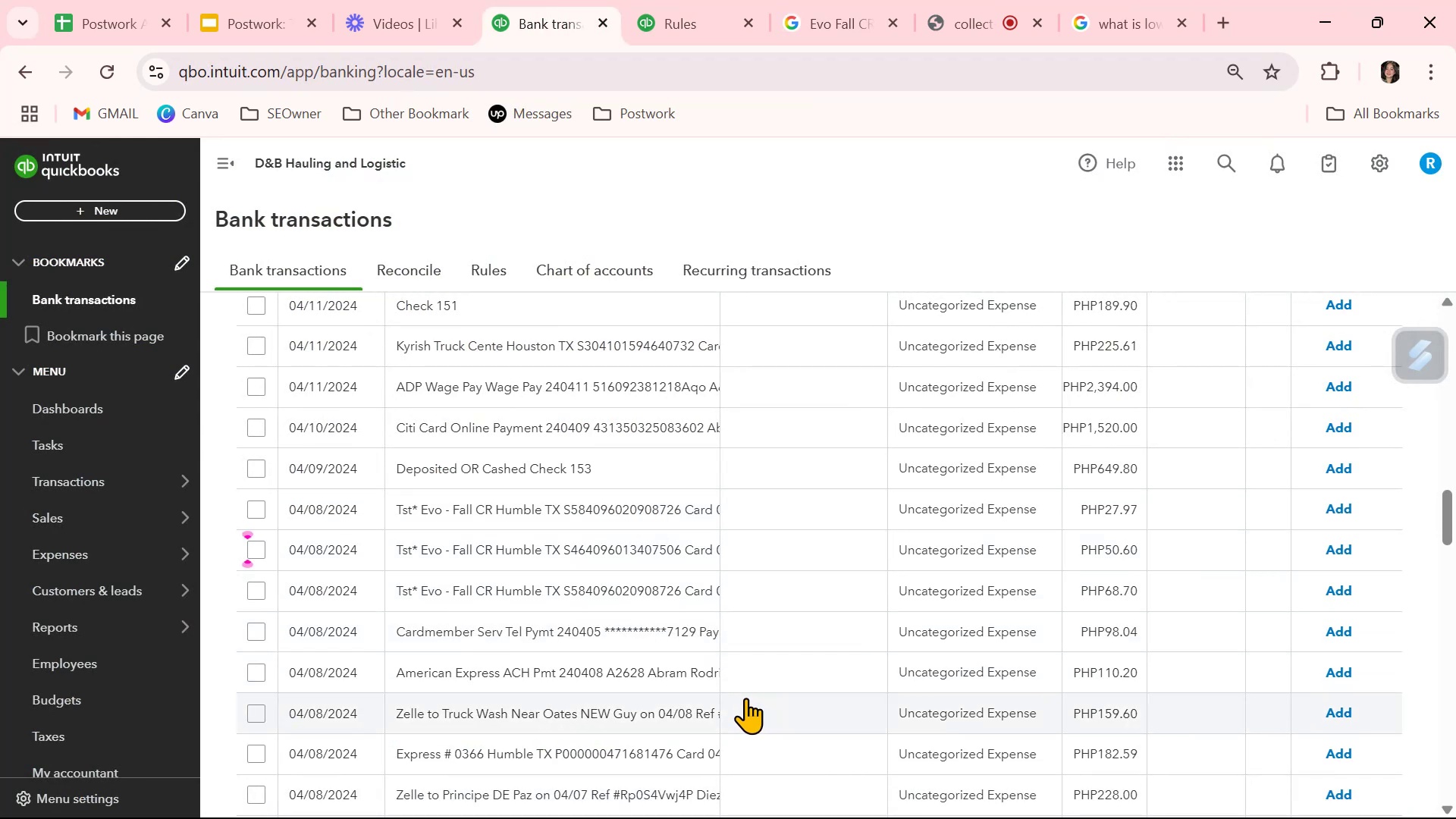 
scroll: coordinate [745, 699], scroll_direction: down, amount: 3.0
 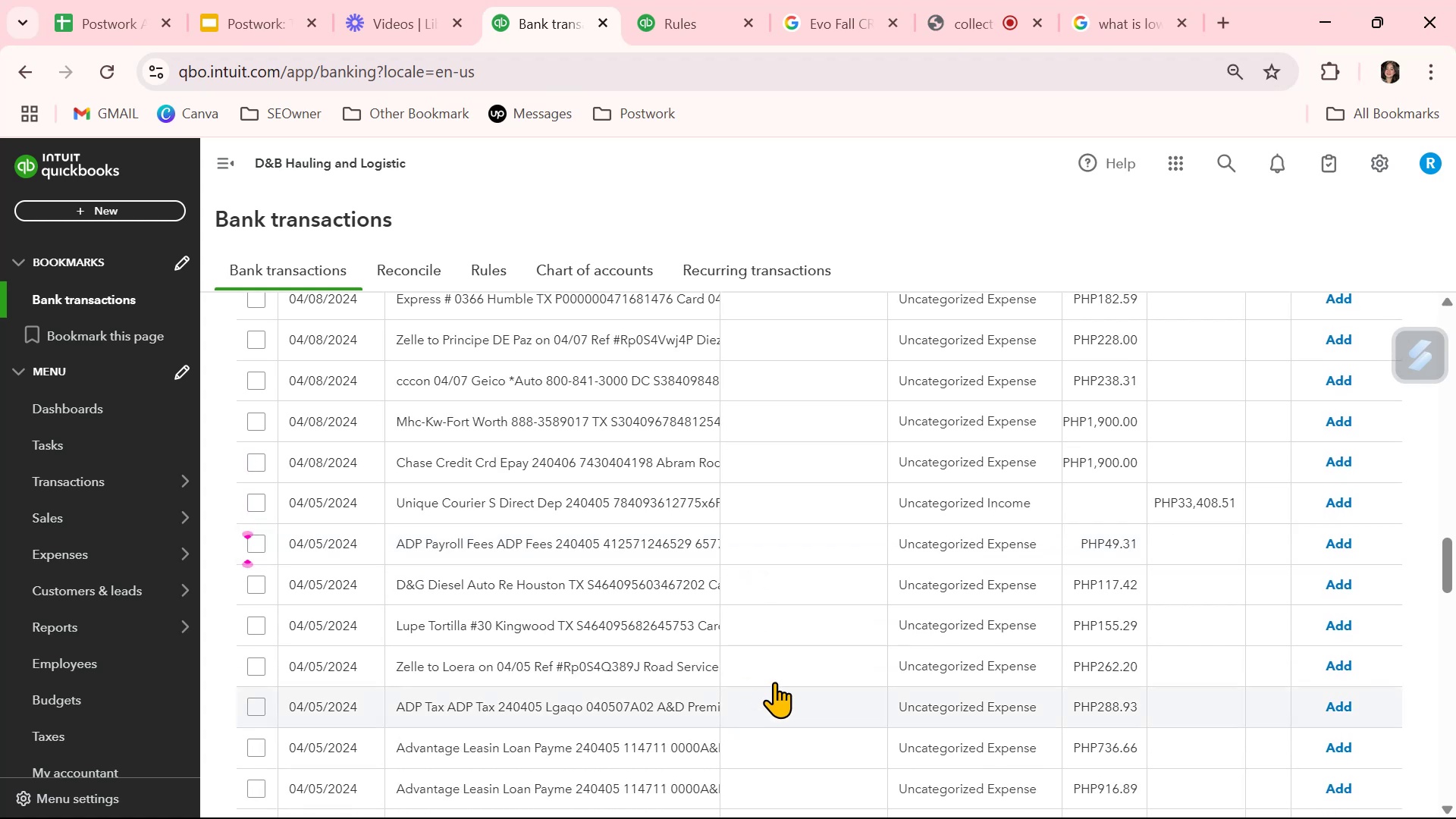 
left_click([864, 625])
 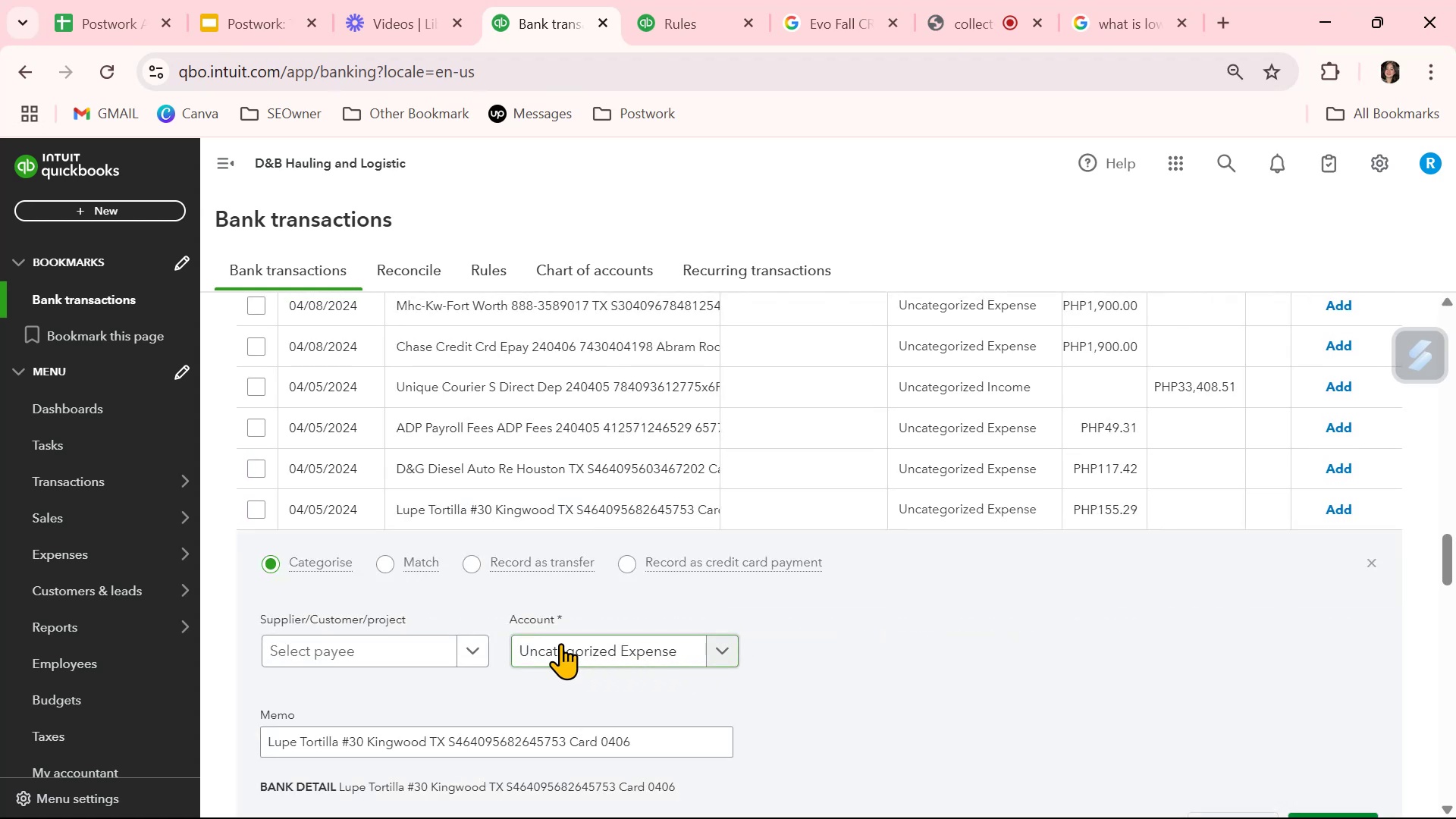 
left_click([403, 652])
 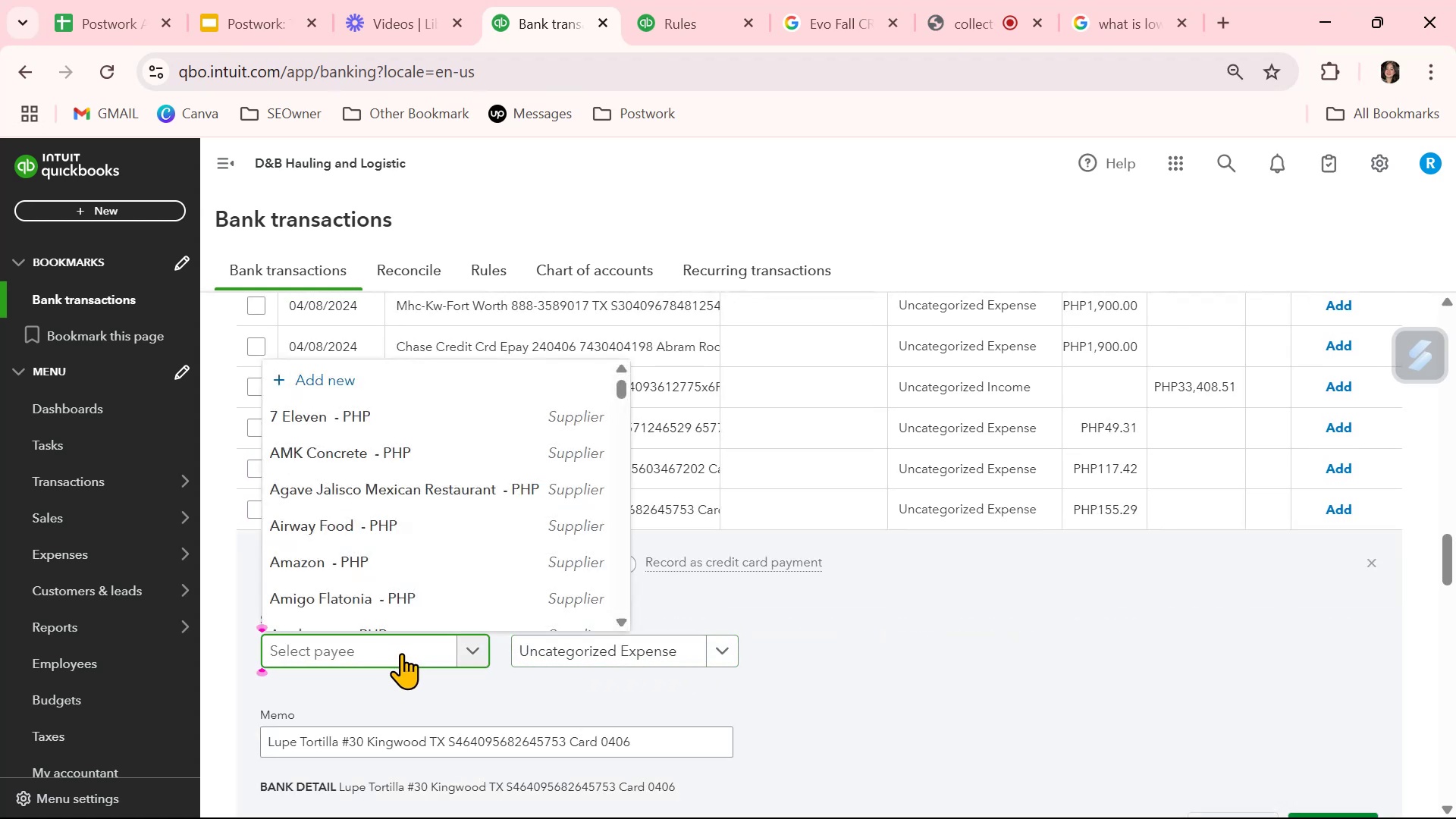 
type(lu)
 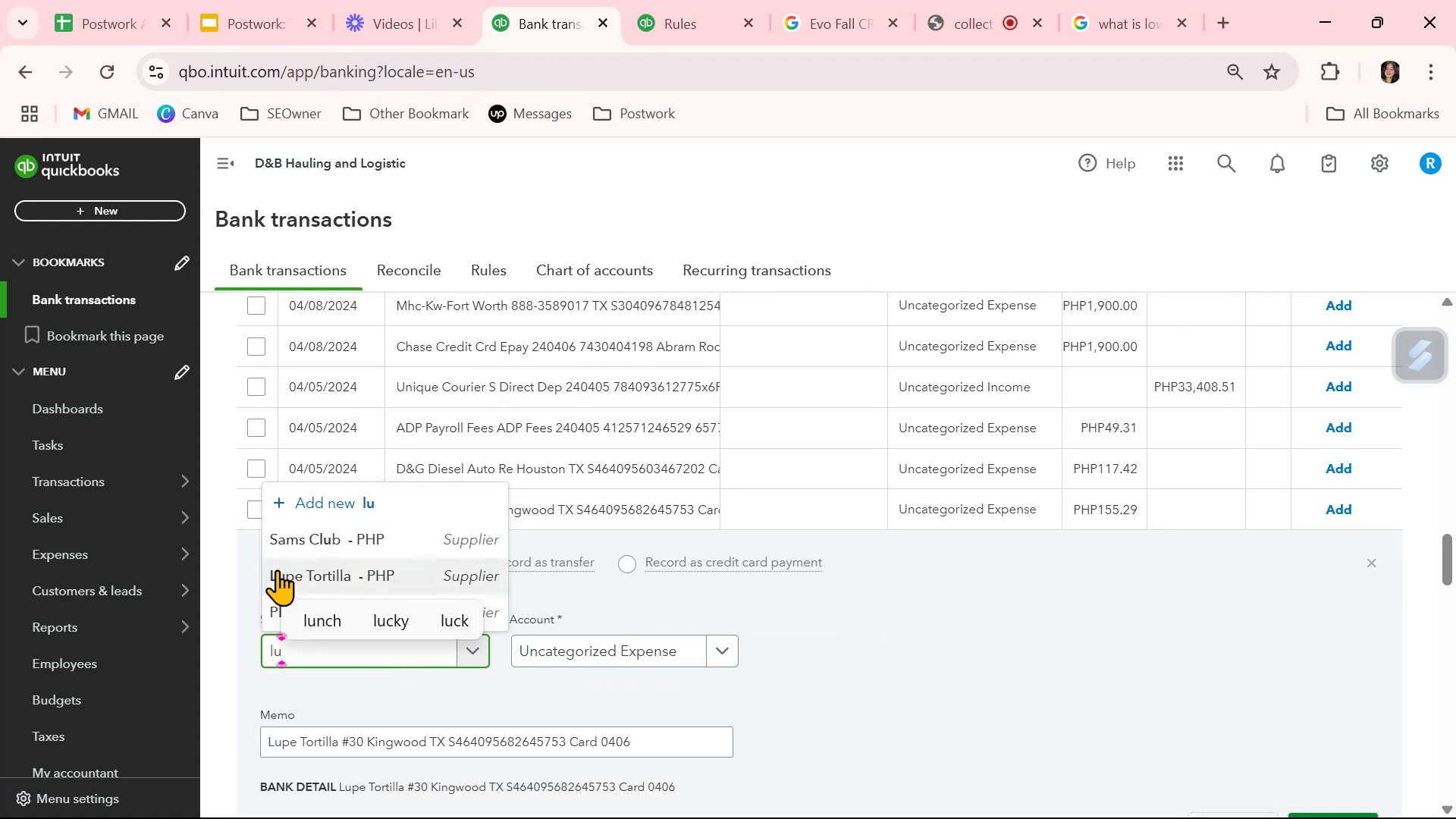 
left_click([277, 570])
 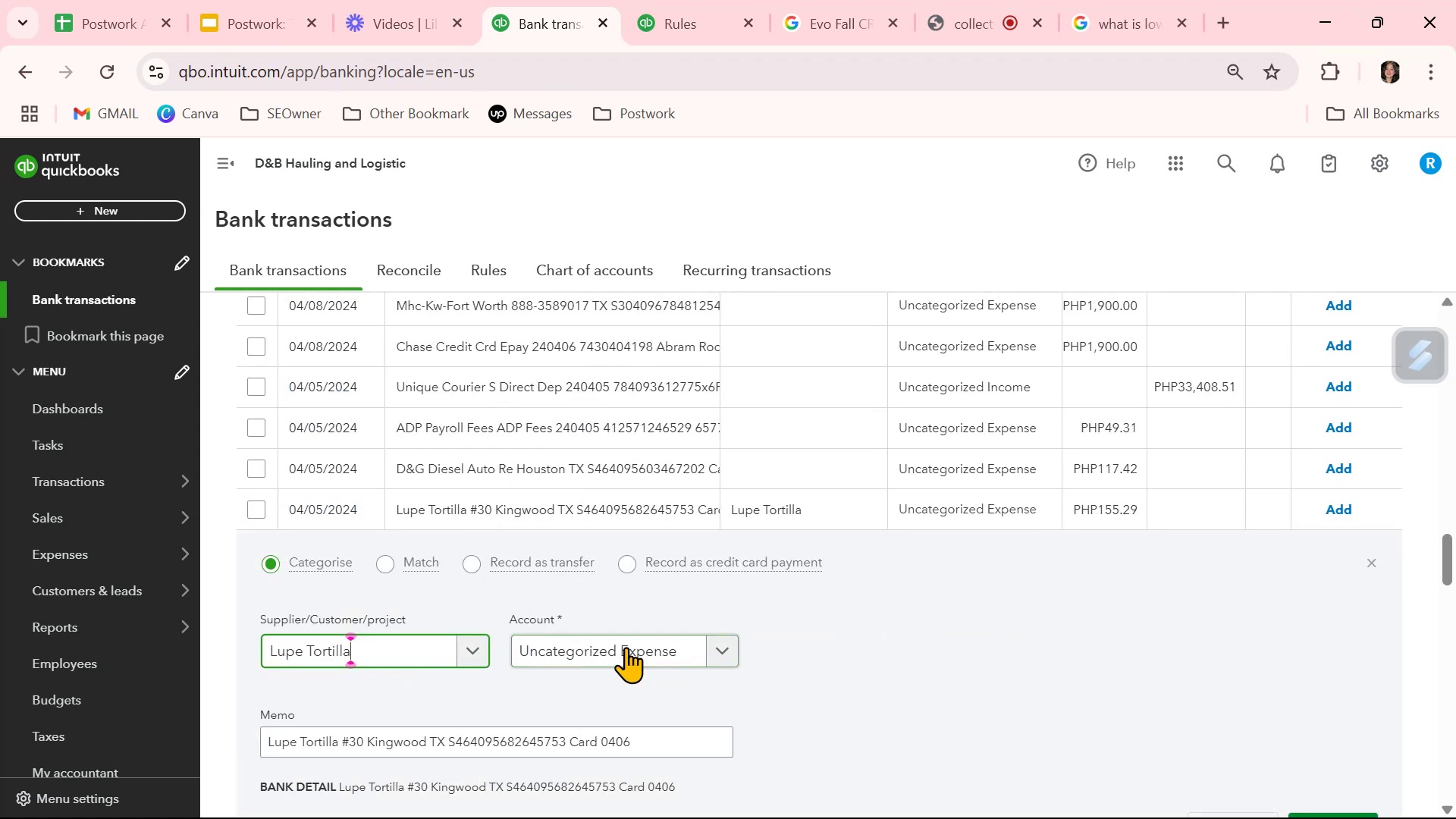 
left_click([624, 648])
 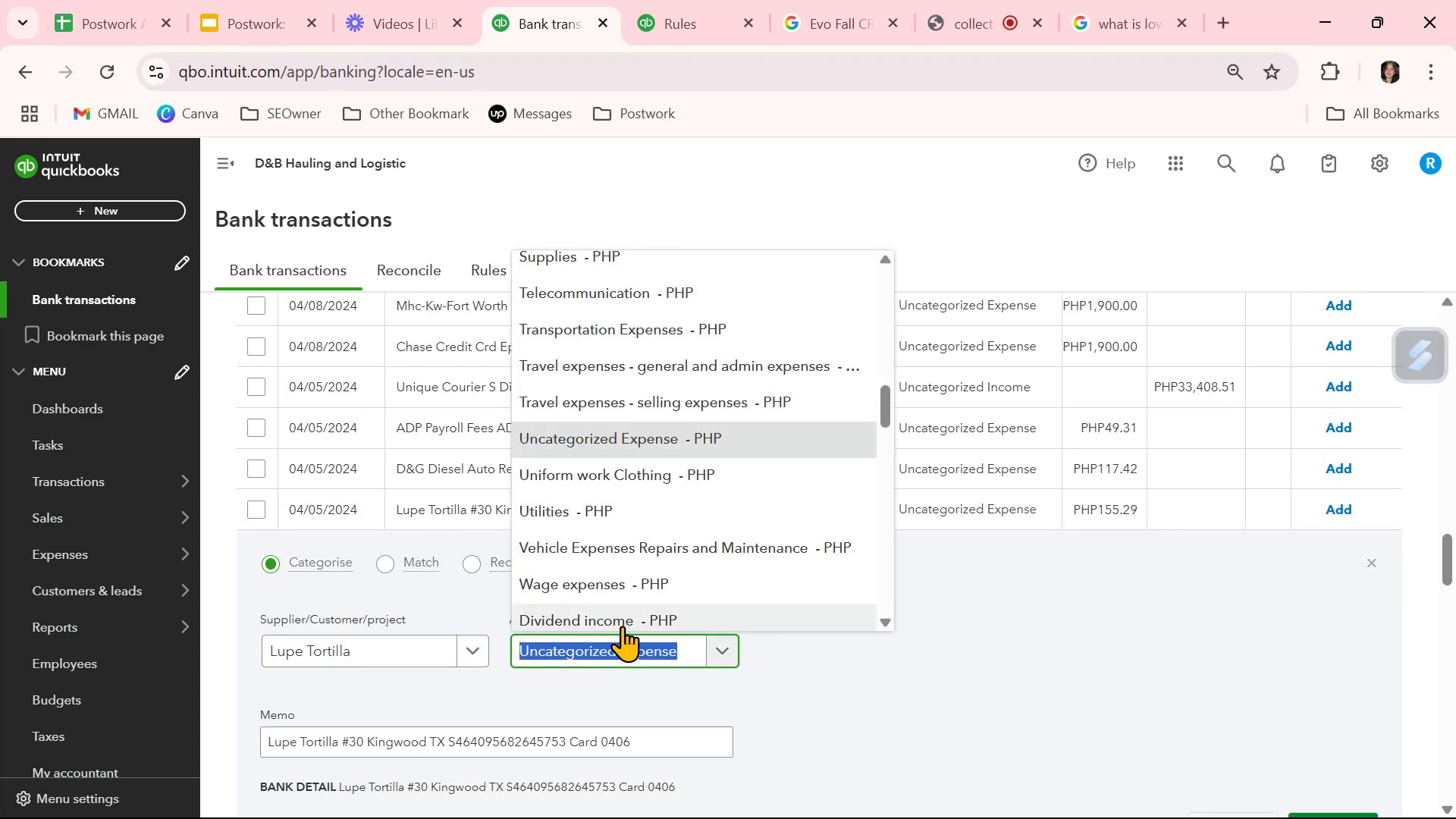 
type(meal)
 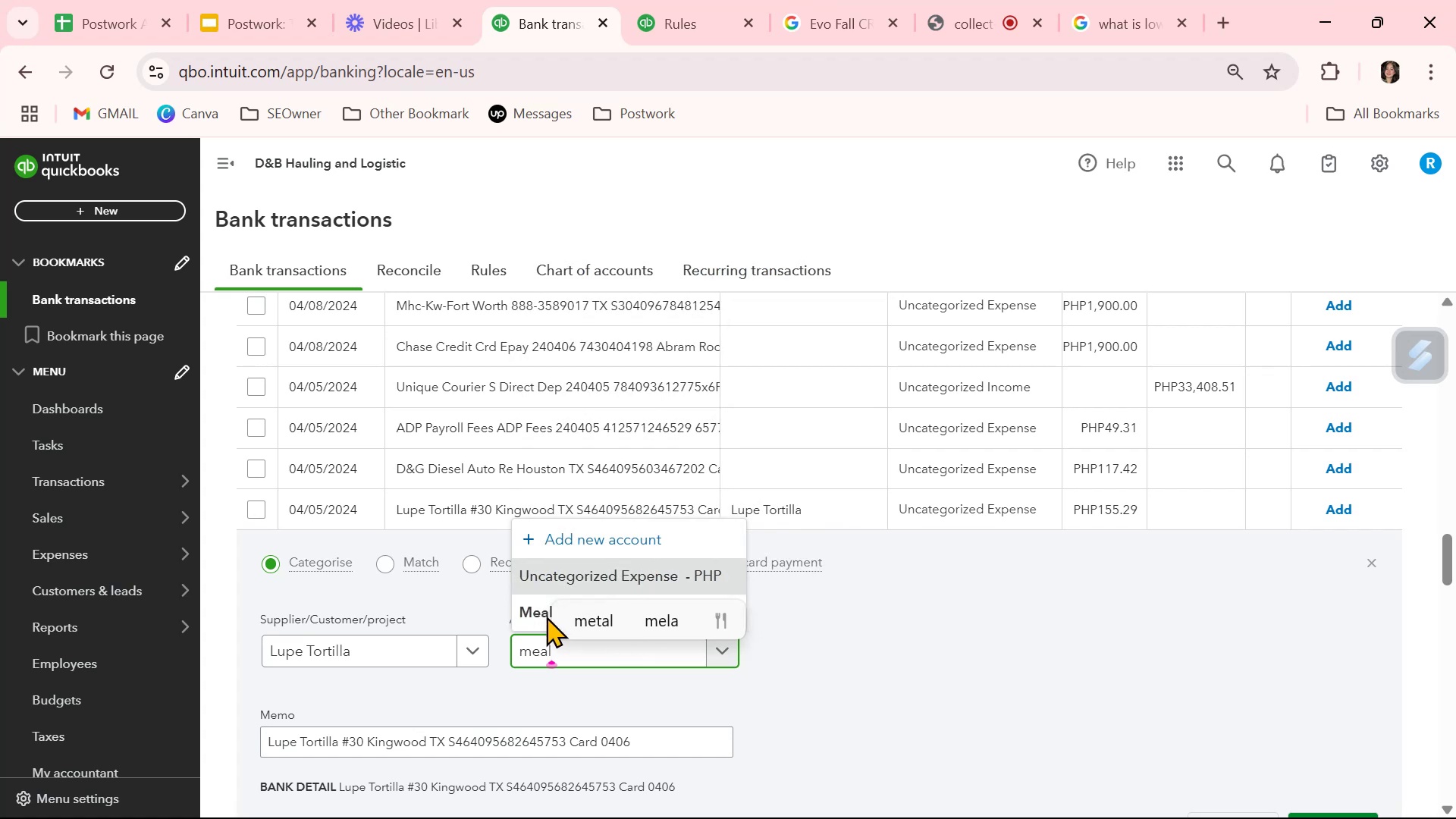 
left_click([525, 614])
 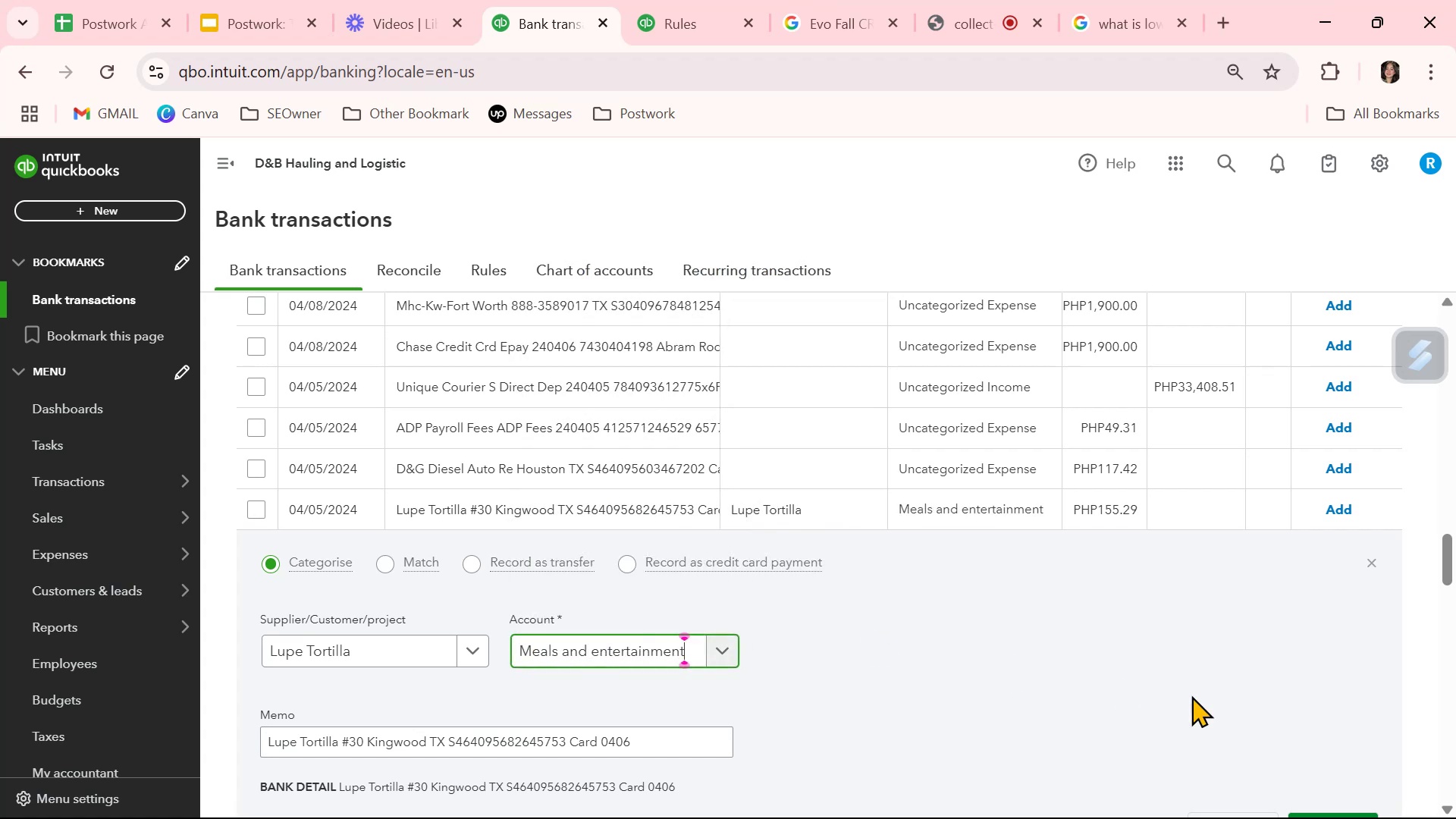 
scroll: coordinate [1285, 711], scroll_direction: down, amount: 1.0
 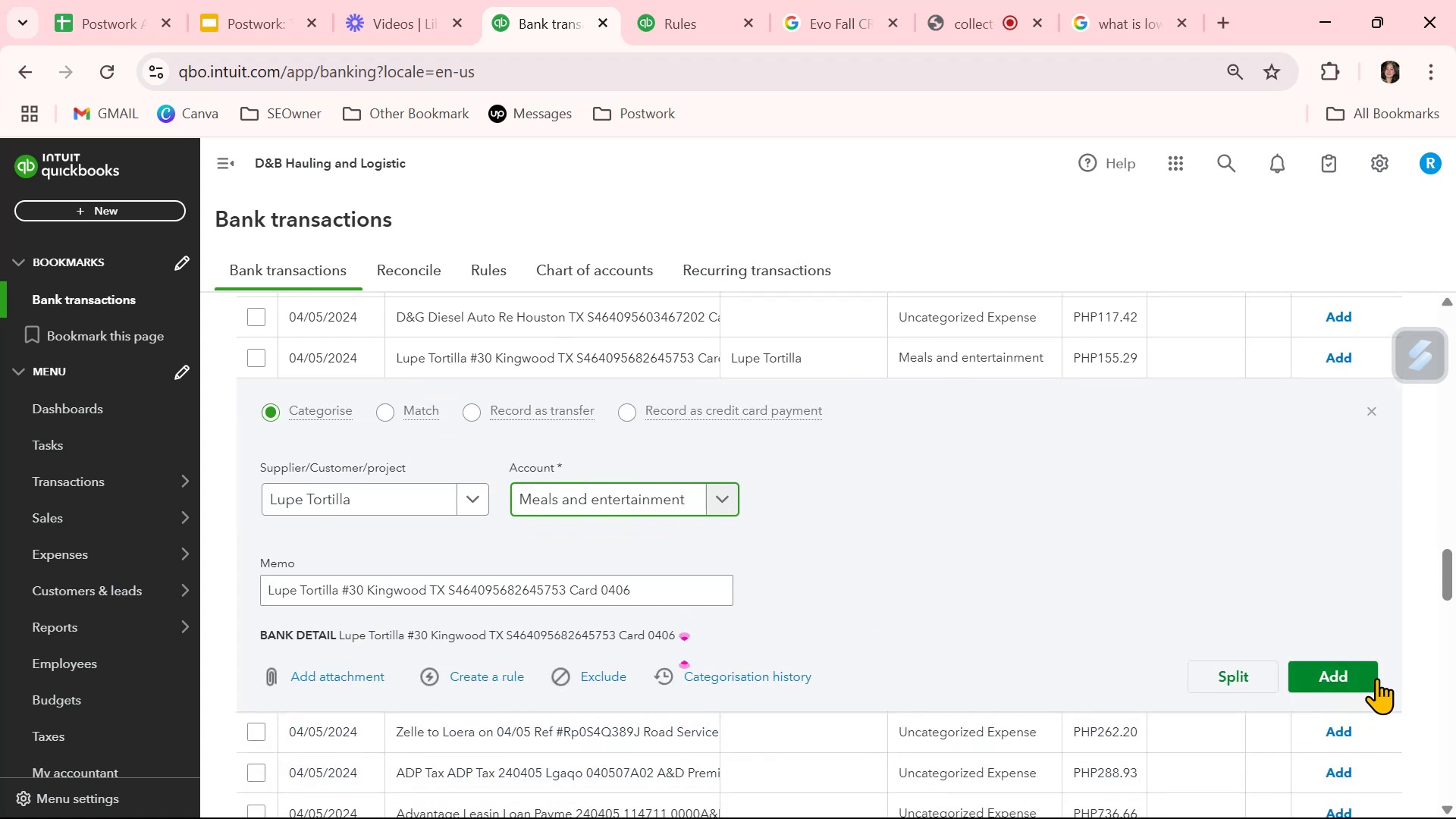 
left_click([1380, 672])
 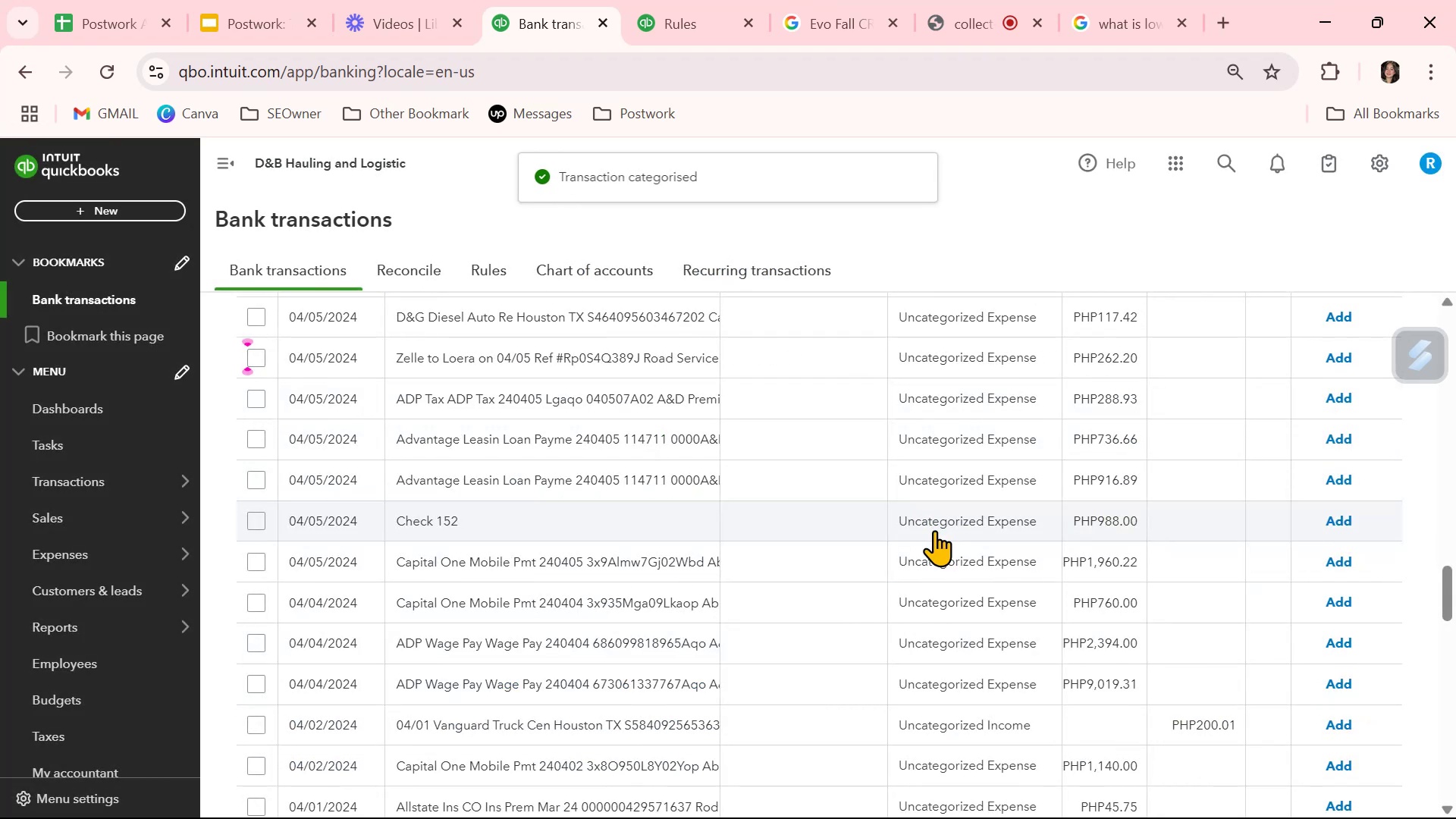 
scroll: coordinate [846, 659], scroll_direction: down, amount: 1.0
 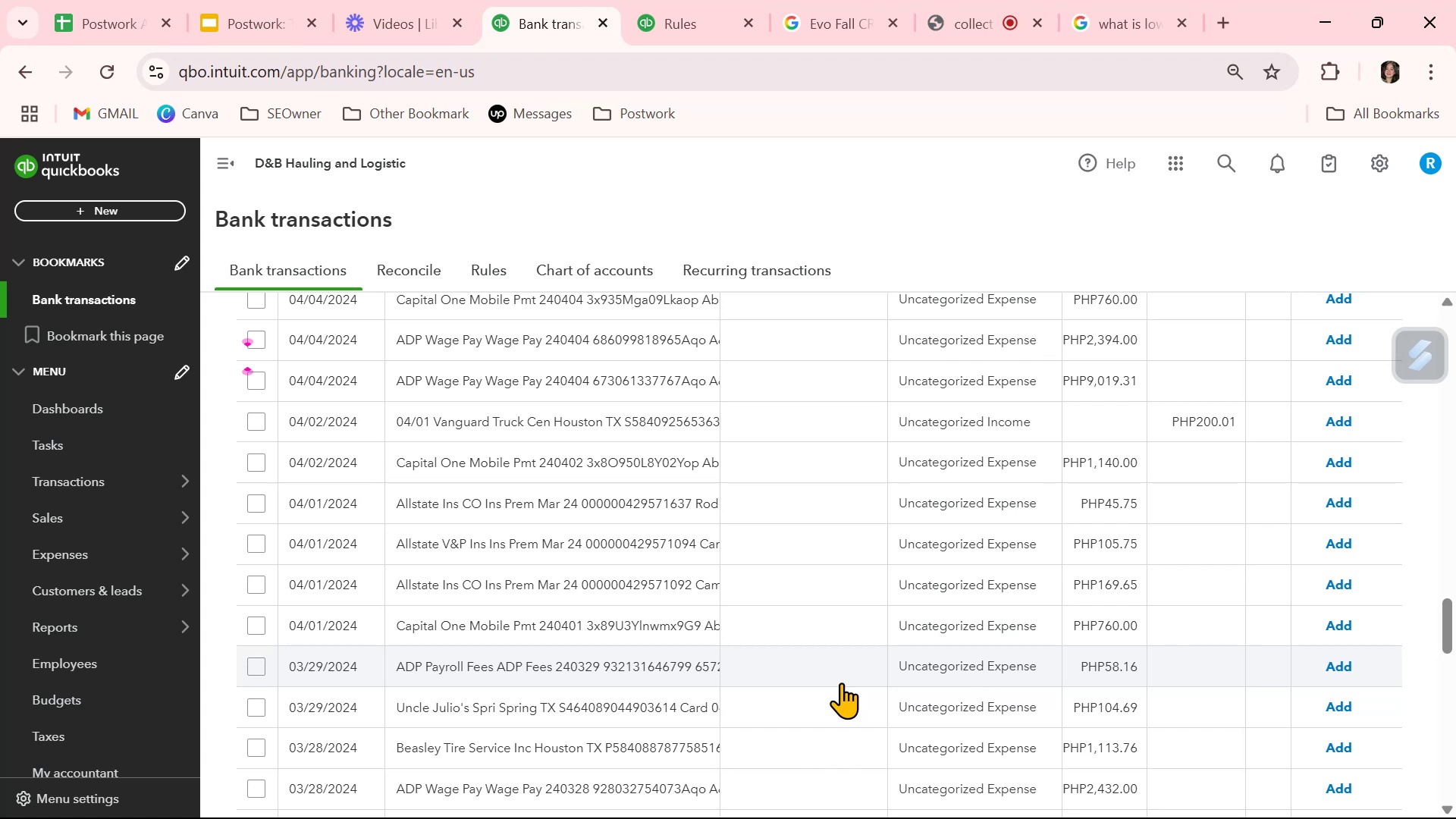 
wait(5.58)
 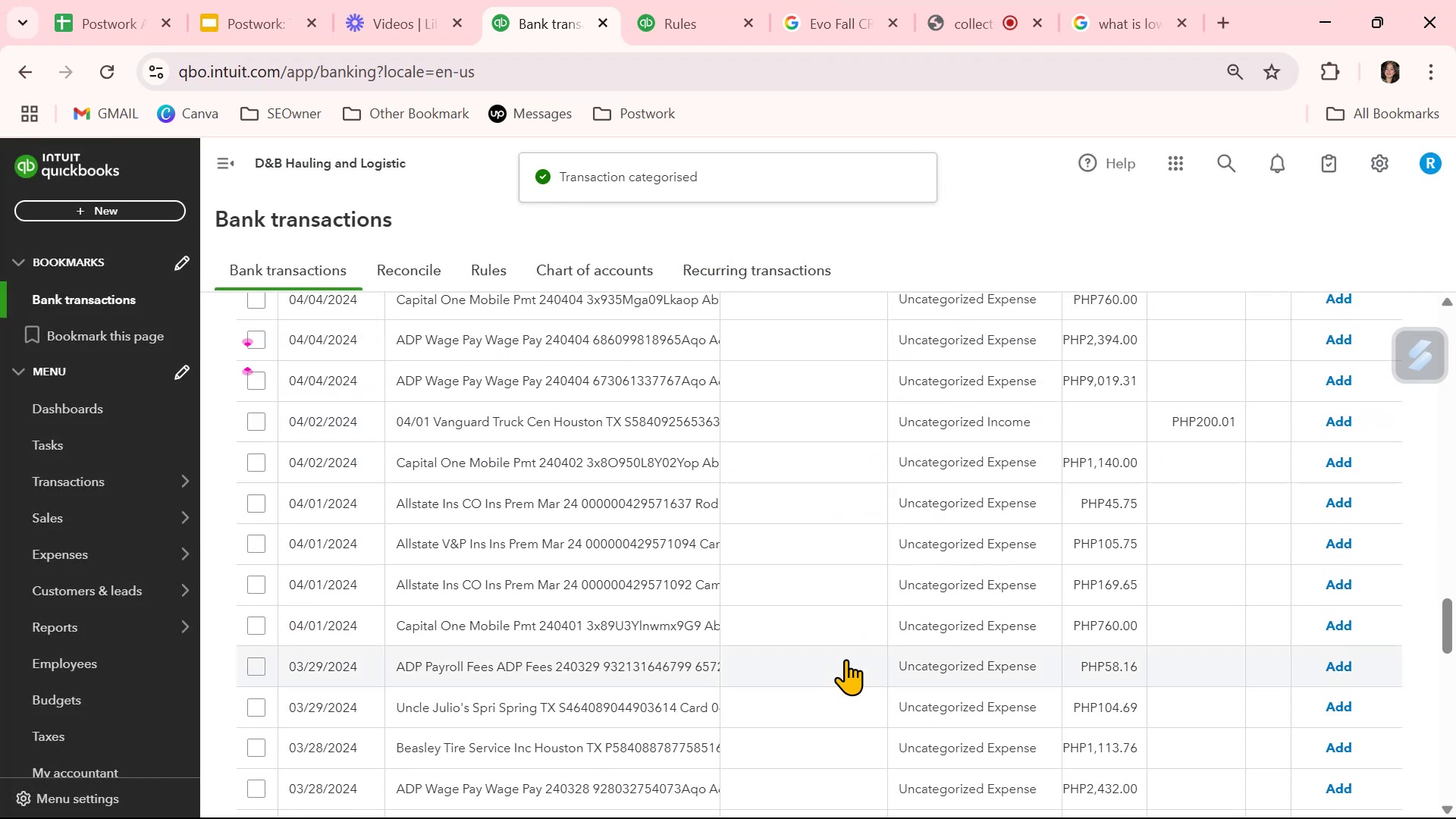 
scroll: coordinate [841, 682], scroll_direction: down, amount: 4.0
 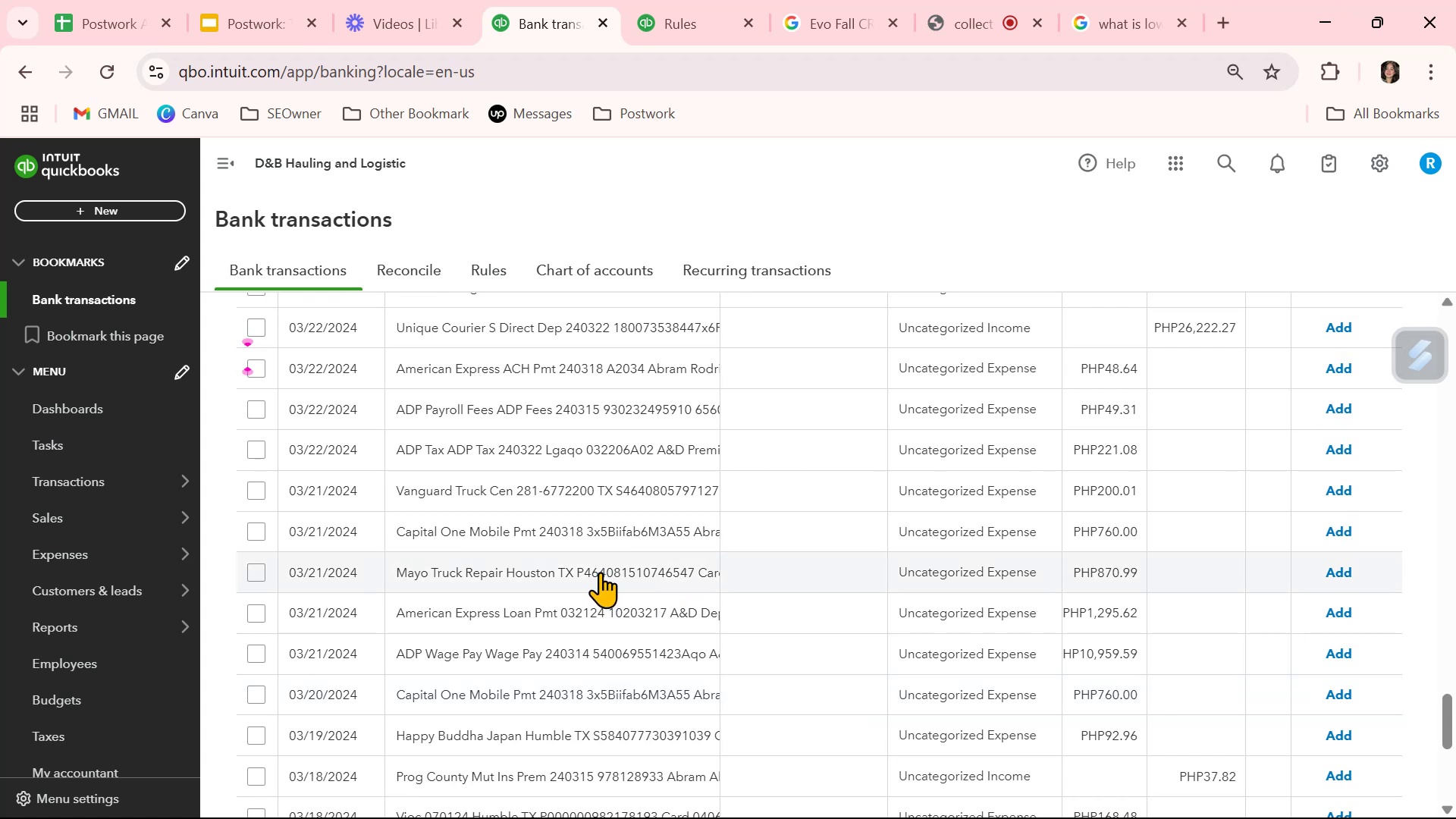 
wait(6.85)
 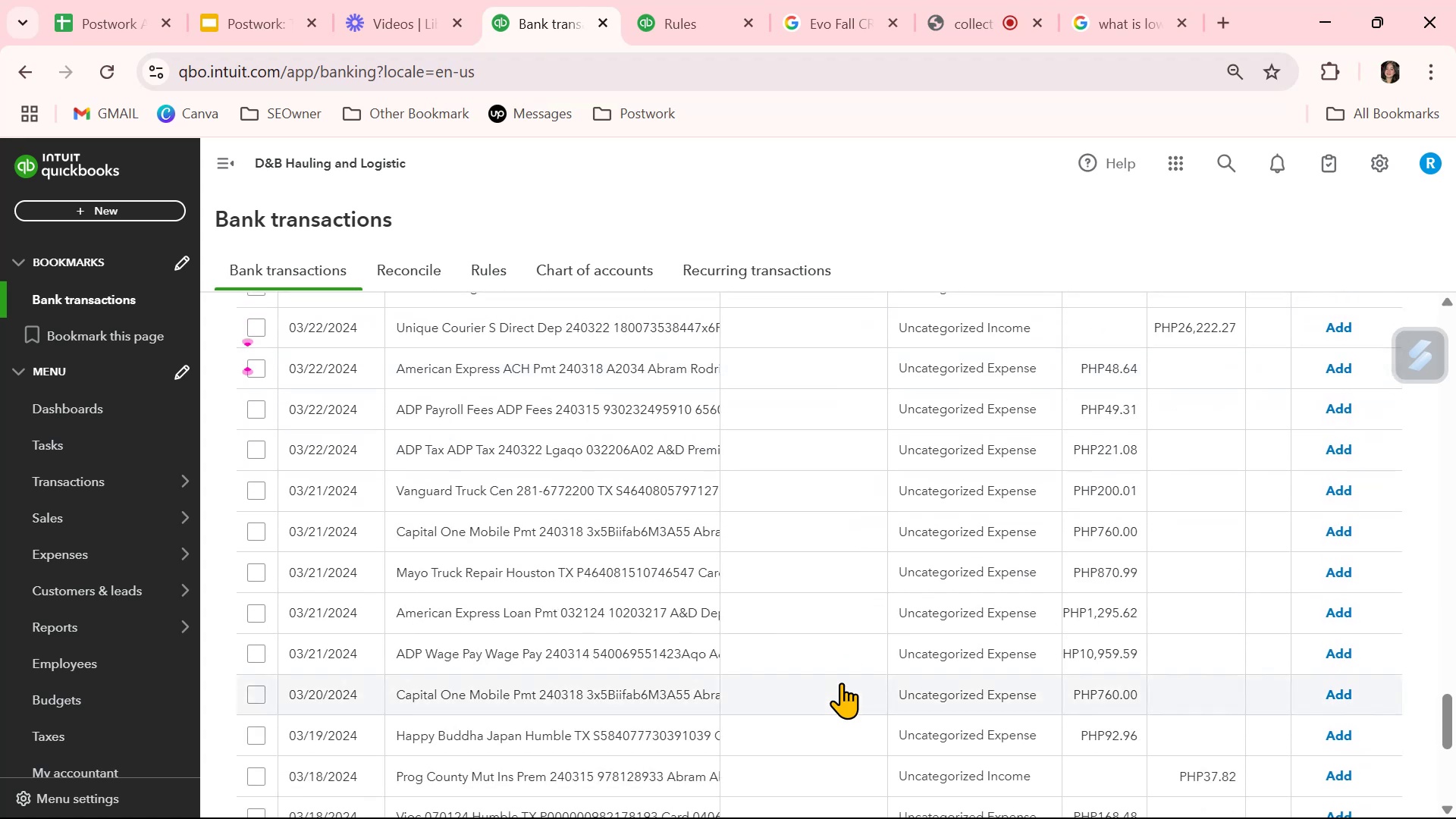 
left_click([600, 572])
 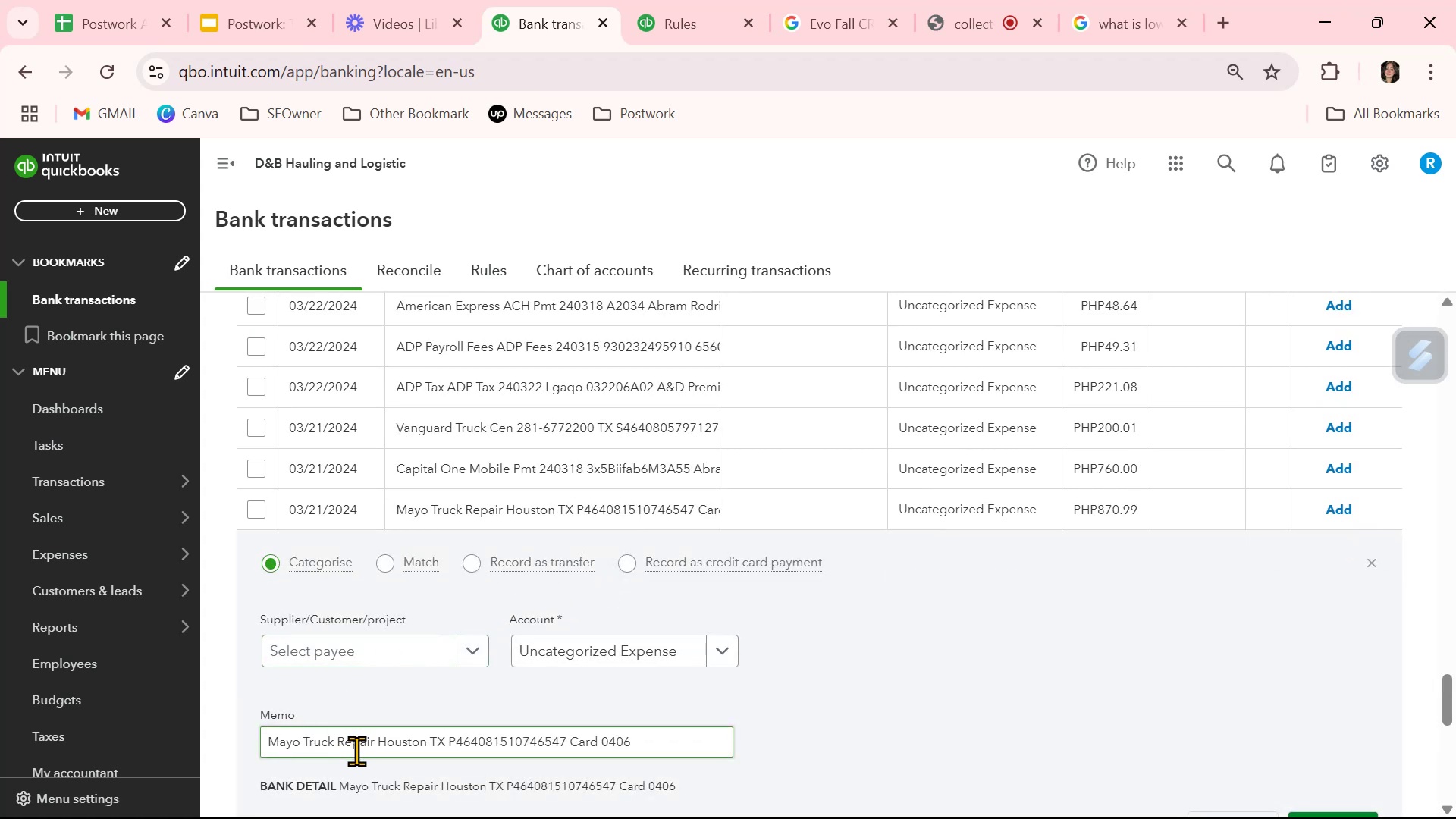 
double_click([356, 747])
 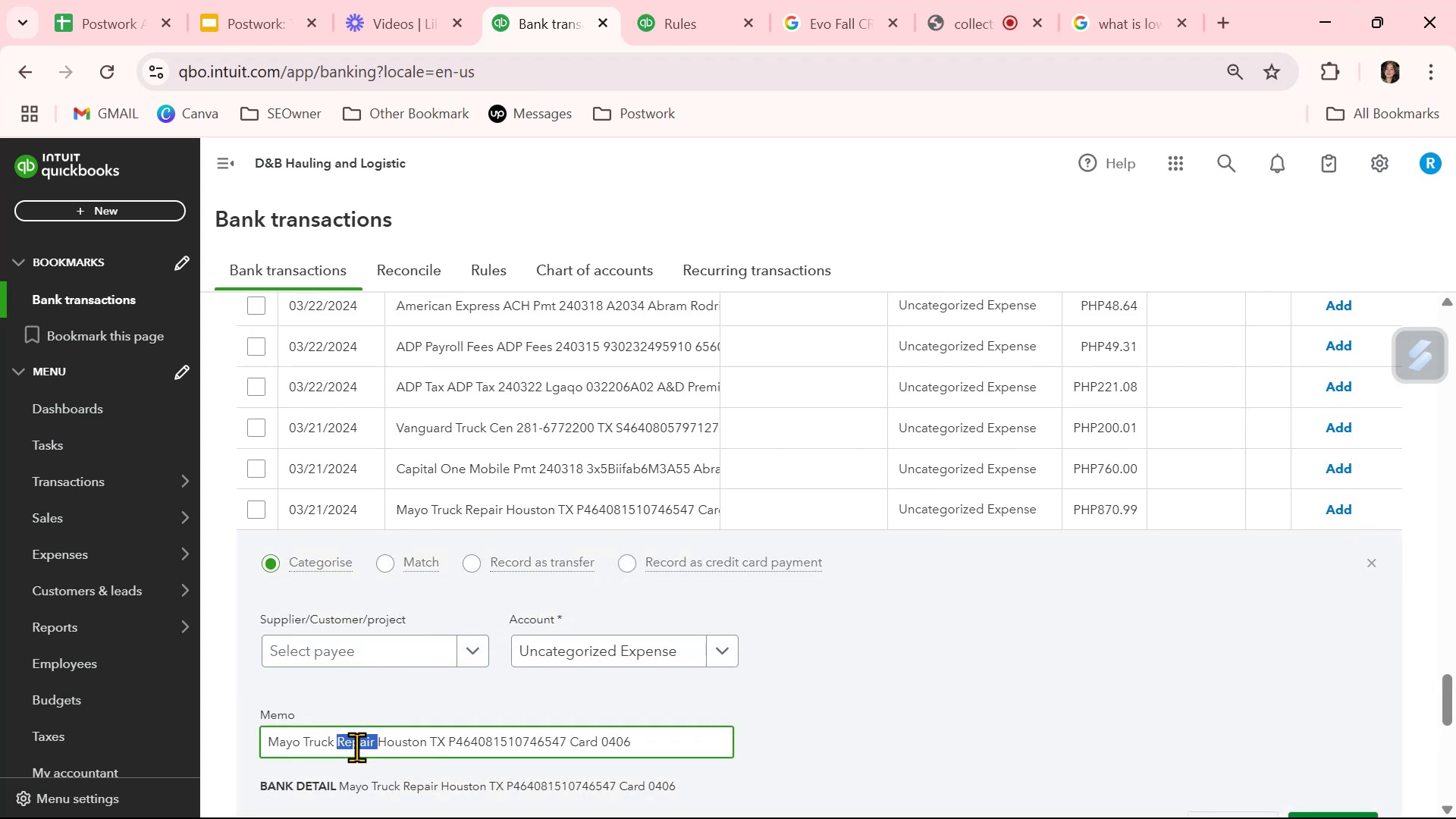 
triple_click([356, 747])
 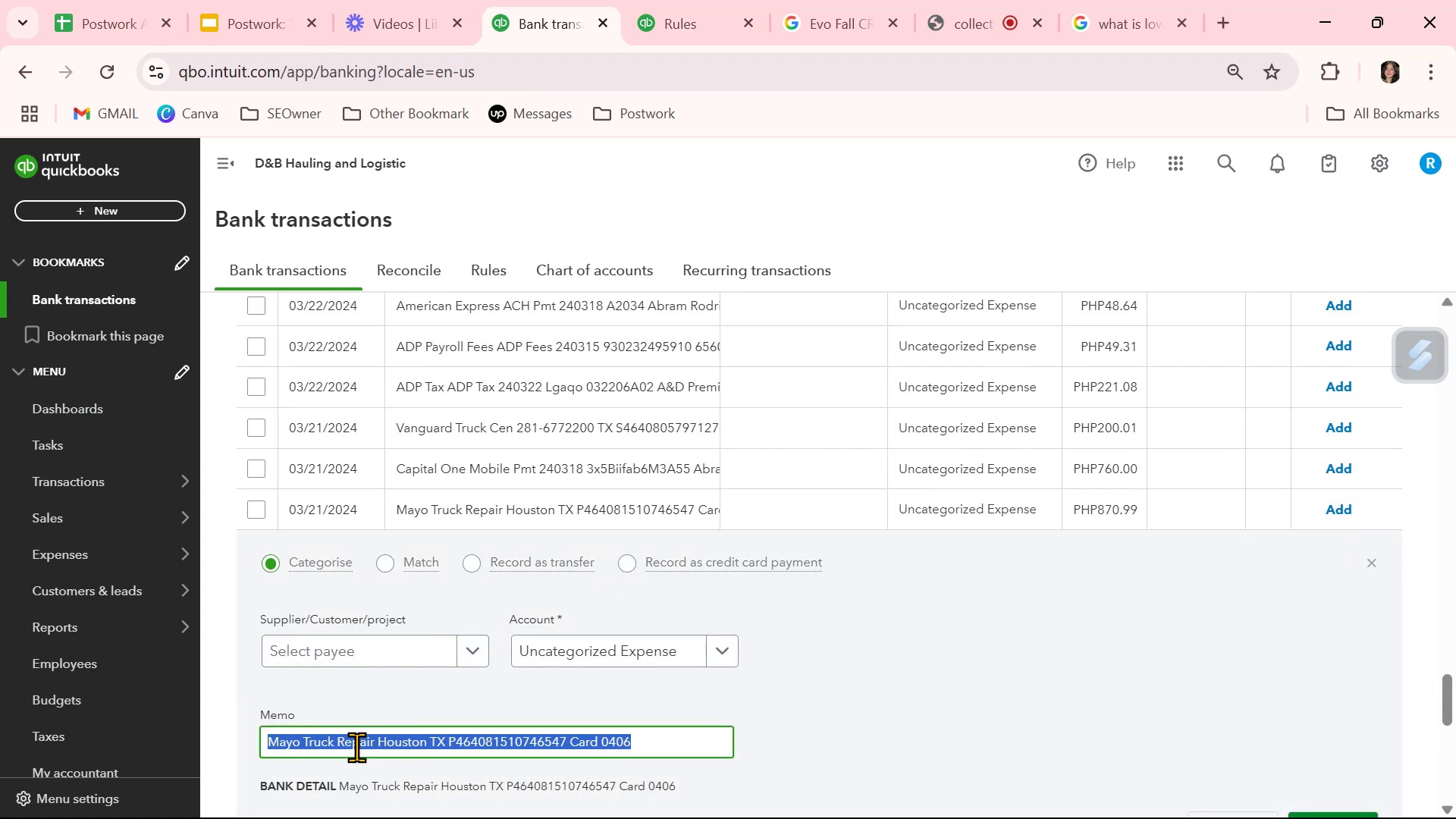 
key(Control+ControlLeft)
 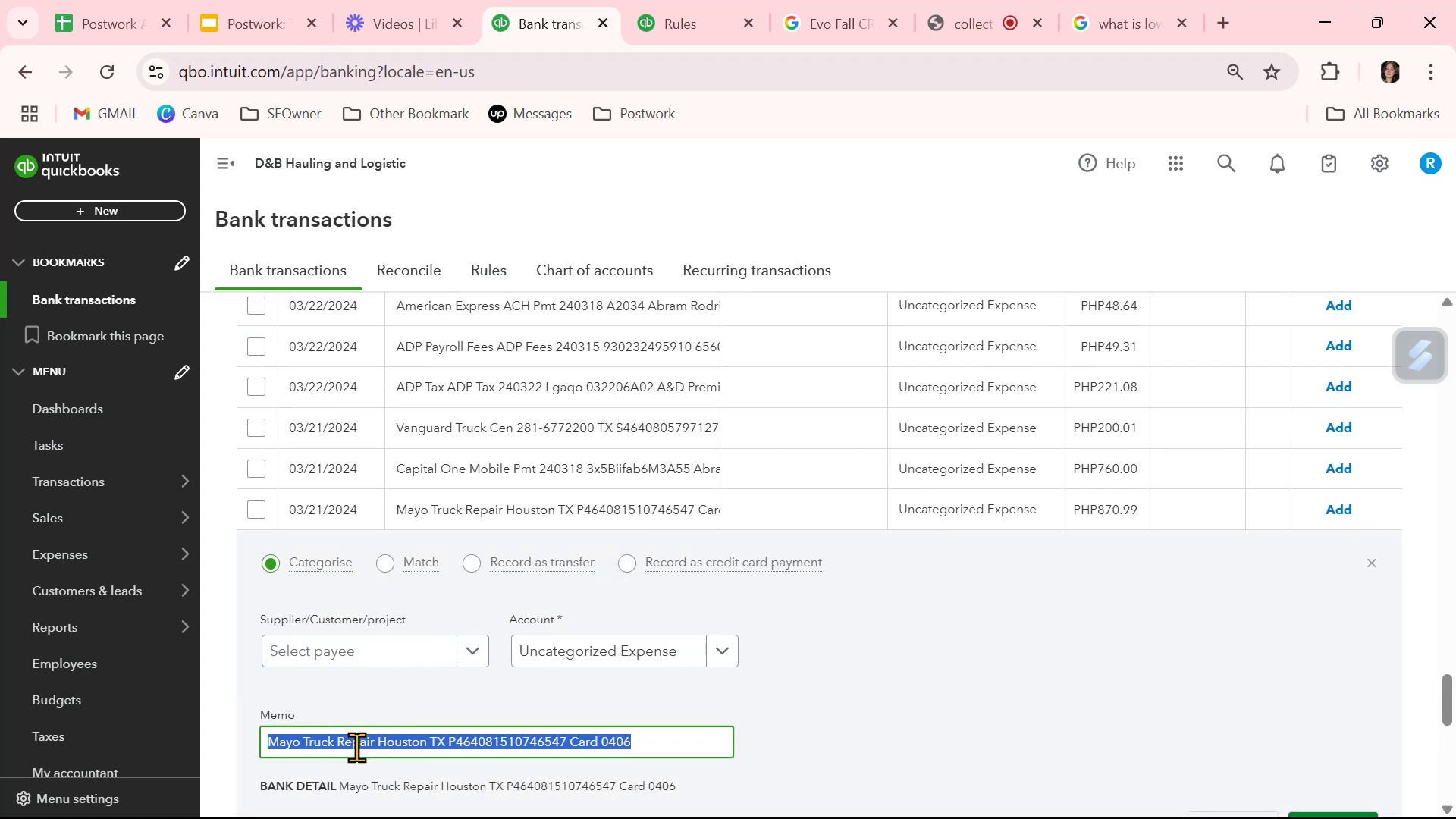 
key(Control+C)
 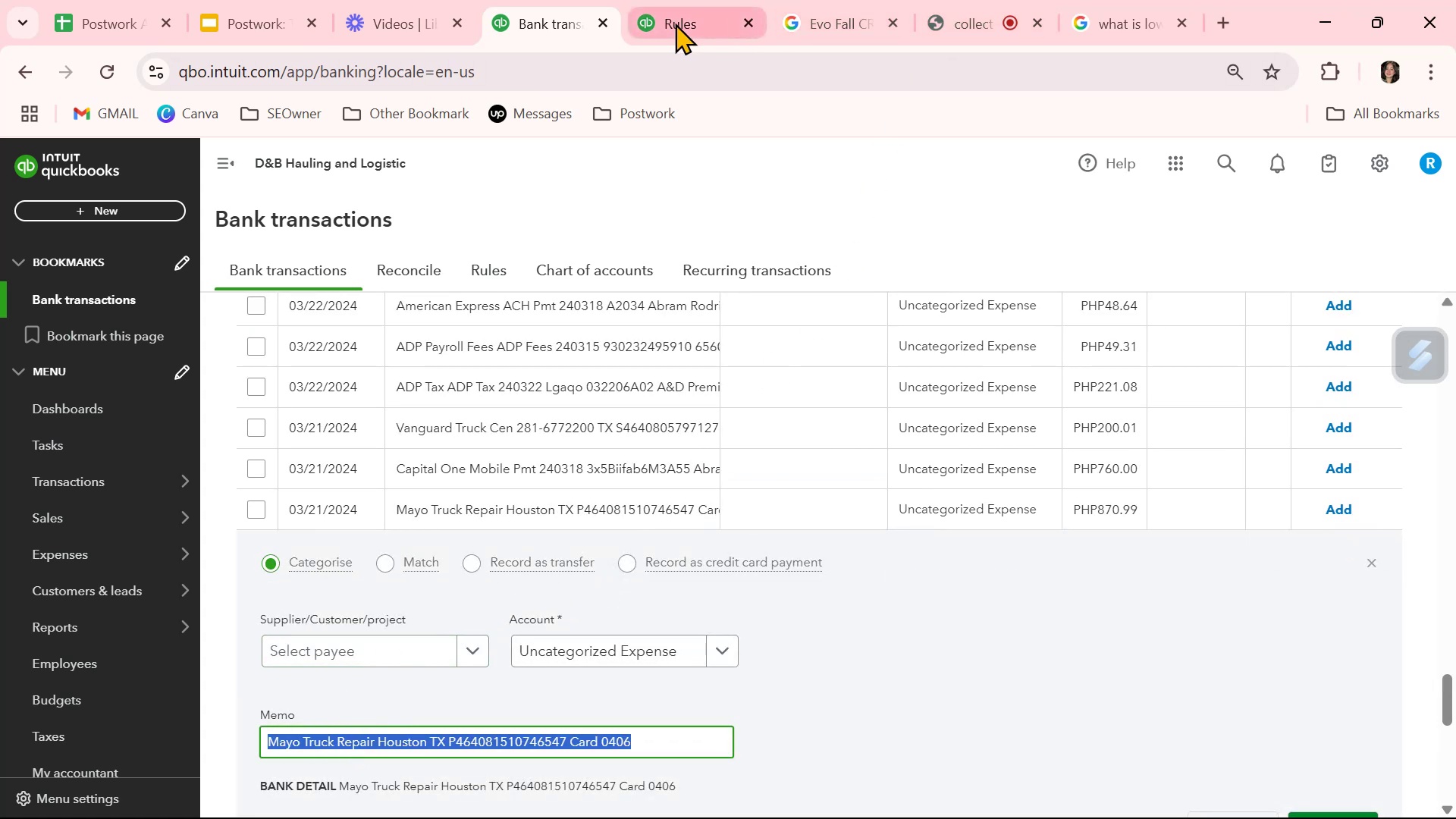 
left_click([817, 21])
 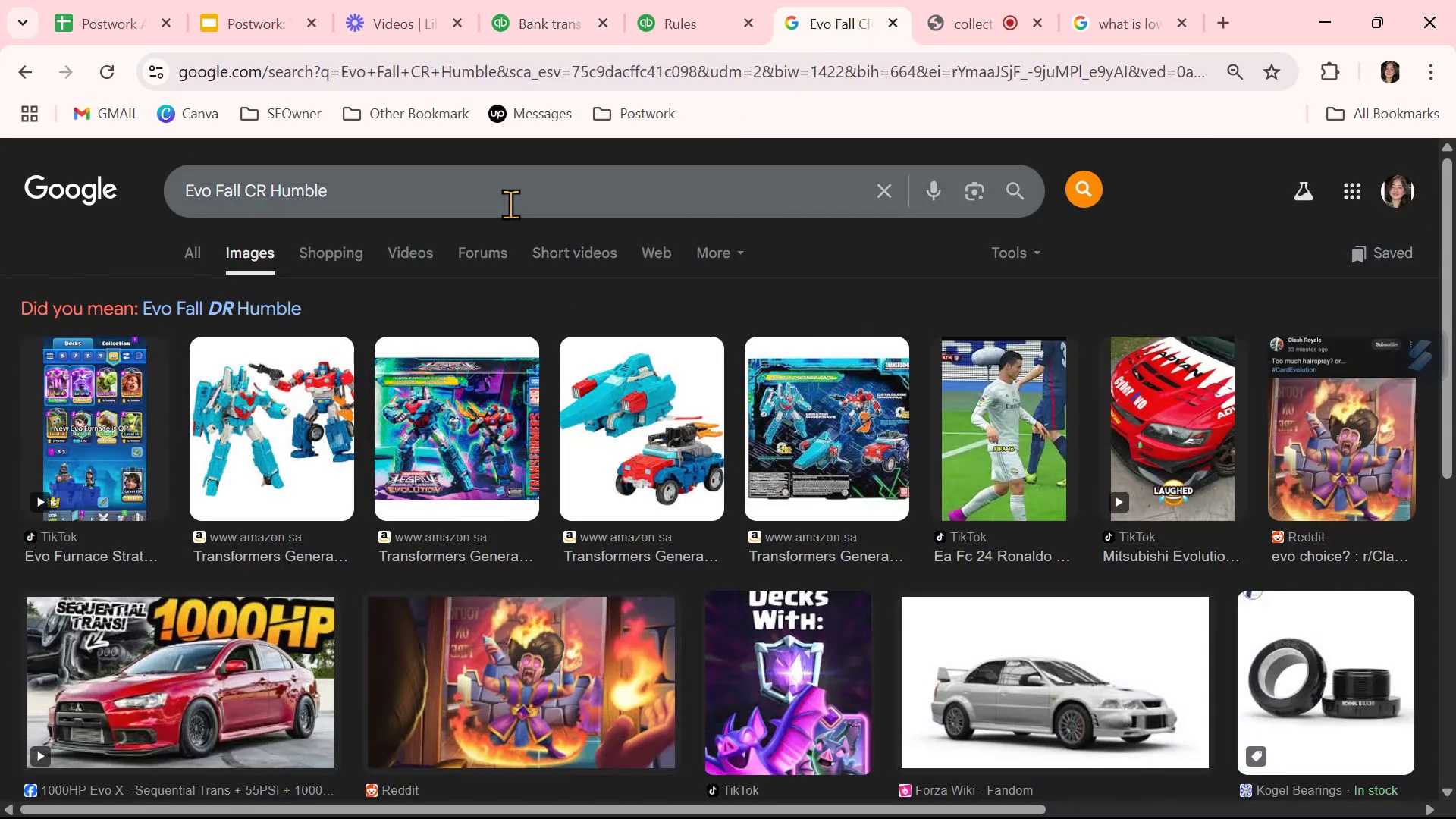 
double_click([512, 198])
 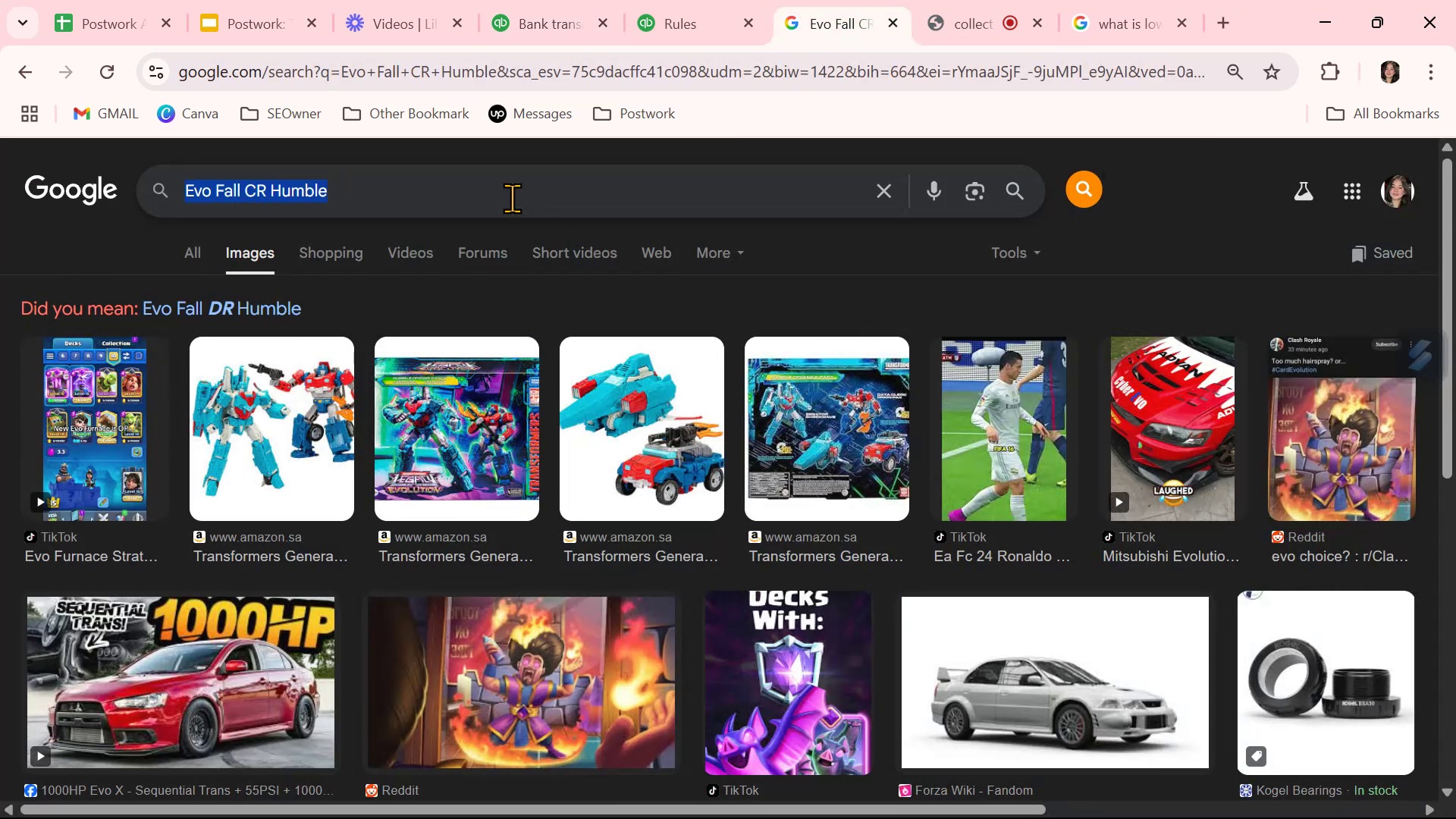 
triple_click([512, 198])
 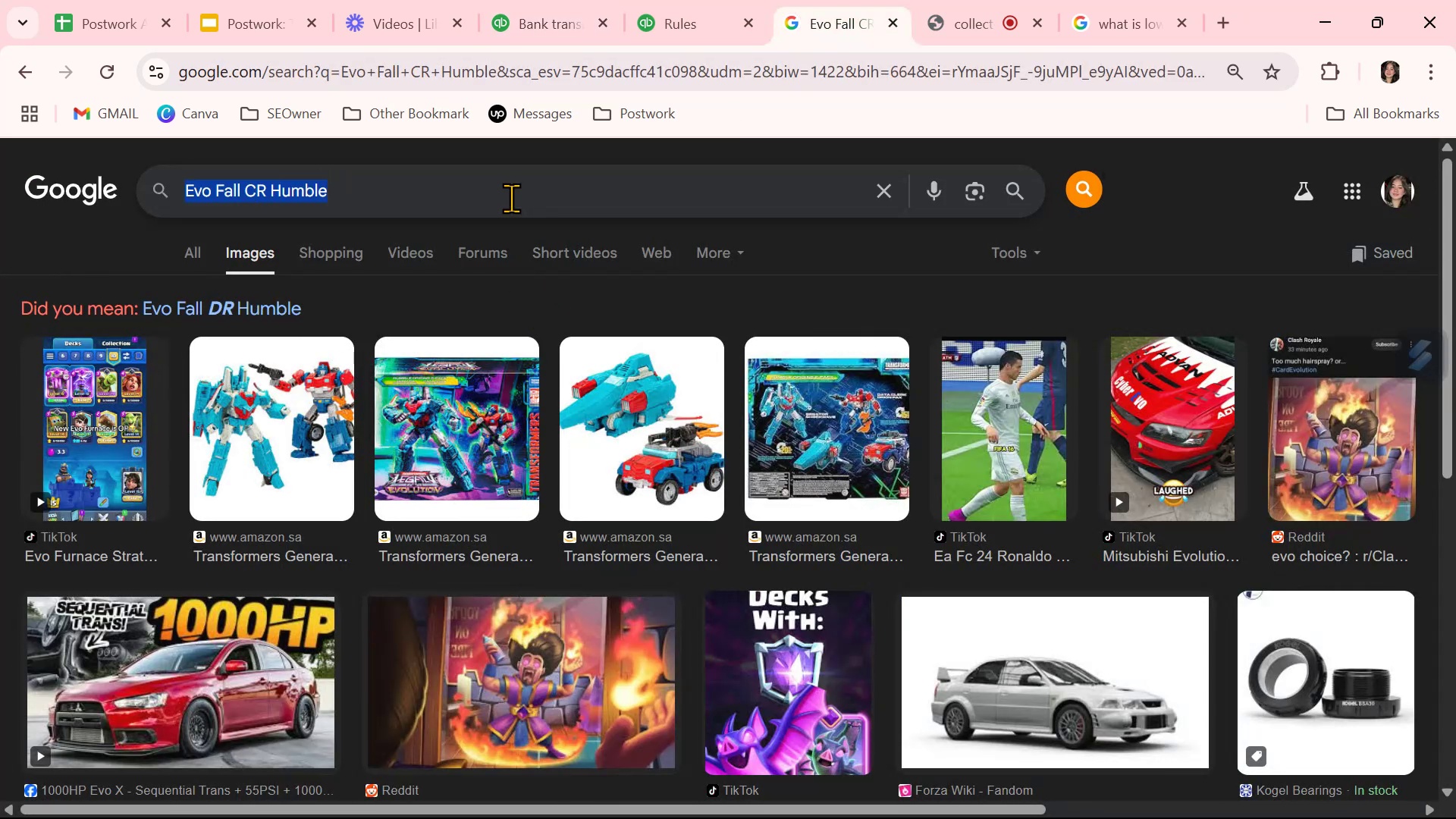 
key(Control+ControlLeft)
 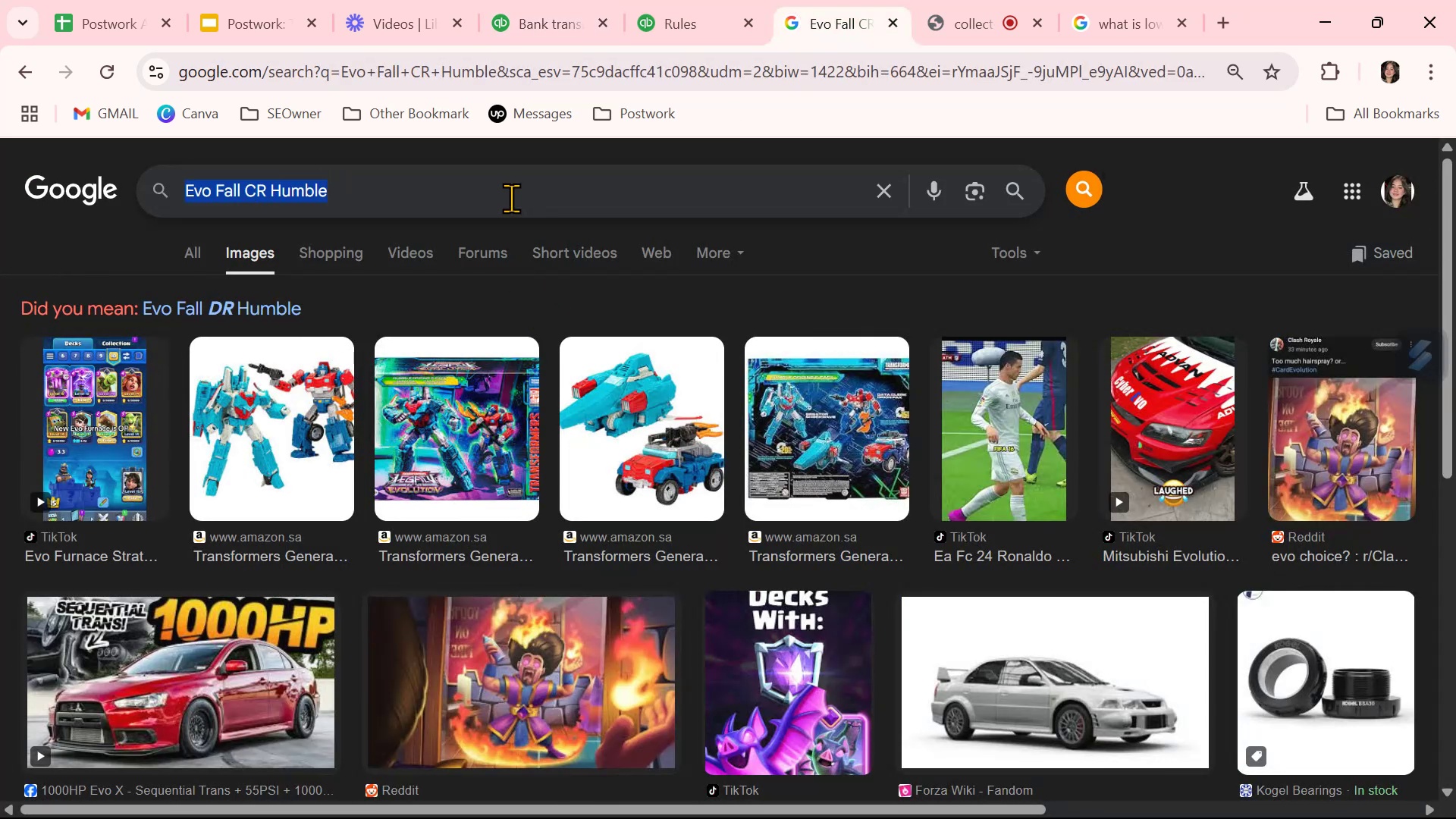 
key(Control+V)
 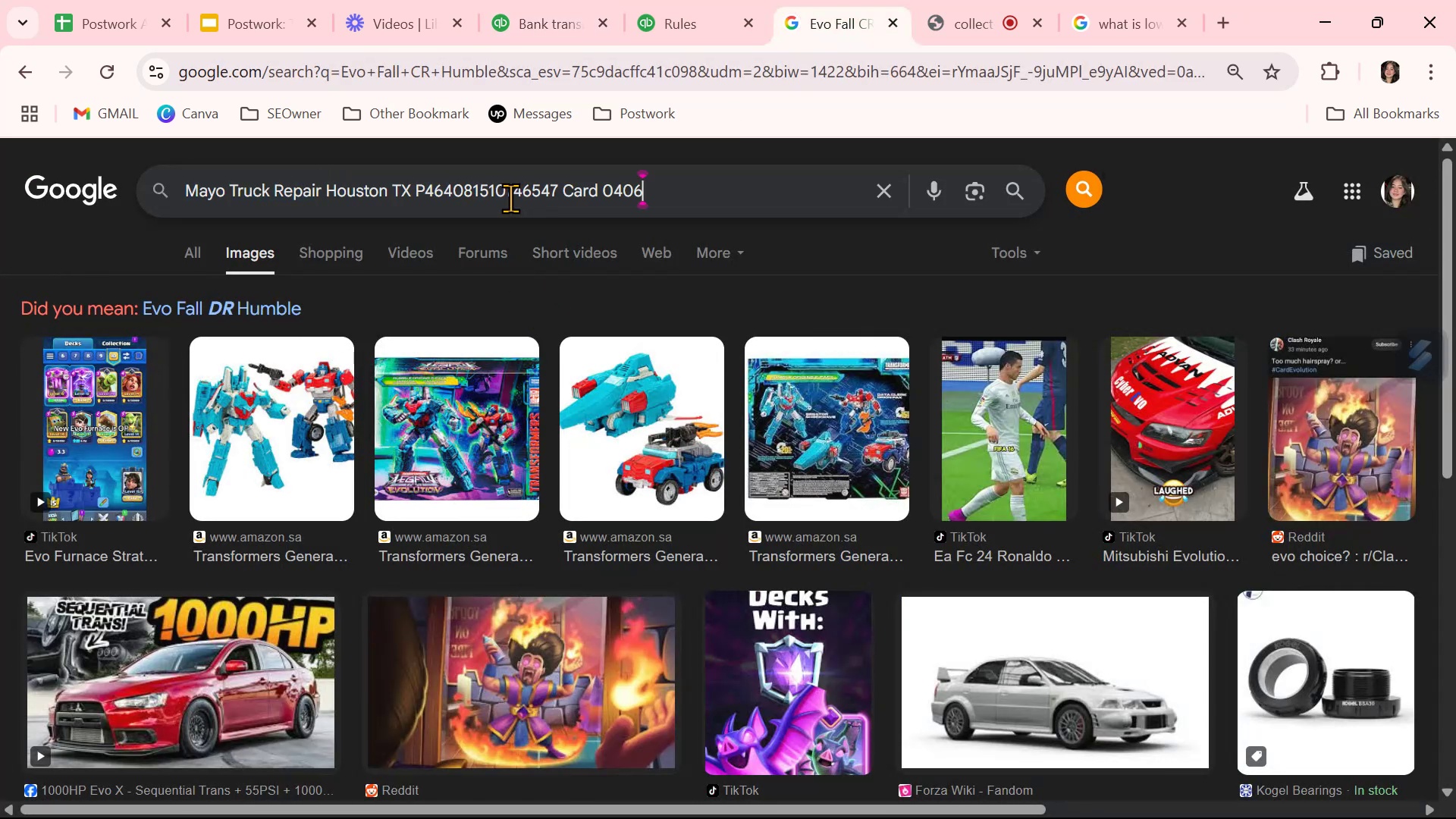 
key(NumpadEnter)
 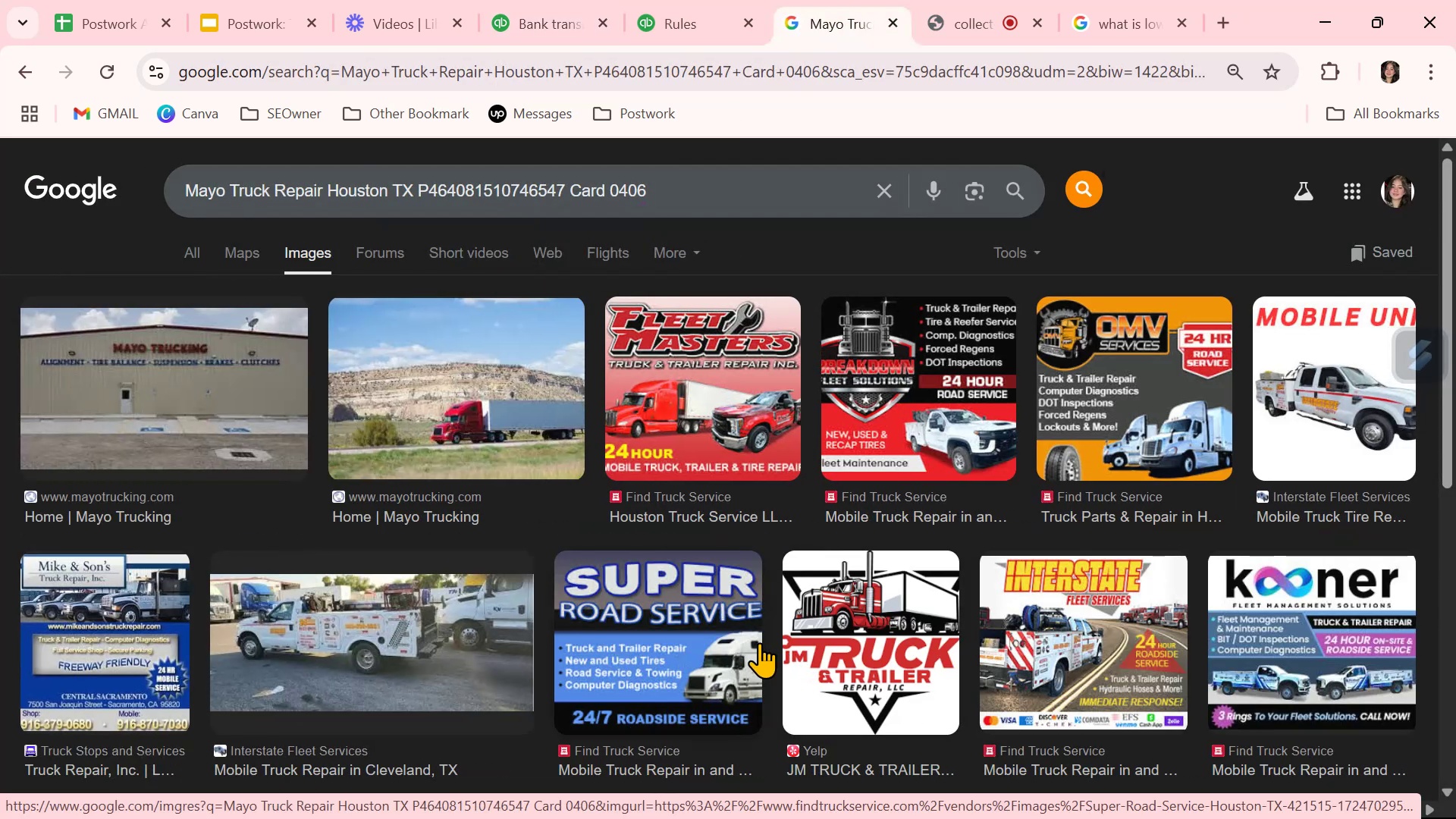 
wait(7.41)
 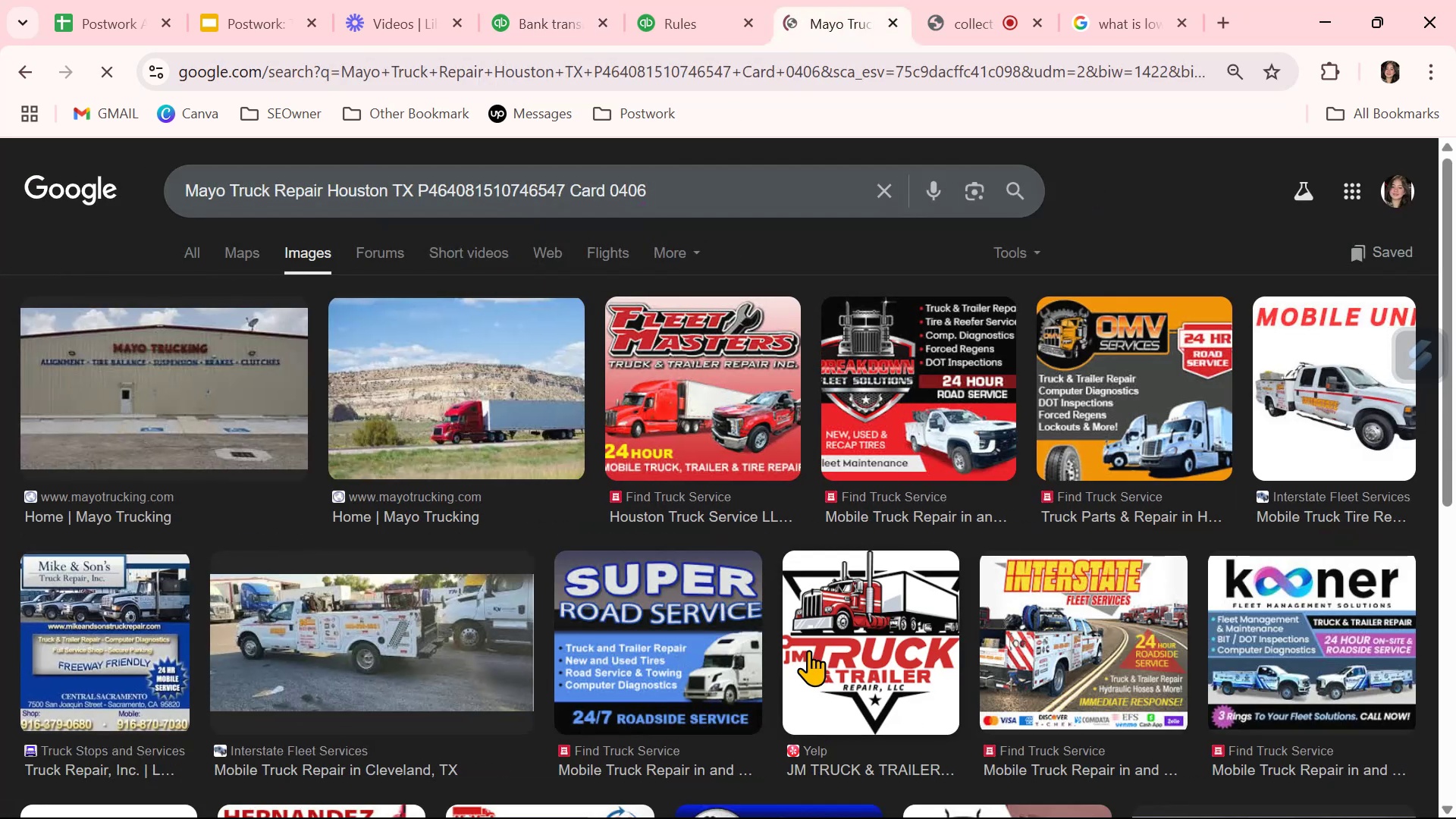 
left_click_drag(start_coordinate=[393, 184], to_coordinate=[782, 199])
 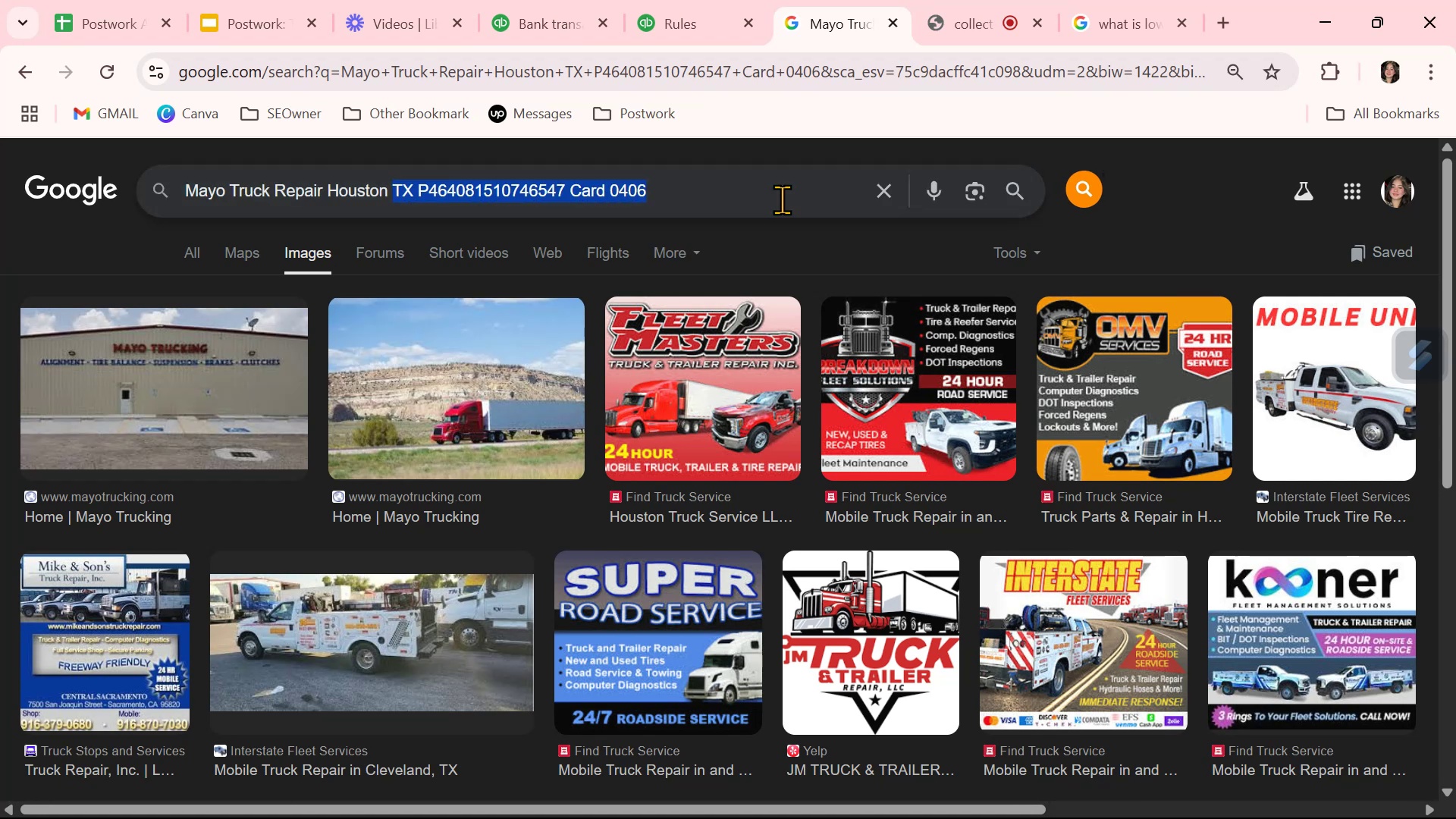 
key(Backspace)
 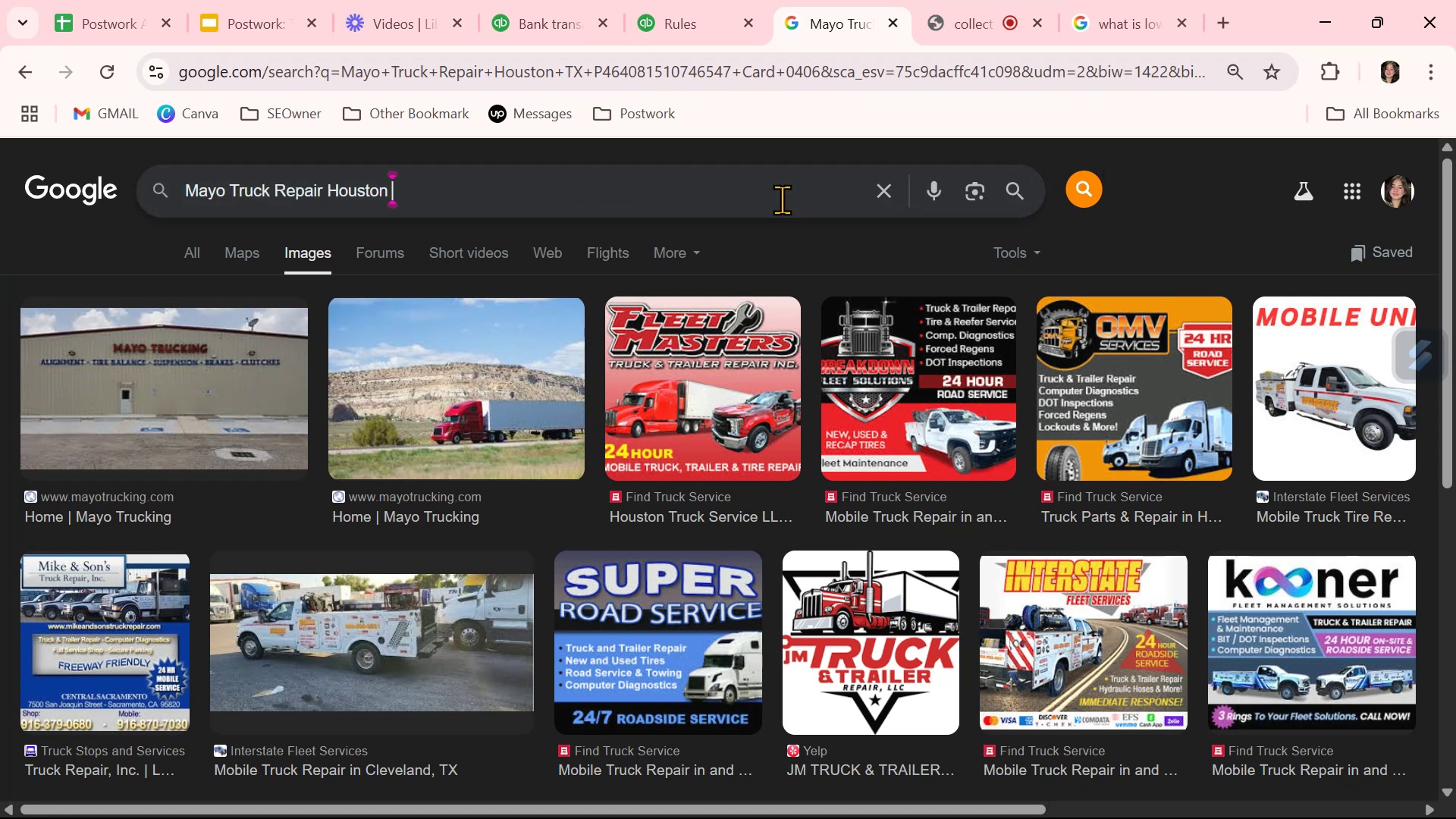 
key(Backspace)
 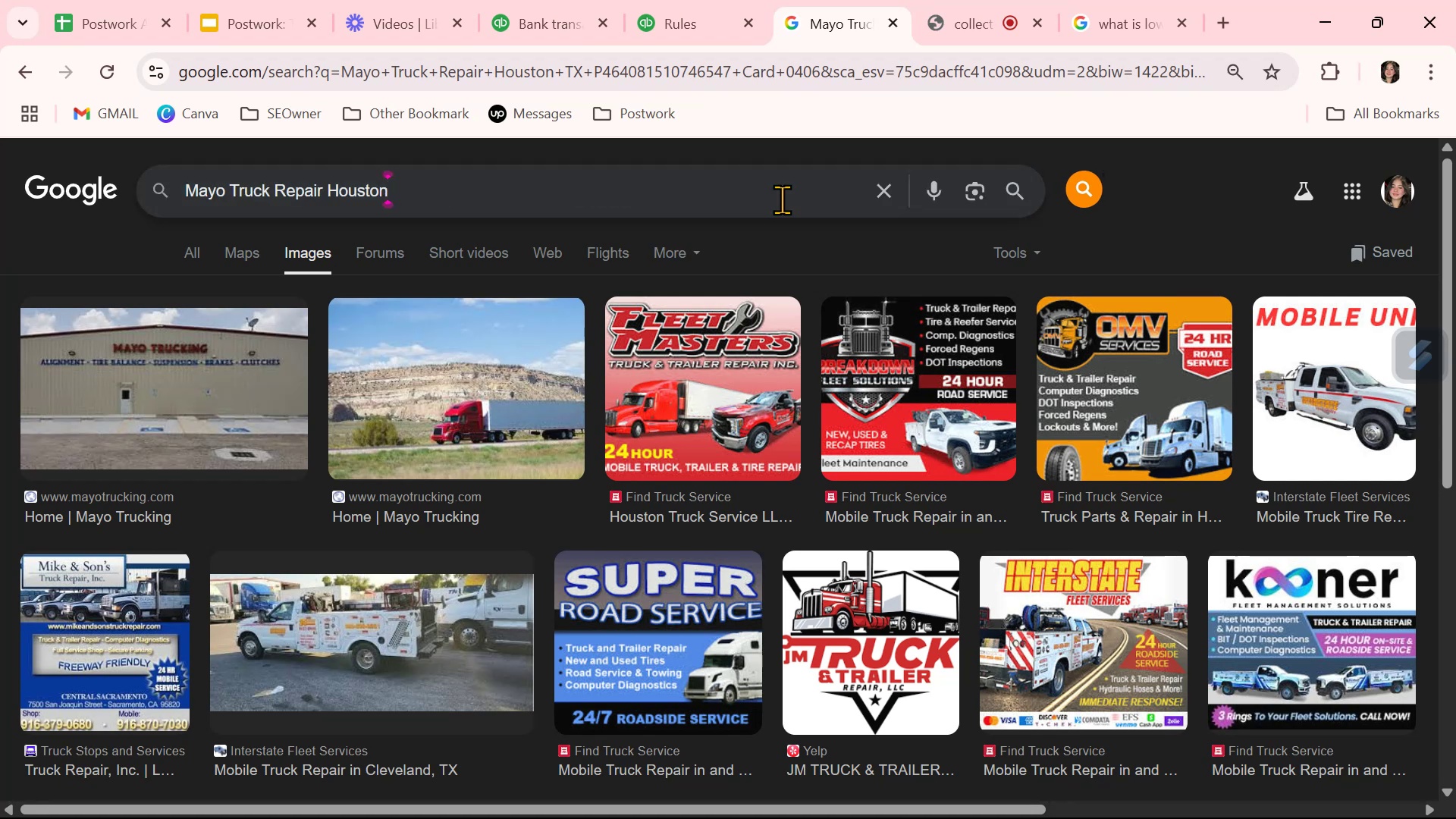 
key(NumpadEnter)
 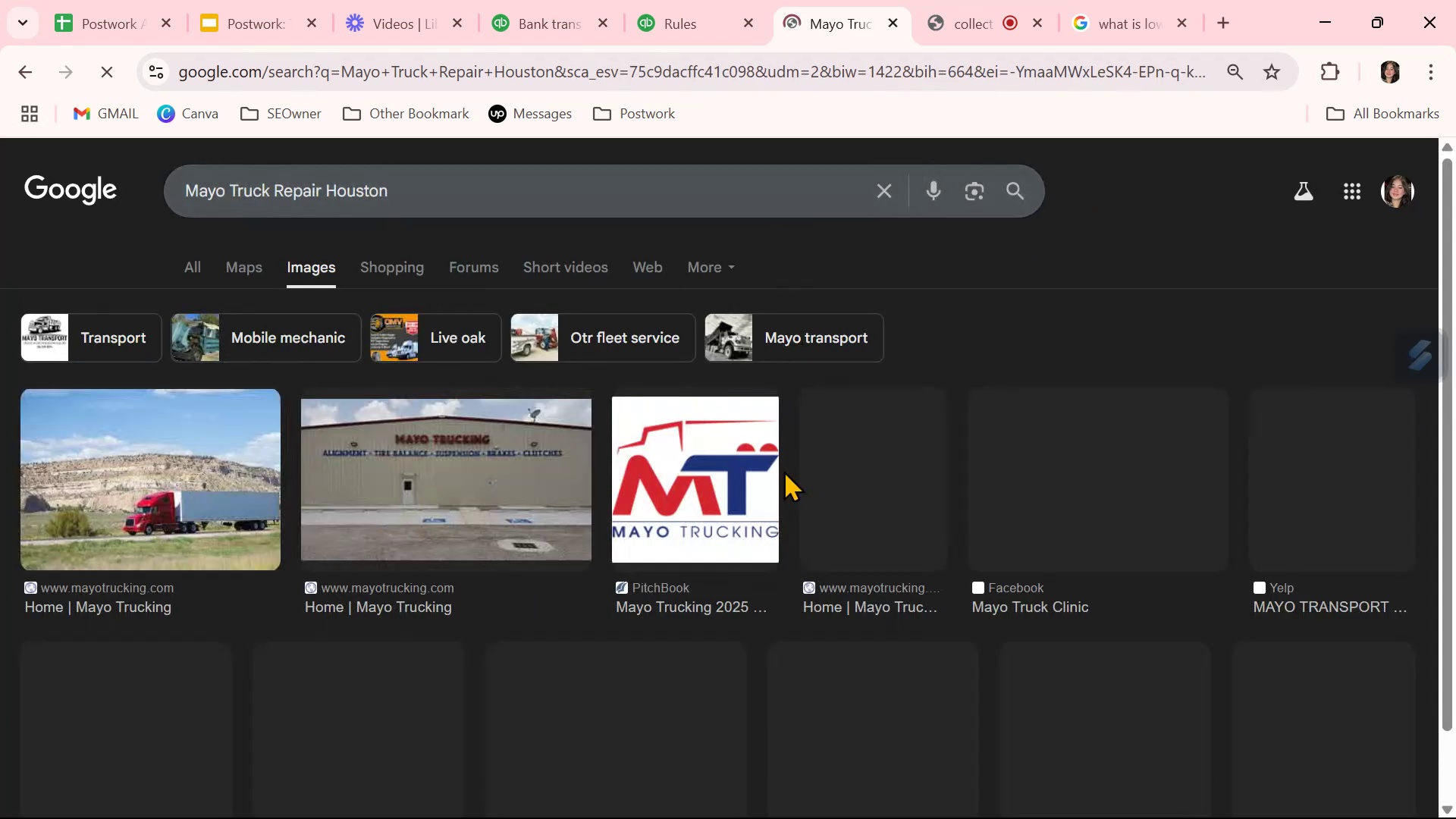 
mouse_move([770, 505])
 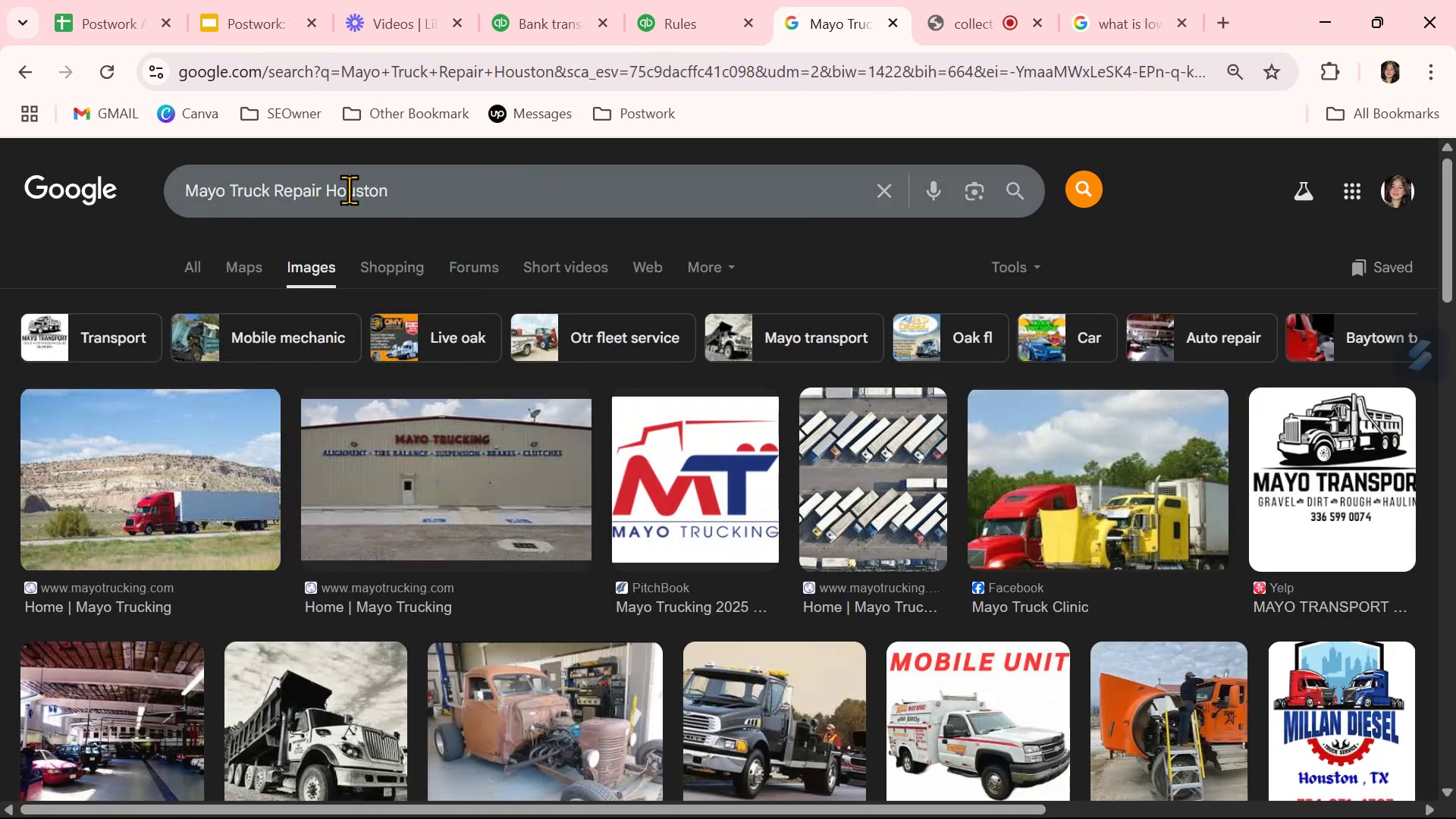 
double_click([349, 190])
 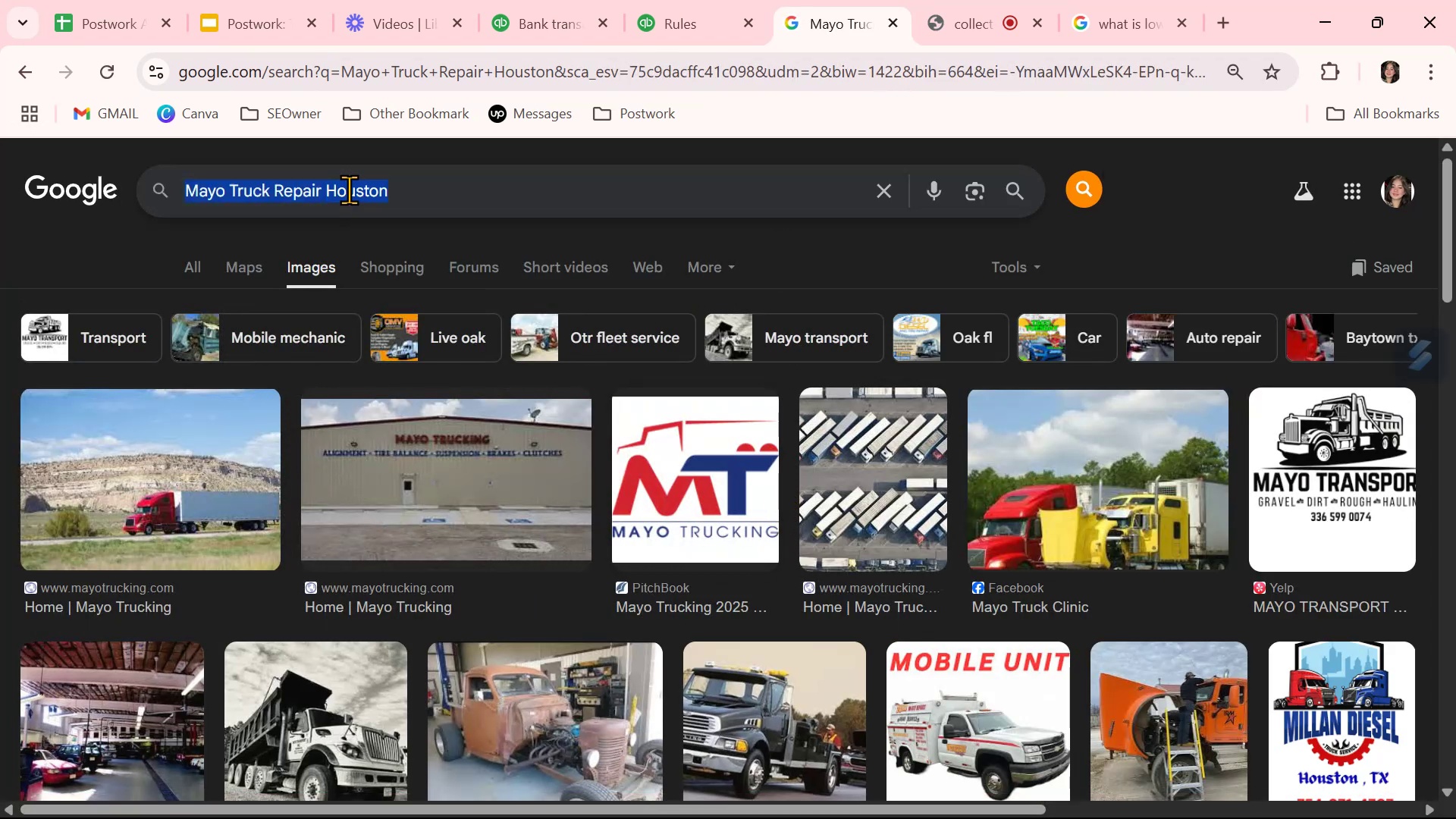 
triple_click([349, 190])
 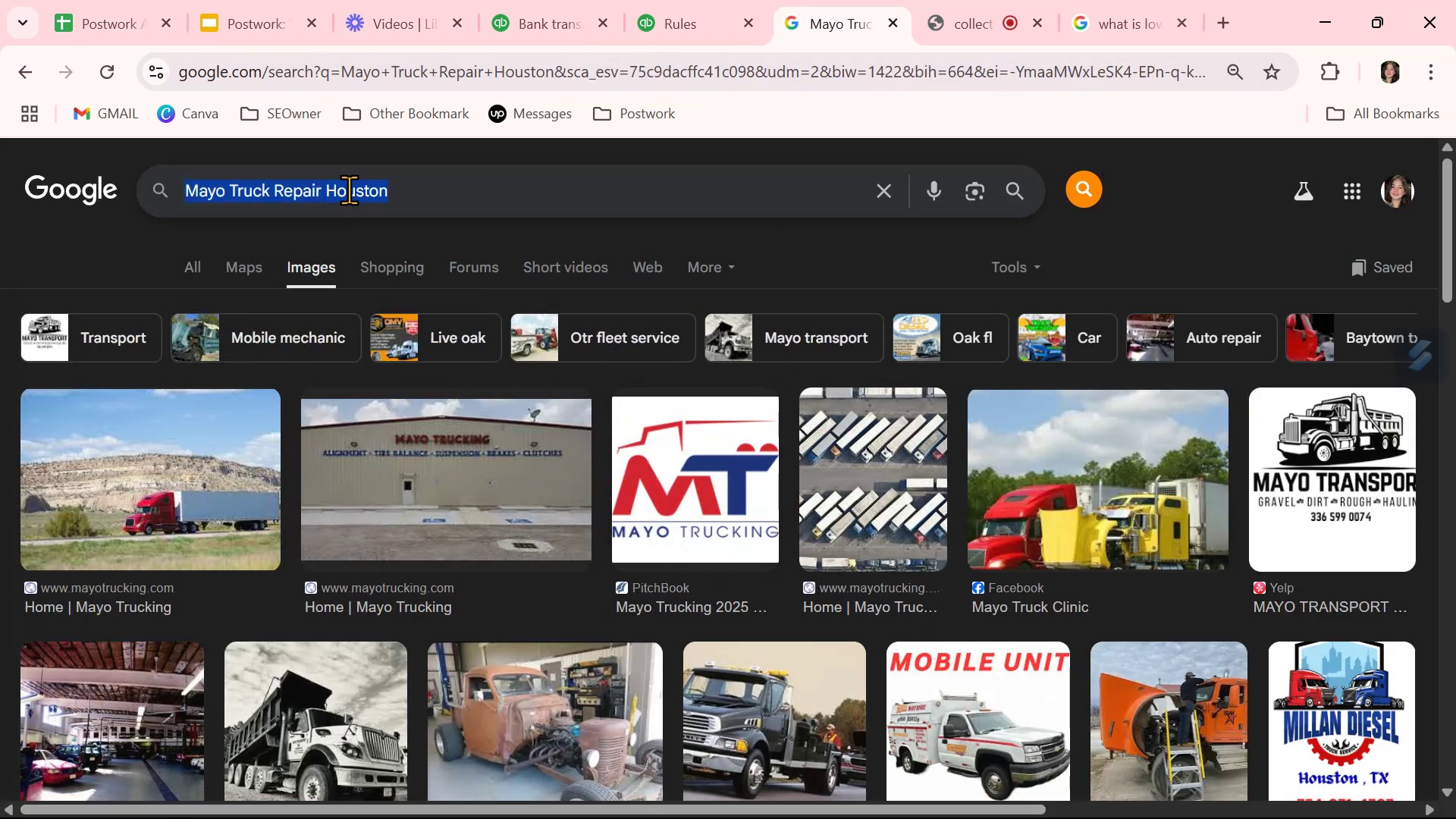 
key(Control+ControlLeft)
 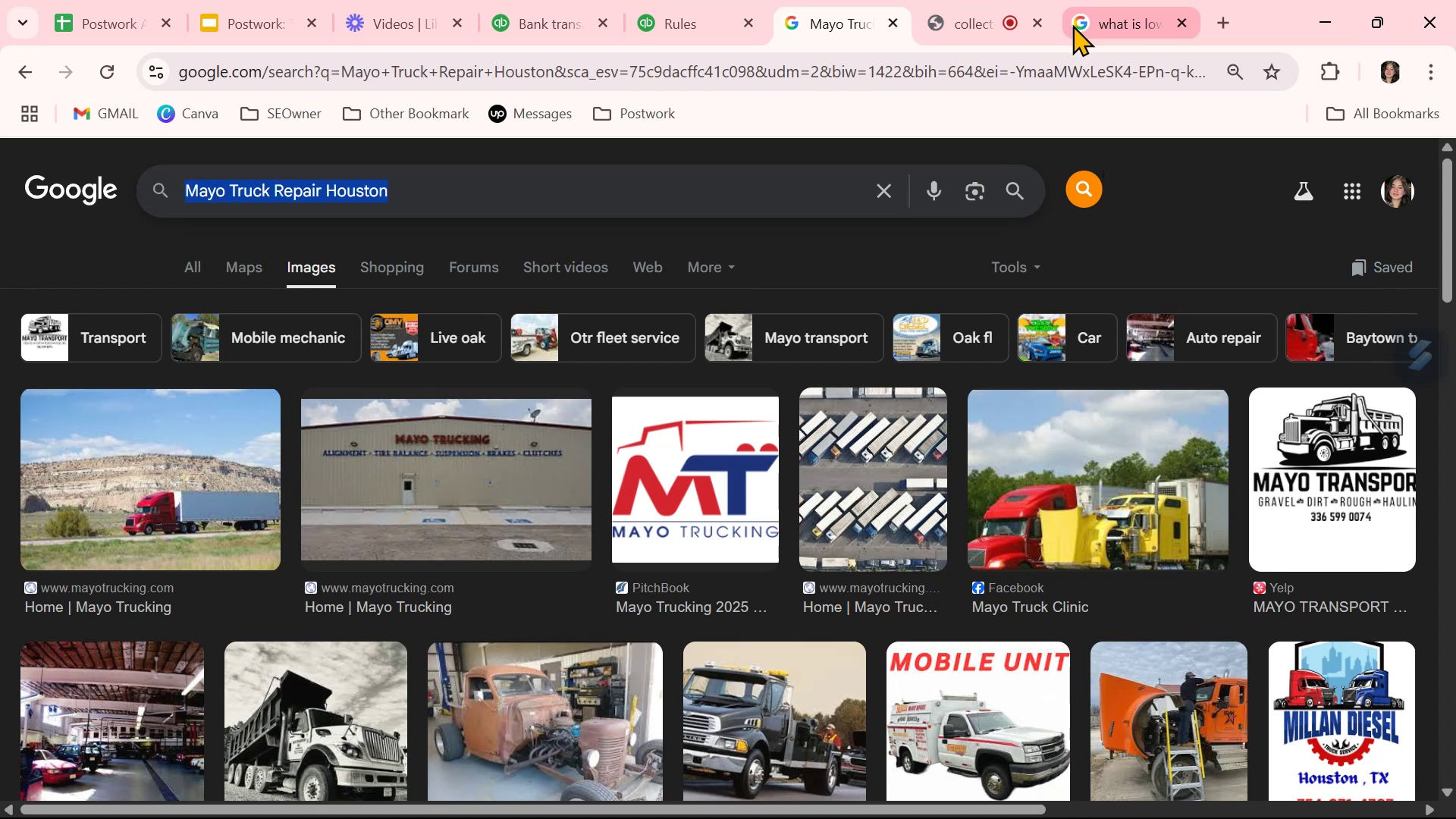 
key(Control+C)
 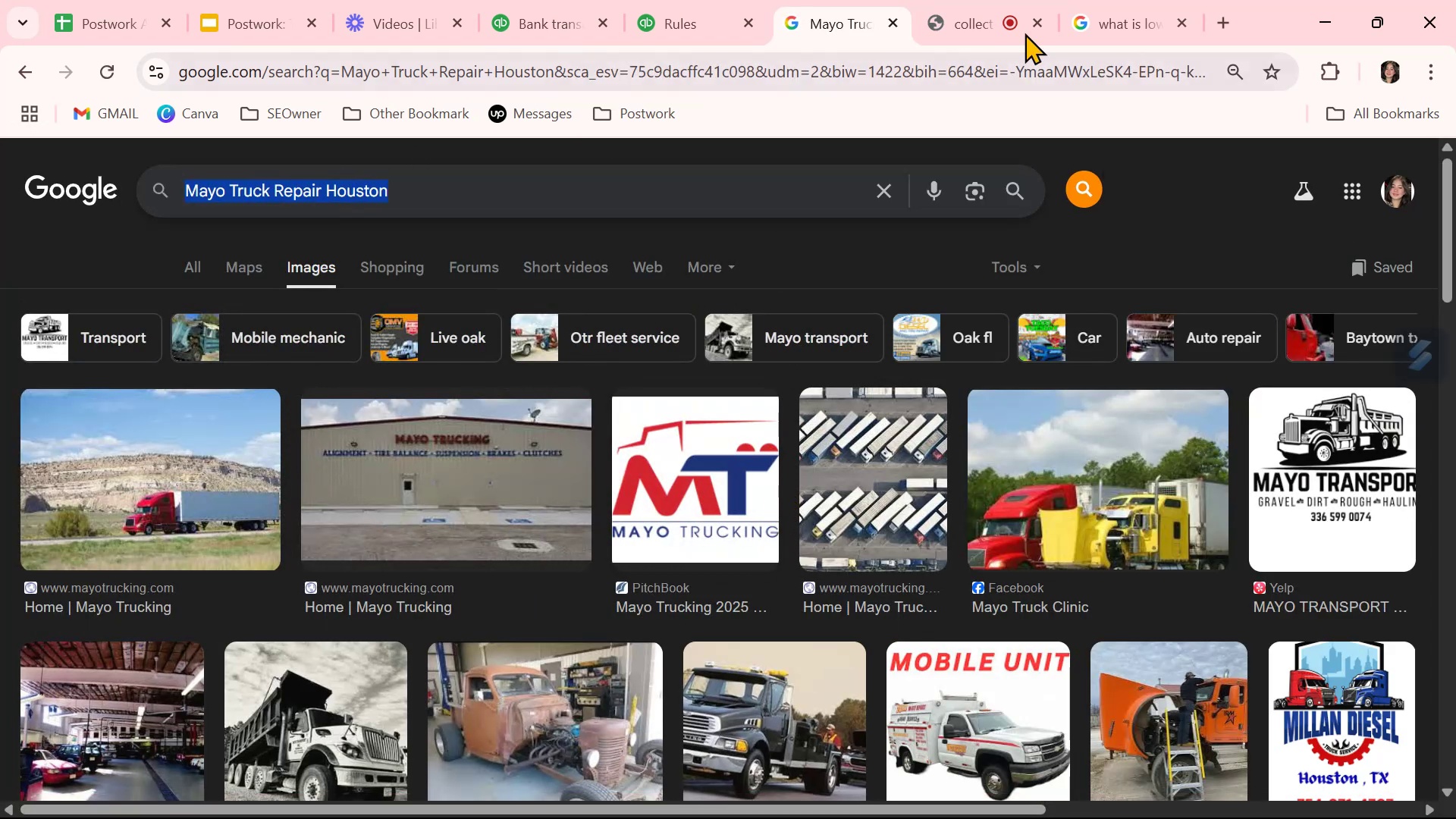 
left_click([1093, 27])
 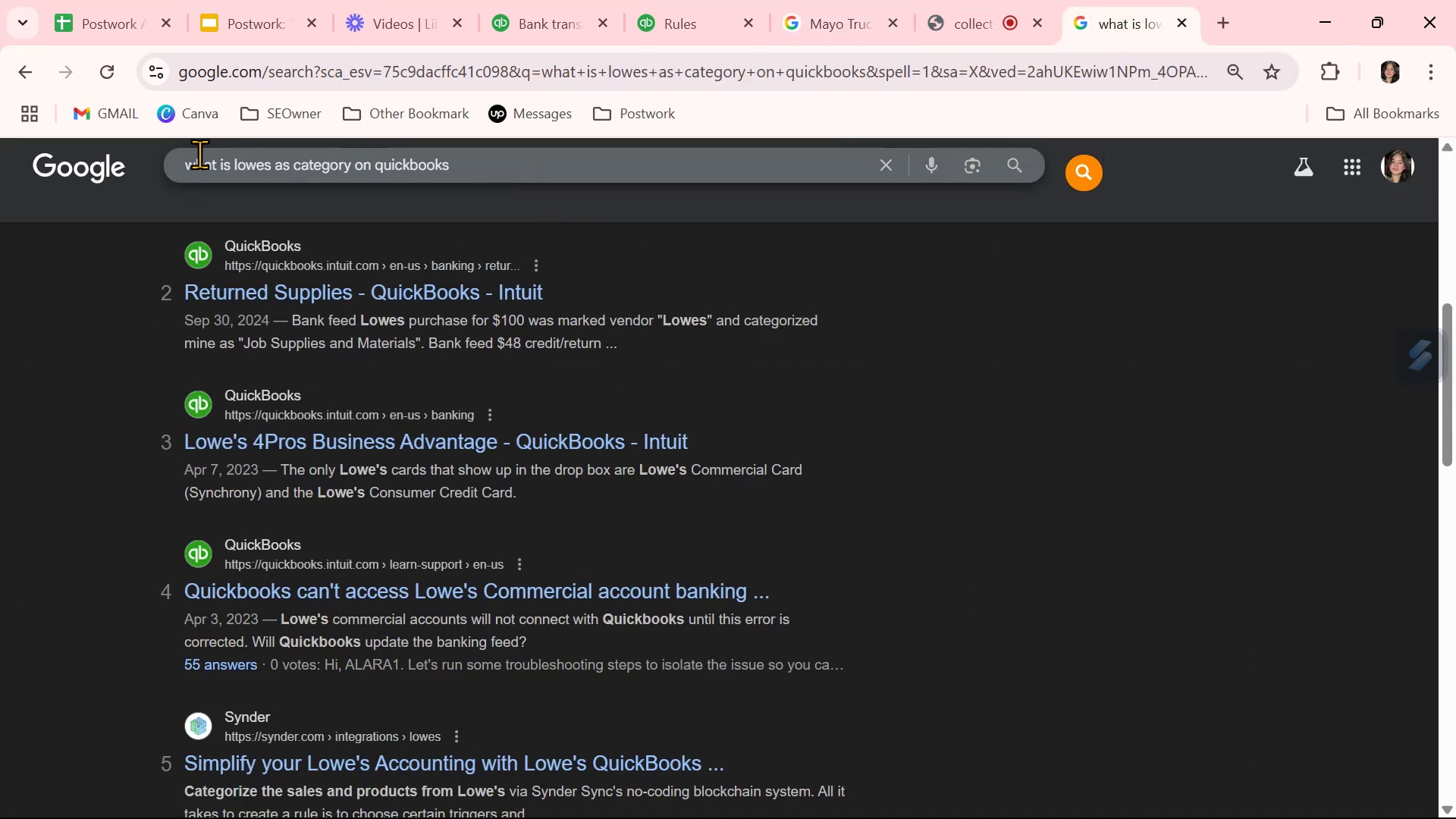 
scroll: coordinate [510, 350], scroll_direction: up, amount: 6.0
 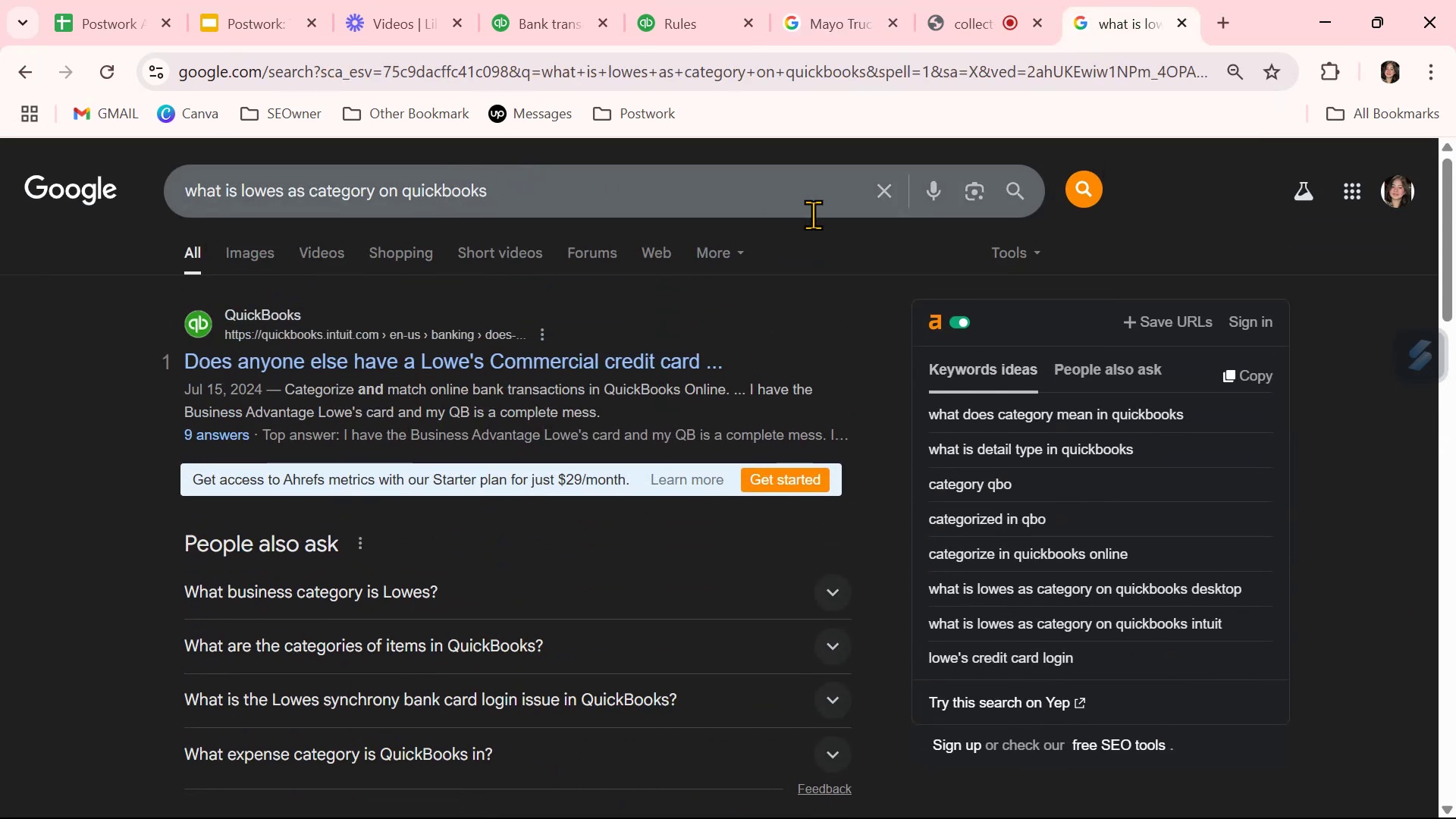 
left_click_drag(start_coordinate=[541, 190], to_coordinate=[96, 215])
 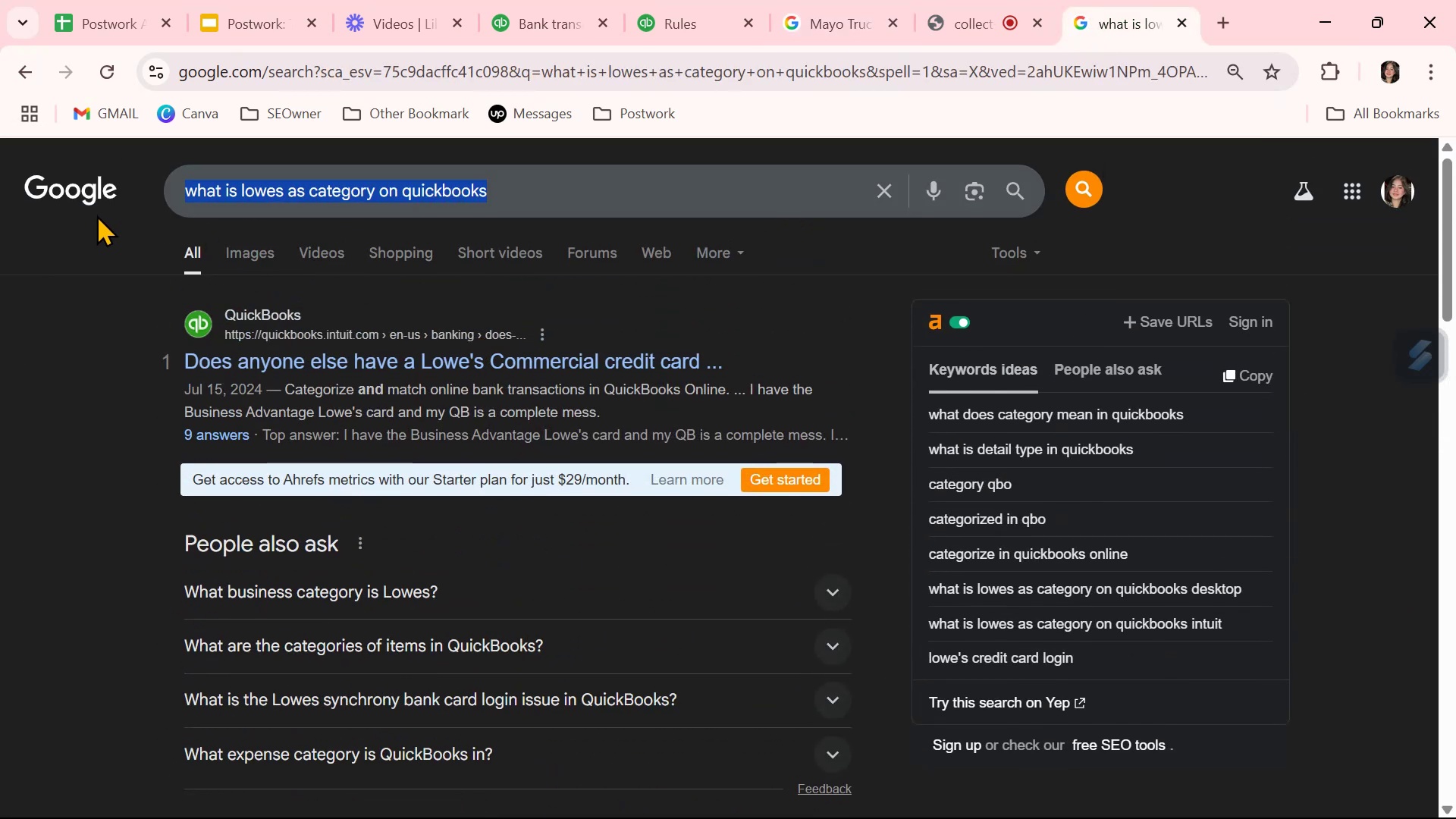 
type(ask)
 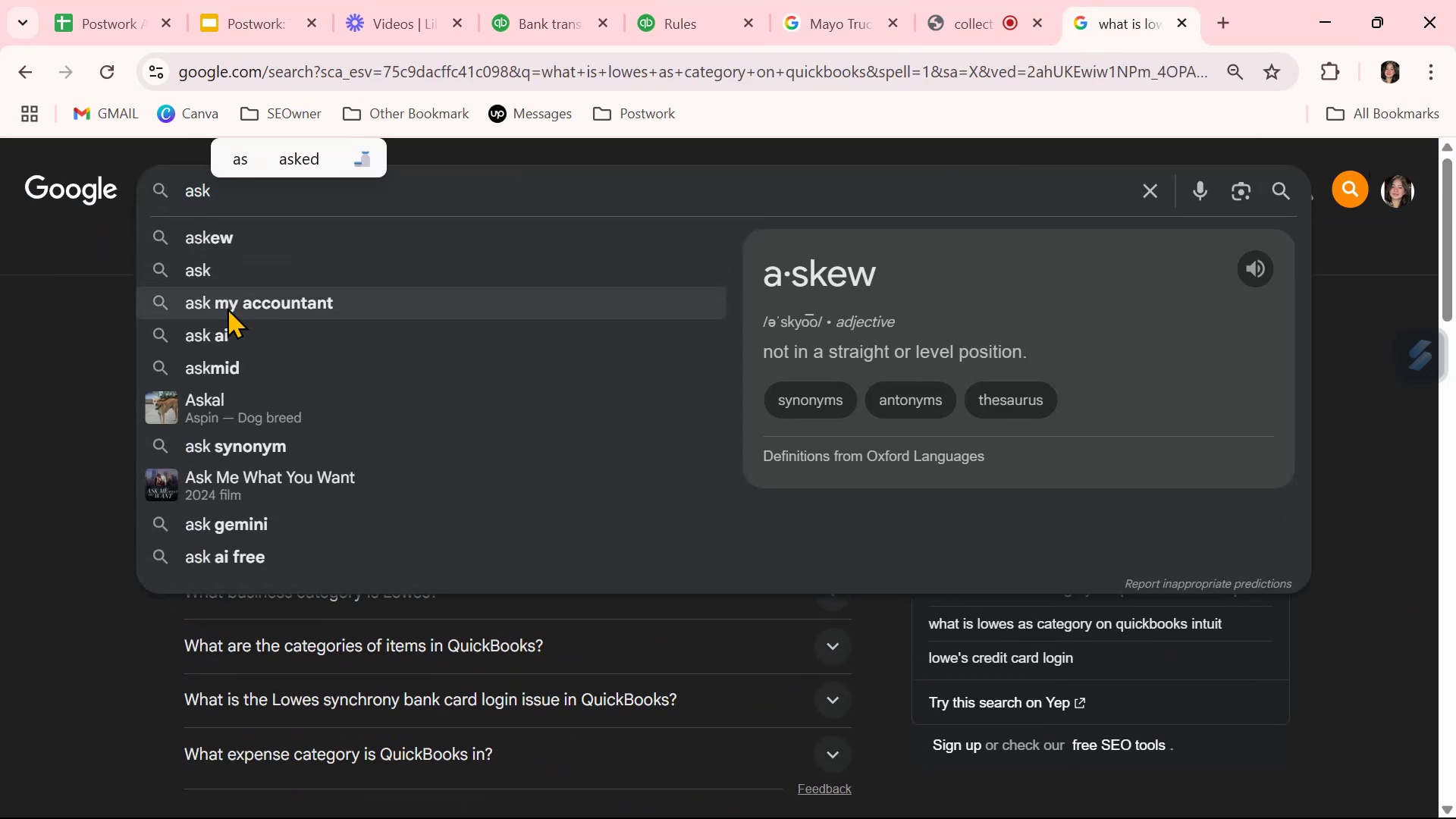 
left_click([224, 330])
 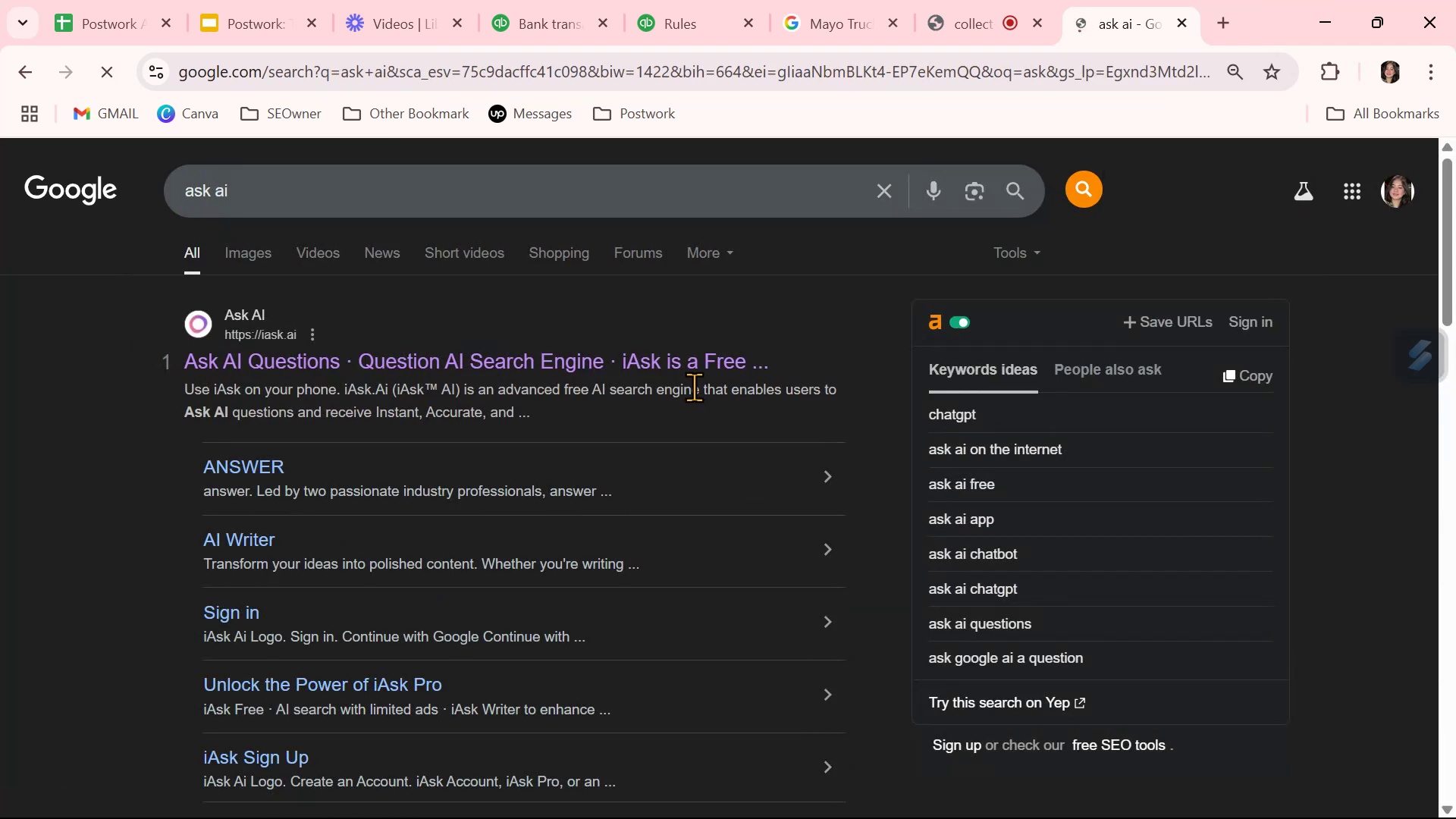 
left_click([695, 367])
 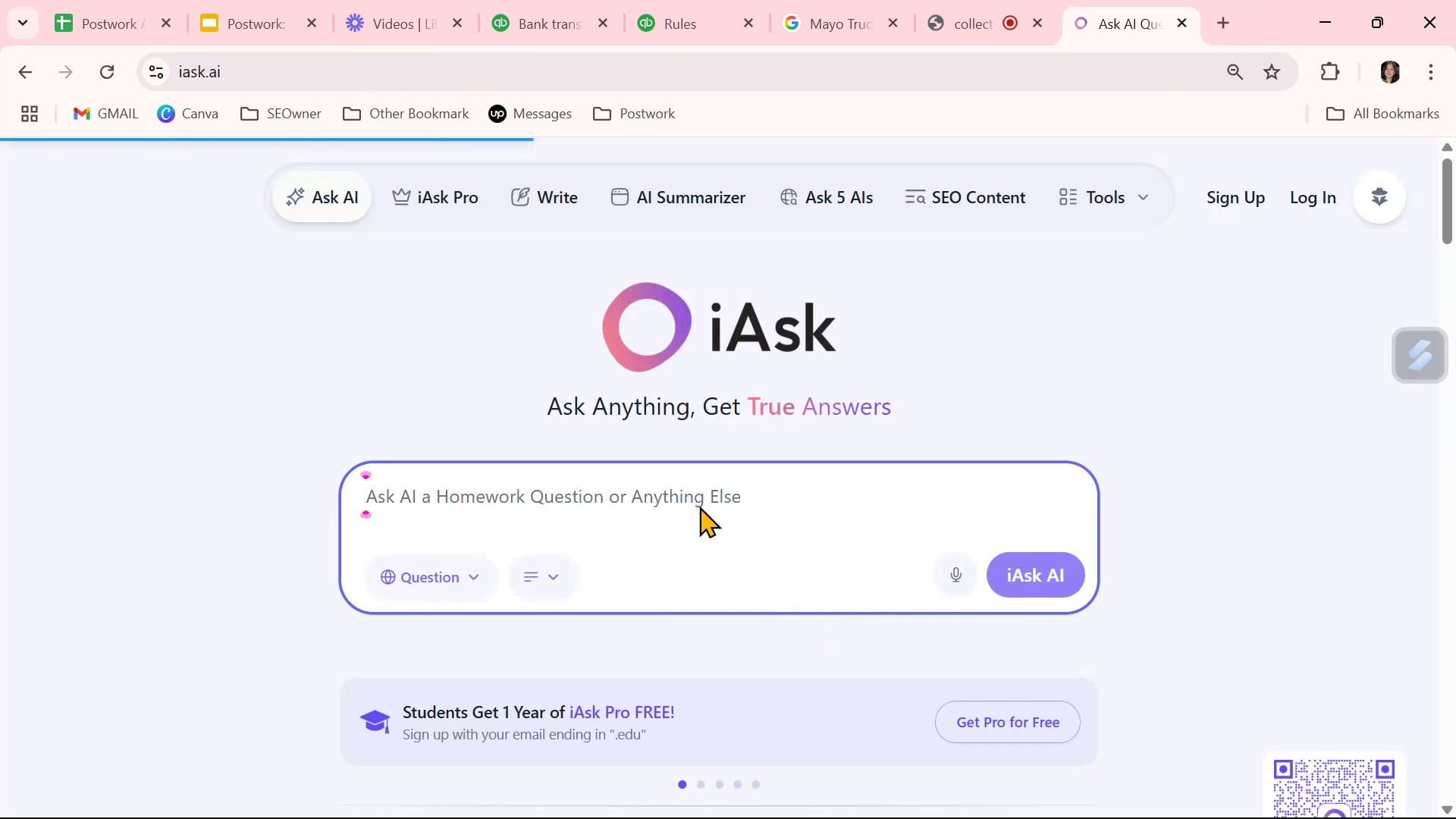 
left_click([701, 489])
 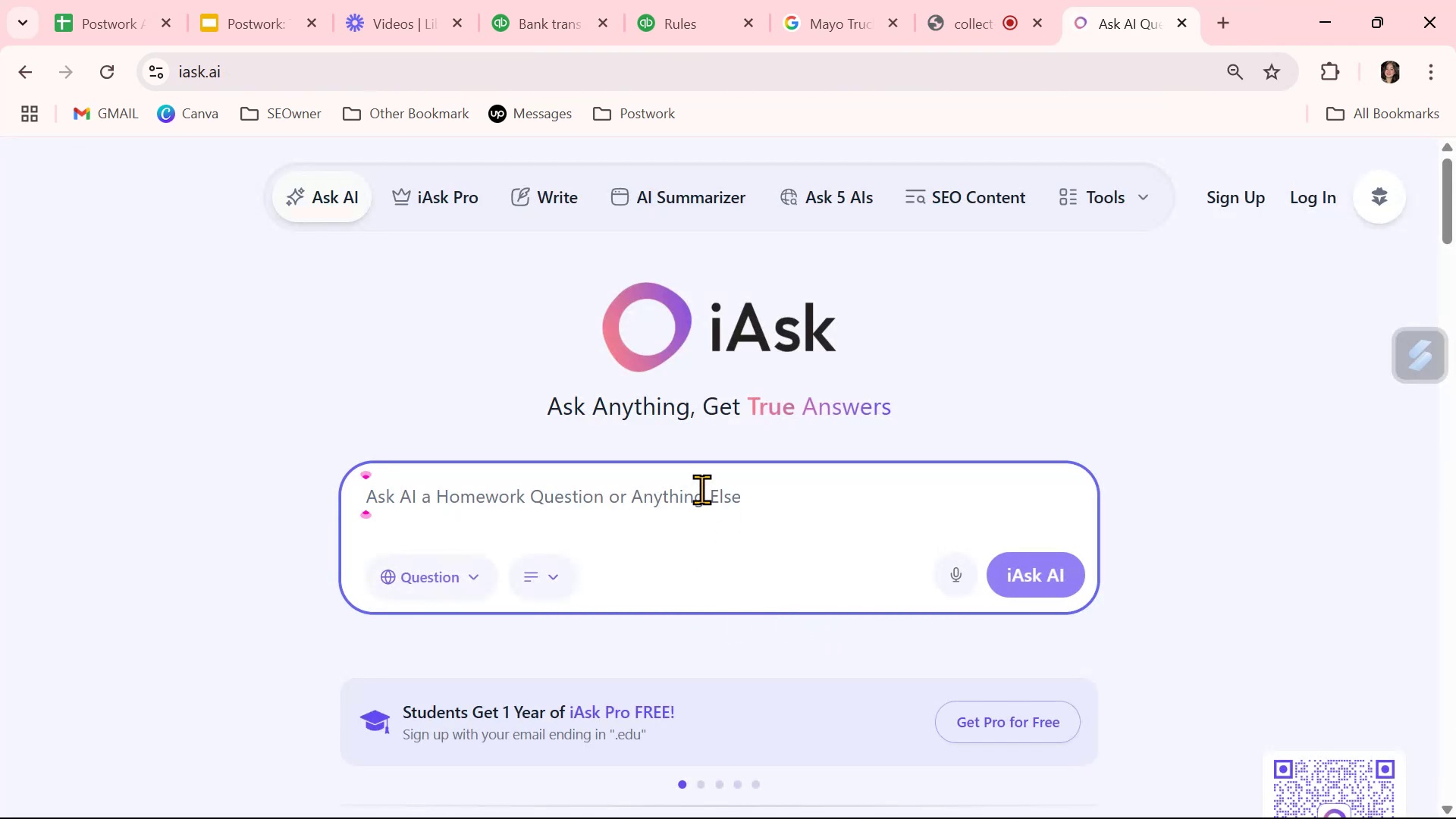 
key(Control+ControlLeft)
 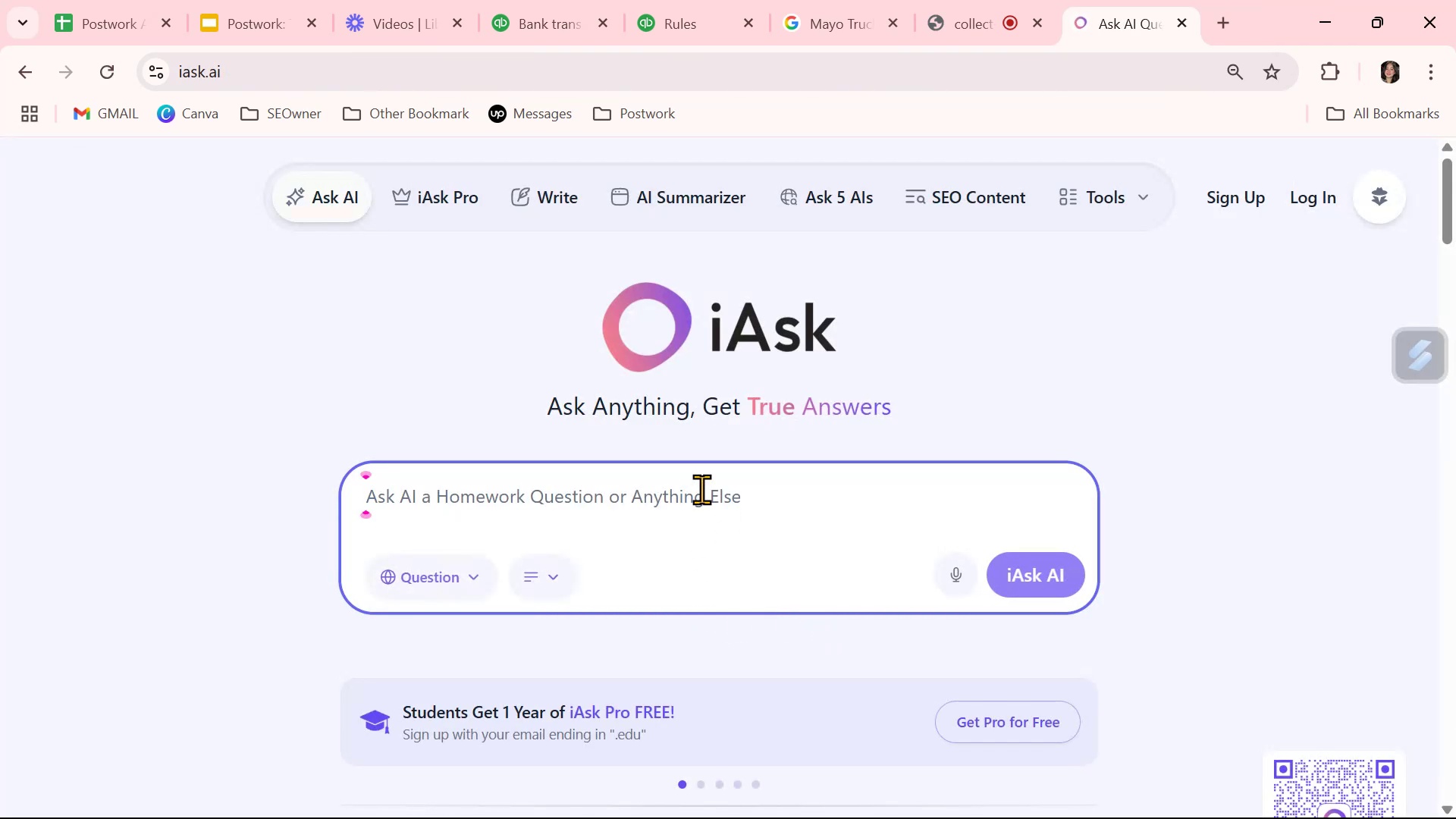 
key(Control+V)
 